 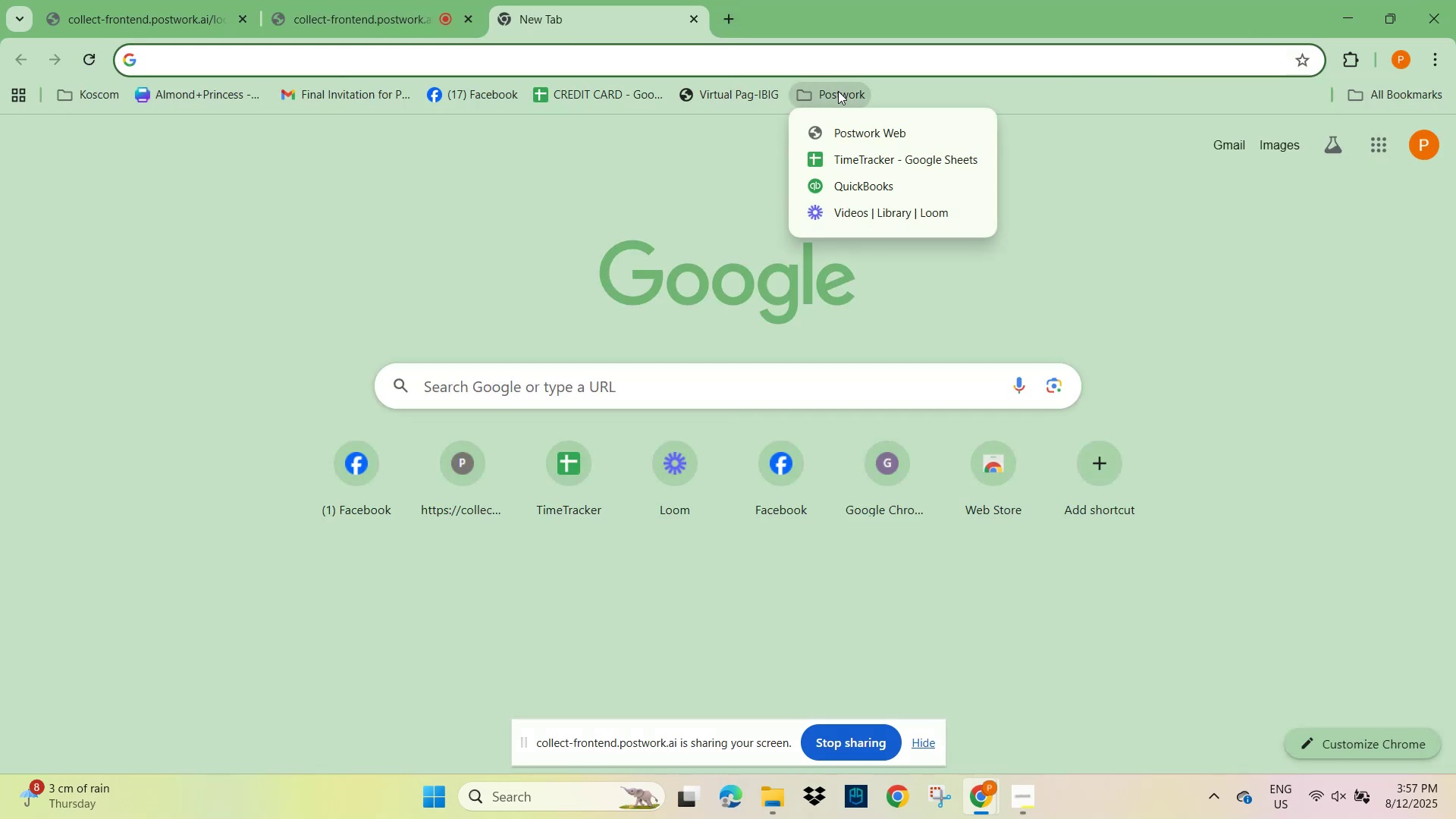 
left_click([871, 187])
 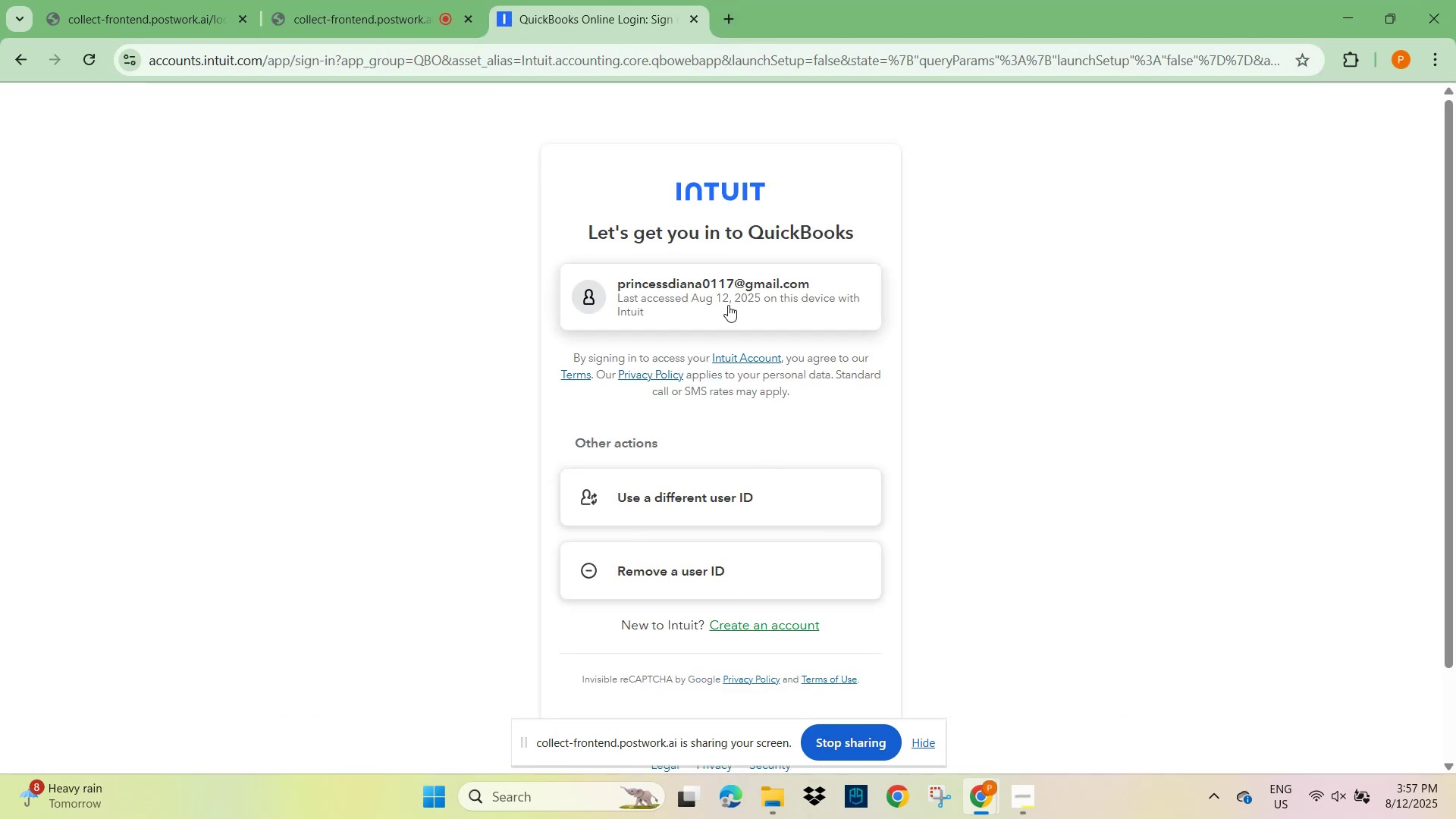 
wait(5.78)
 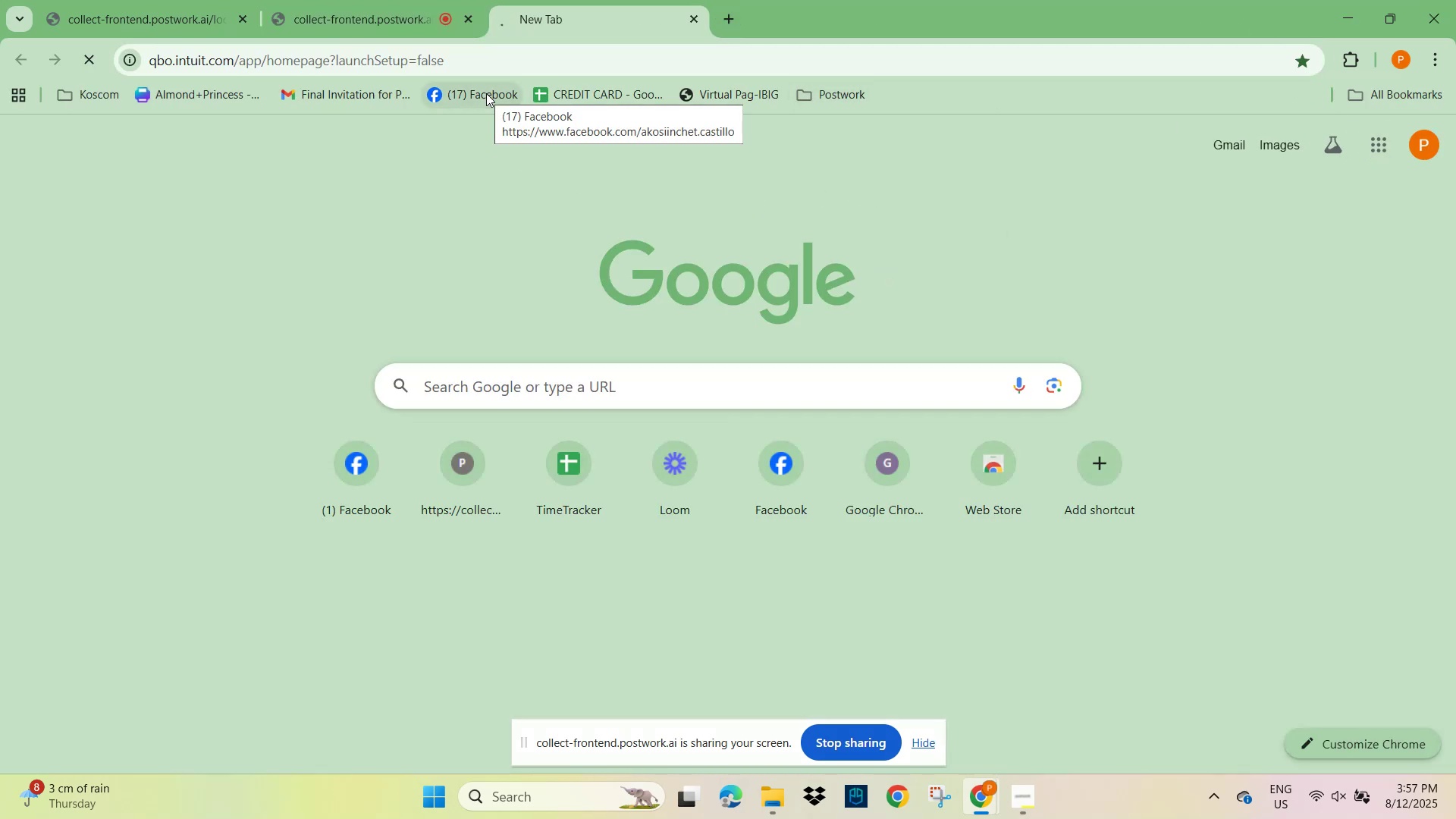 
left_click([692, 291])
 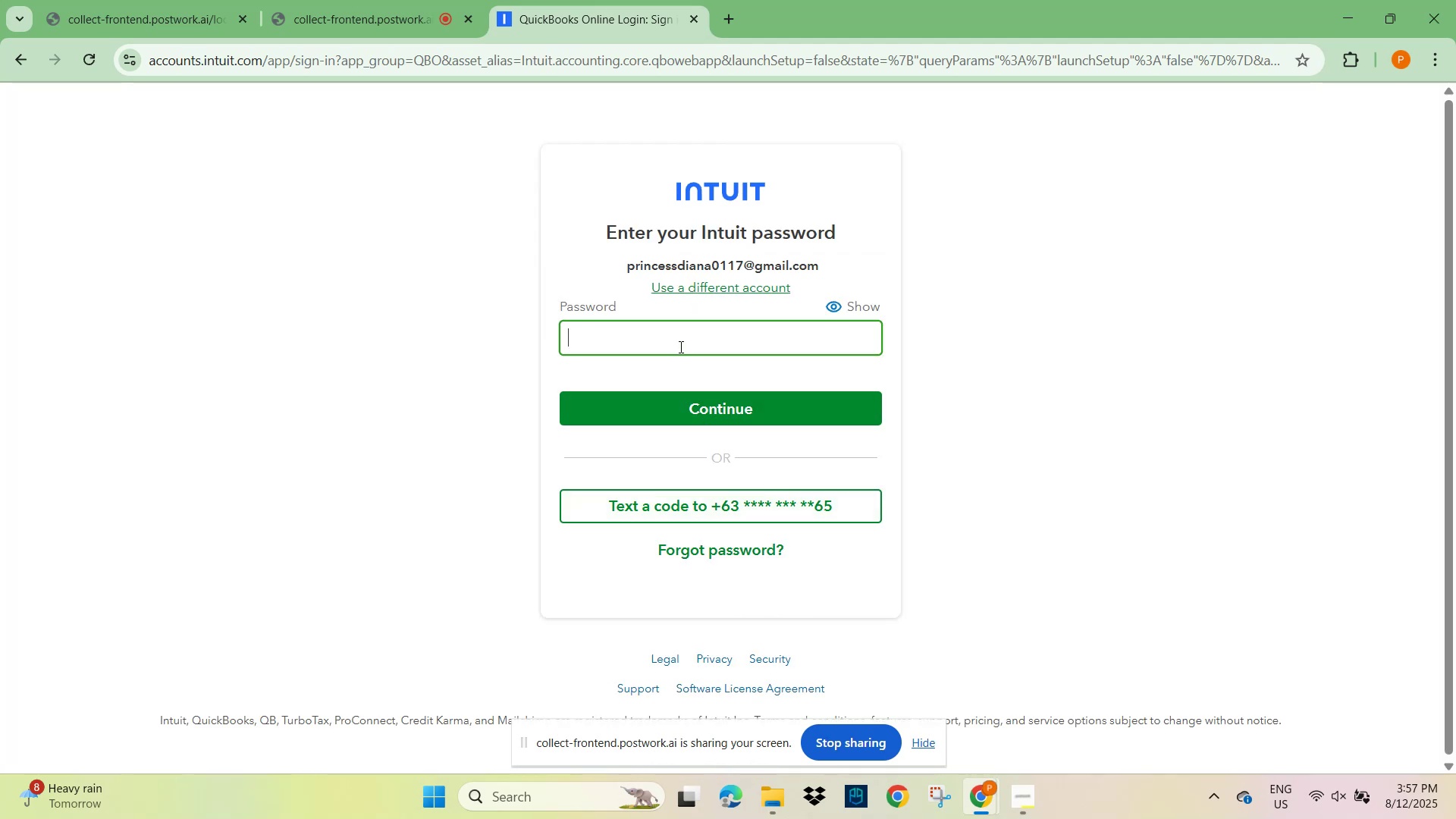 
type(EyyPee#221714)
 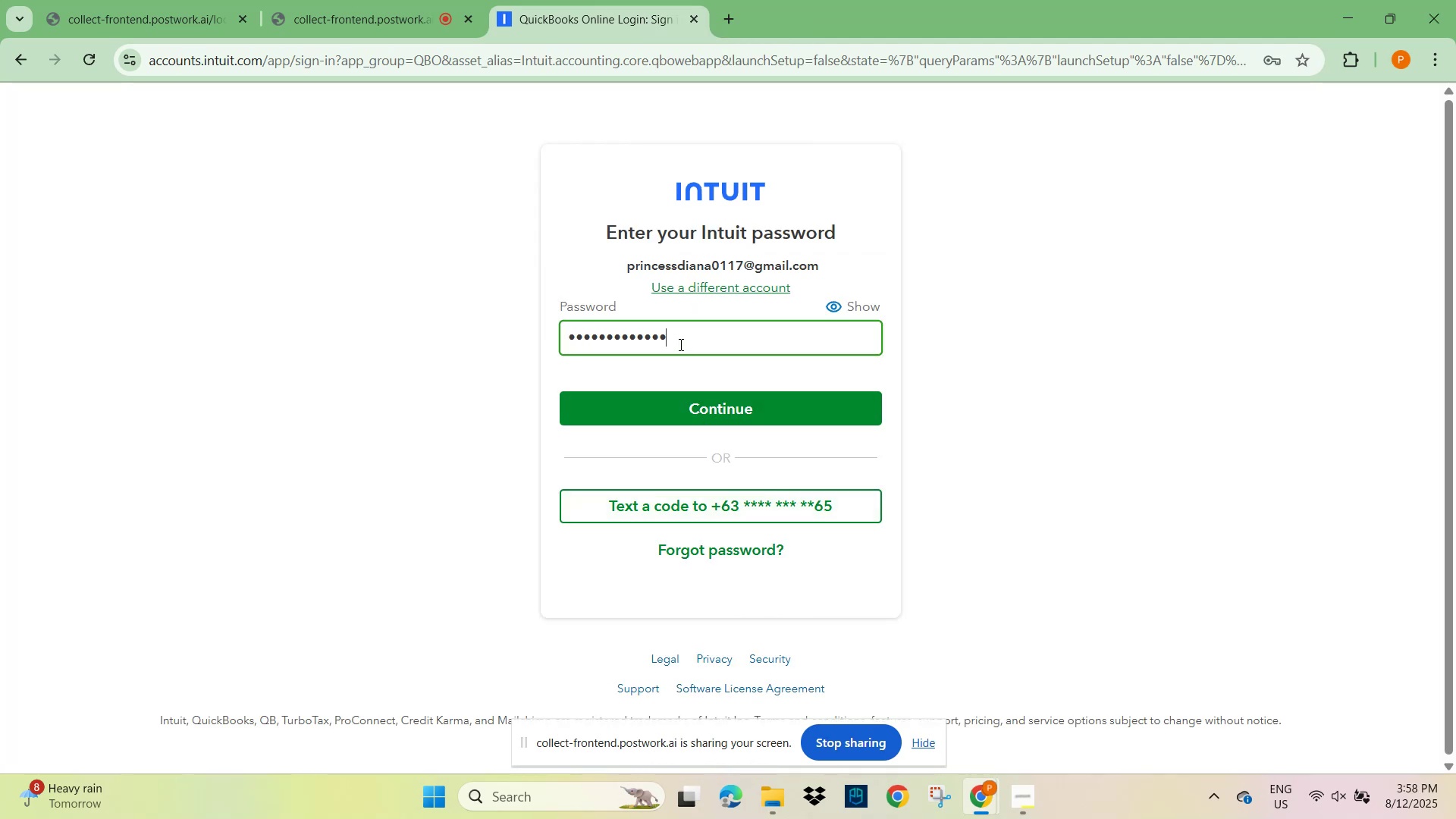 
left_click([745, 416])
 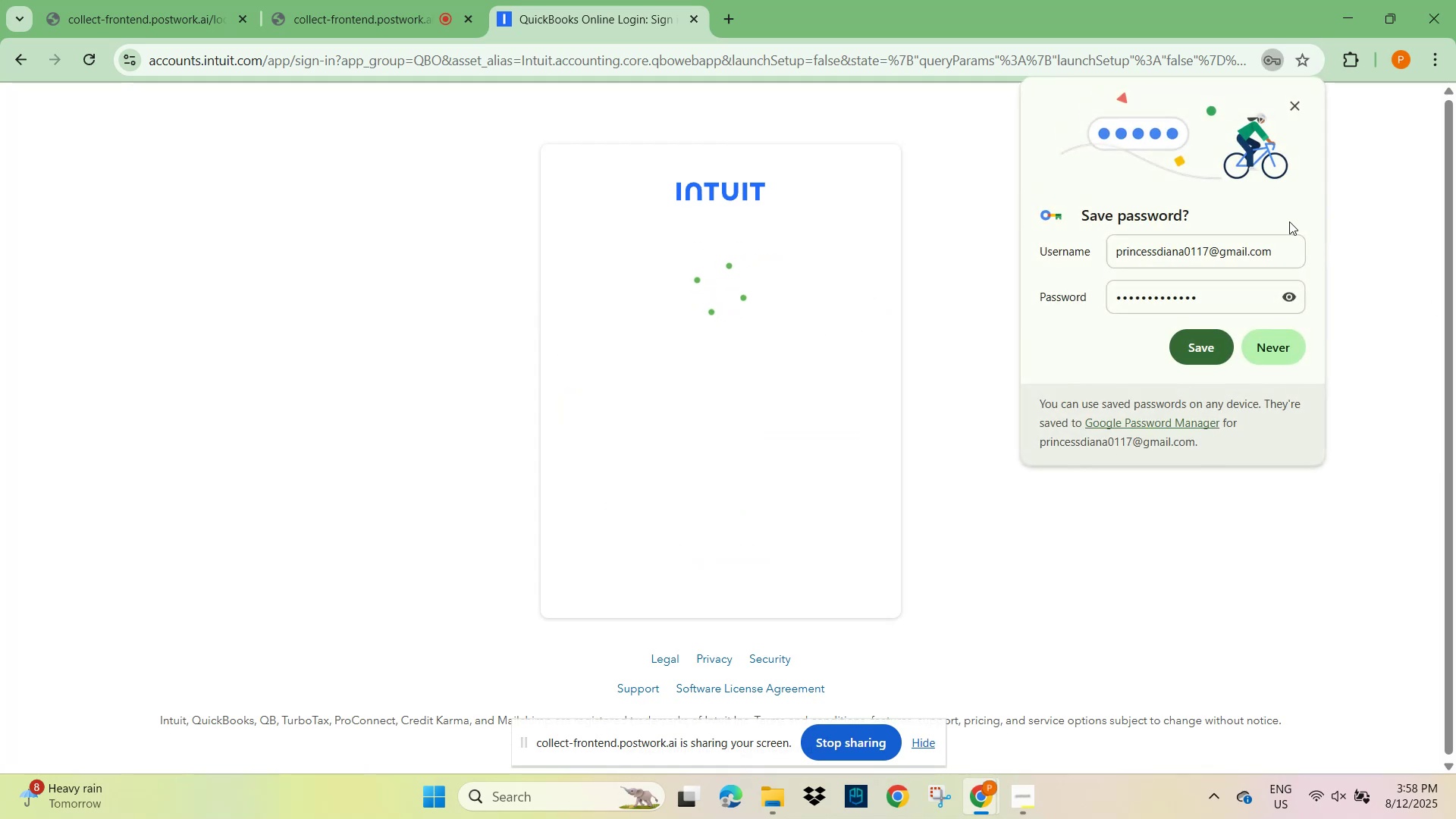 
left_click([1291, 108])
 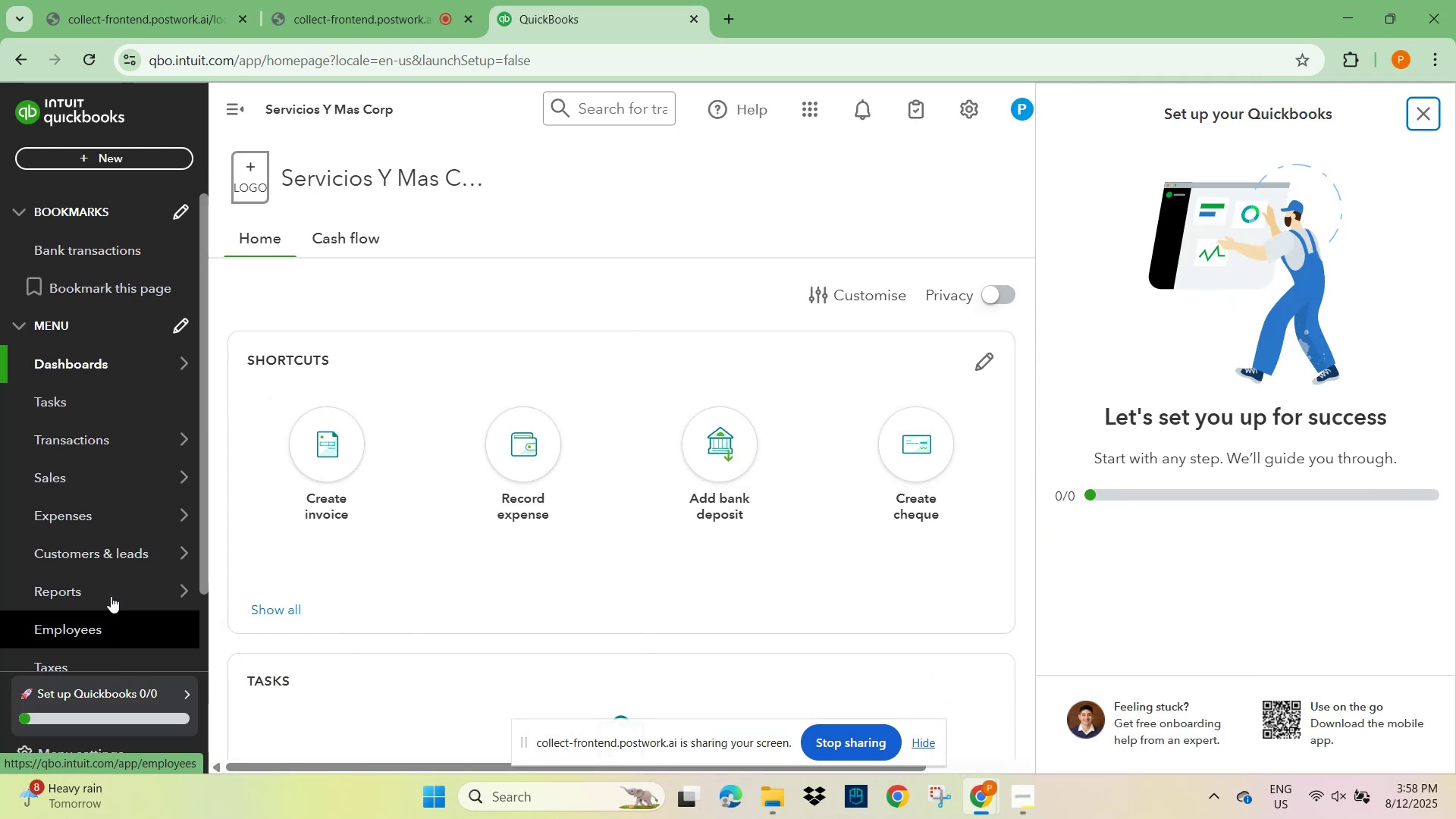 
wait(13.61)
 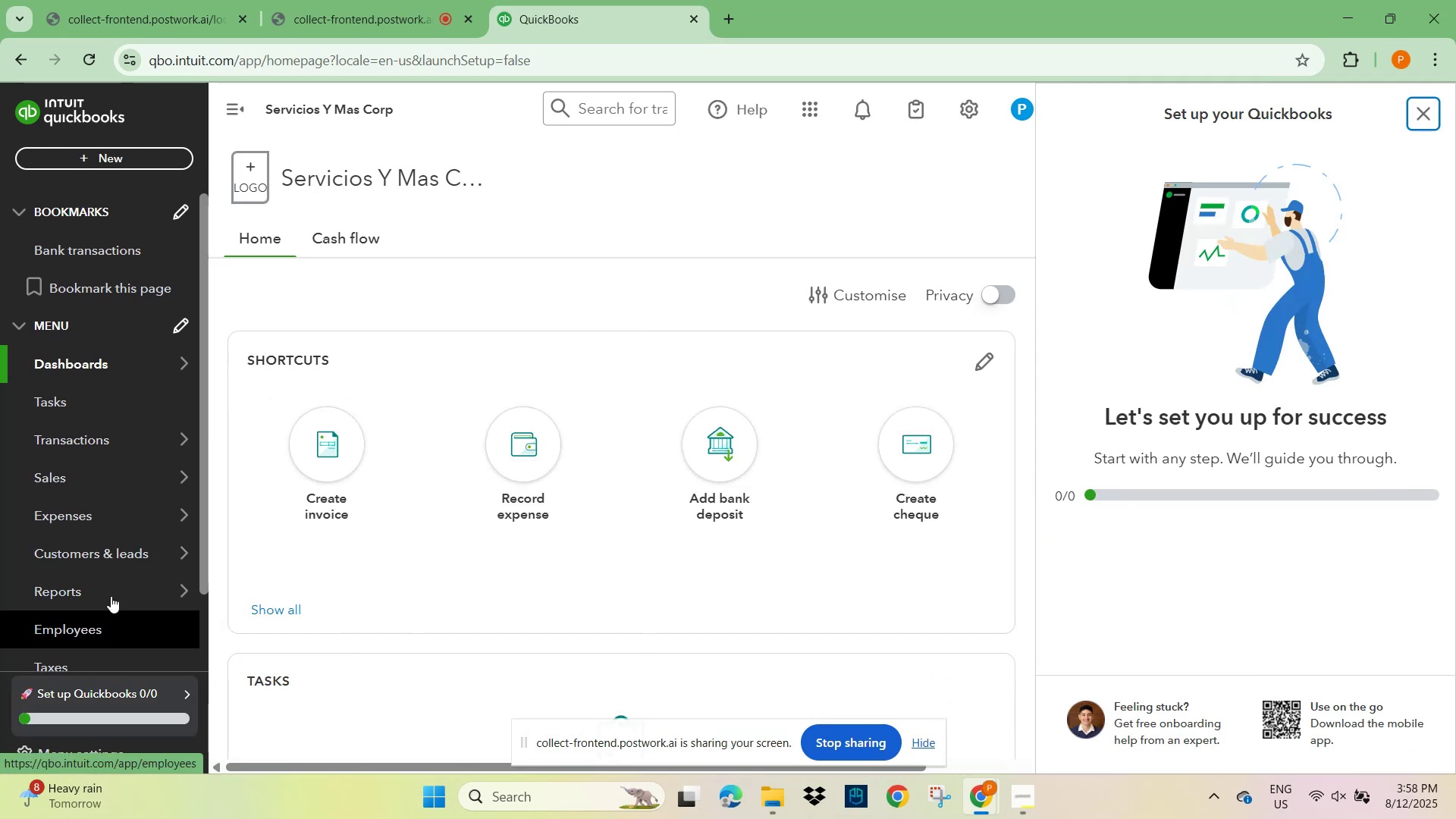 
left_click([260, 556])
 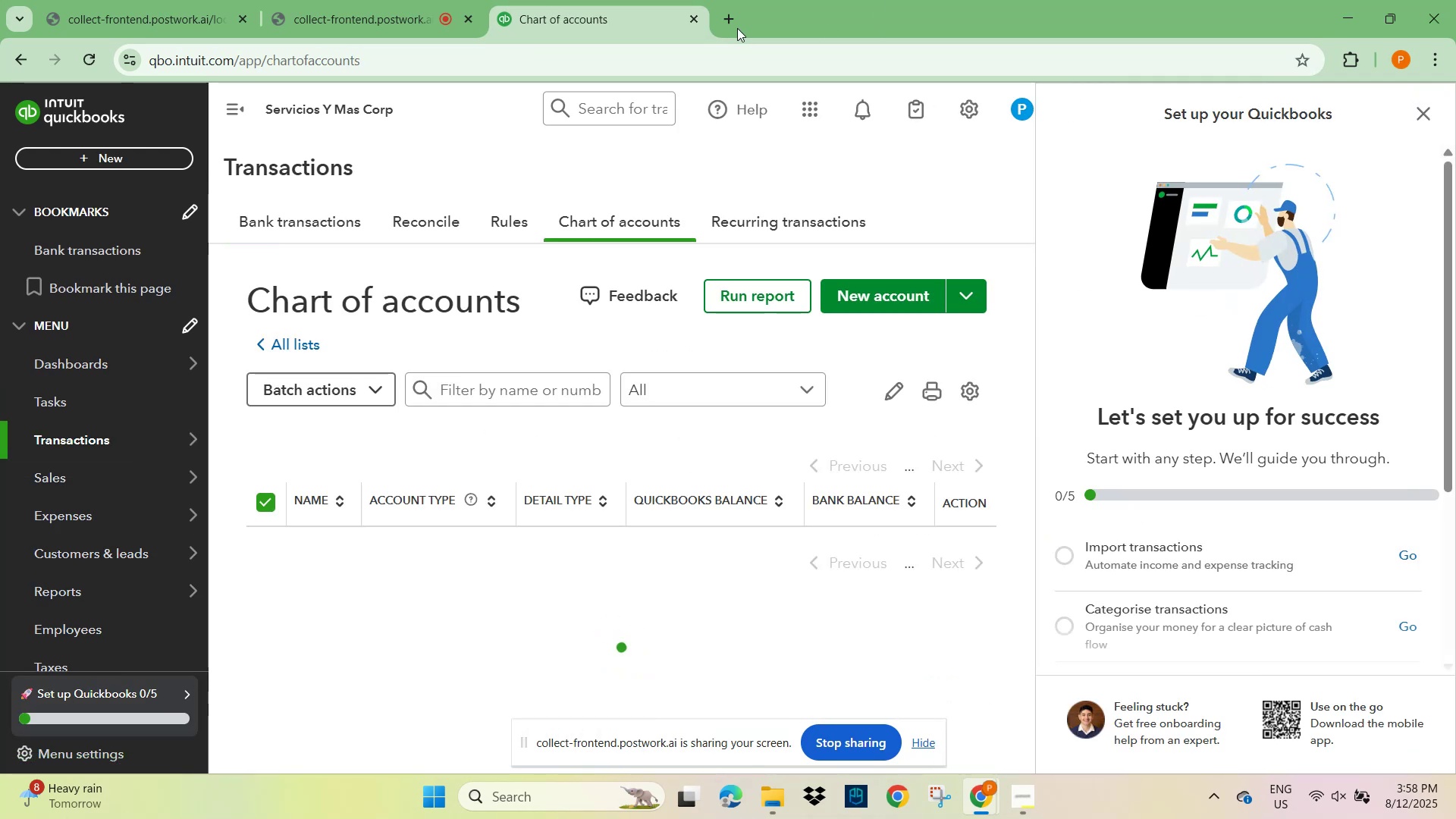 
left_click([729, 22])
 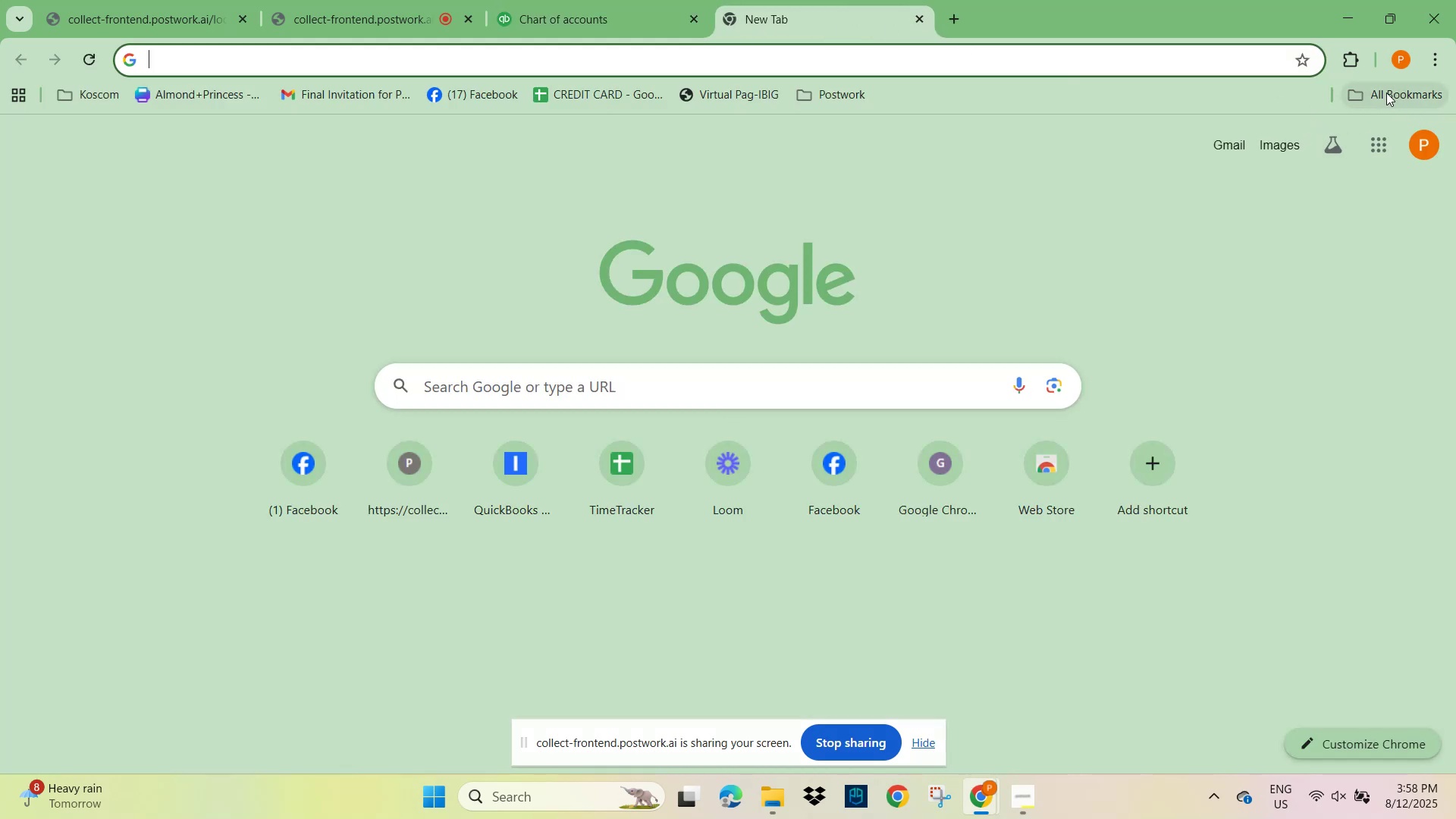 
left_click([833, 91])
 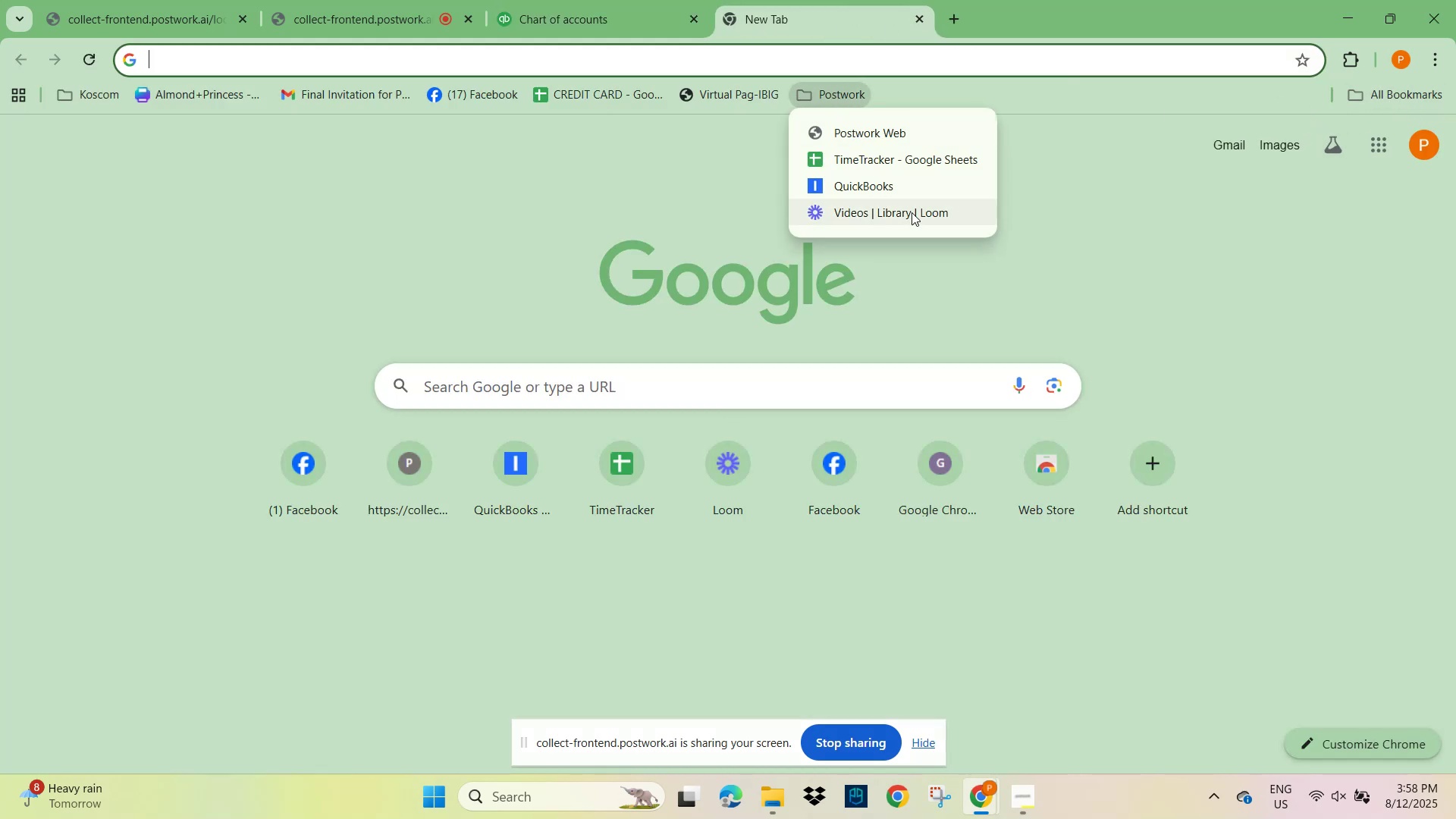 
left_click([924, 168])
 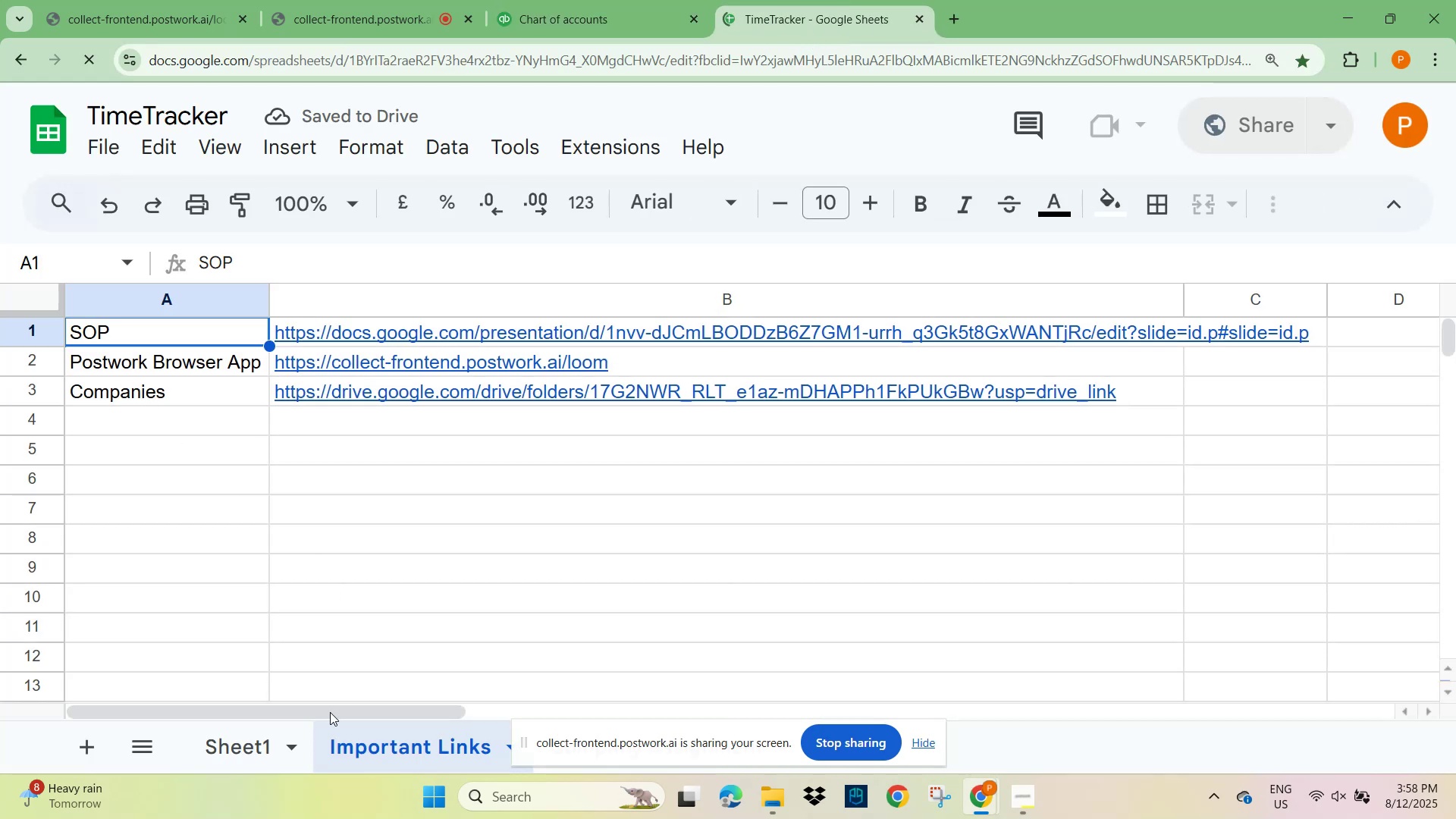 
left_click([432, 750])
 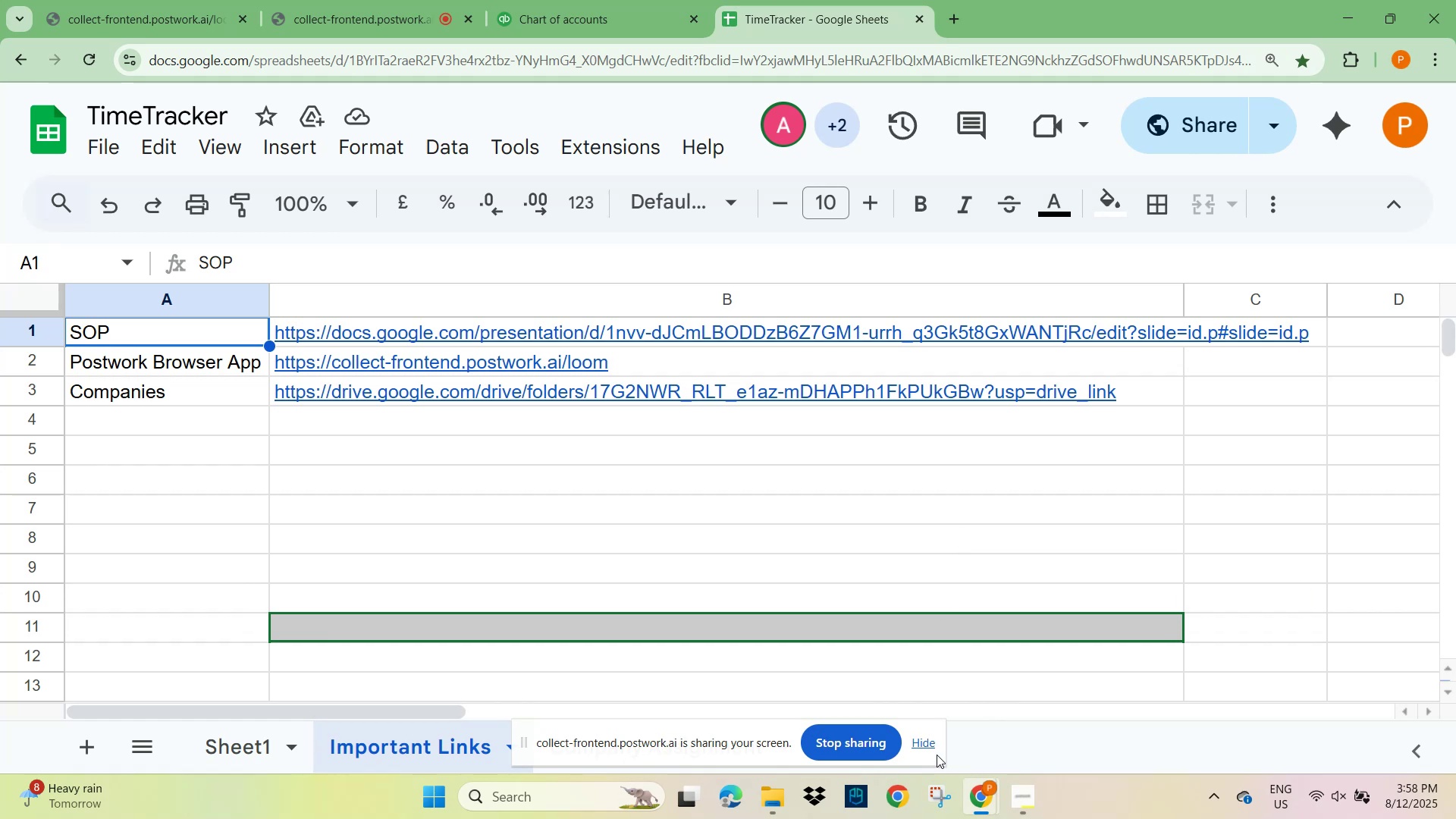 
left_click([645, 743])
 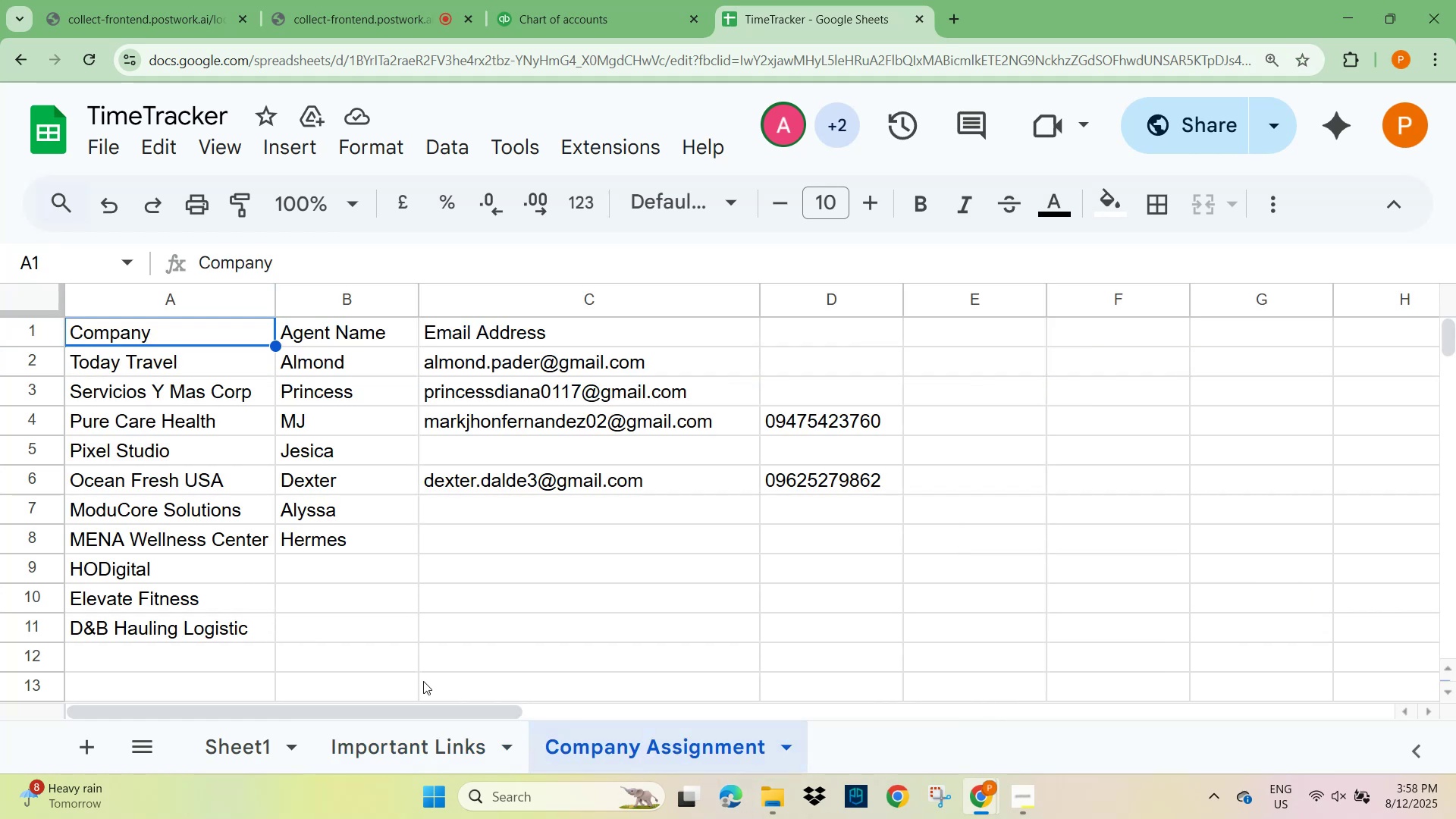 
left_click([444, 753])
 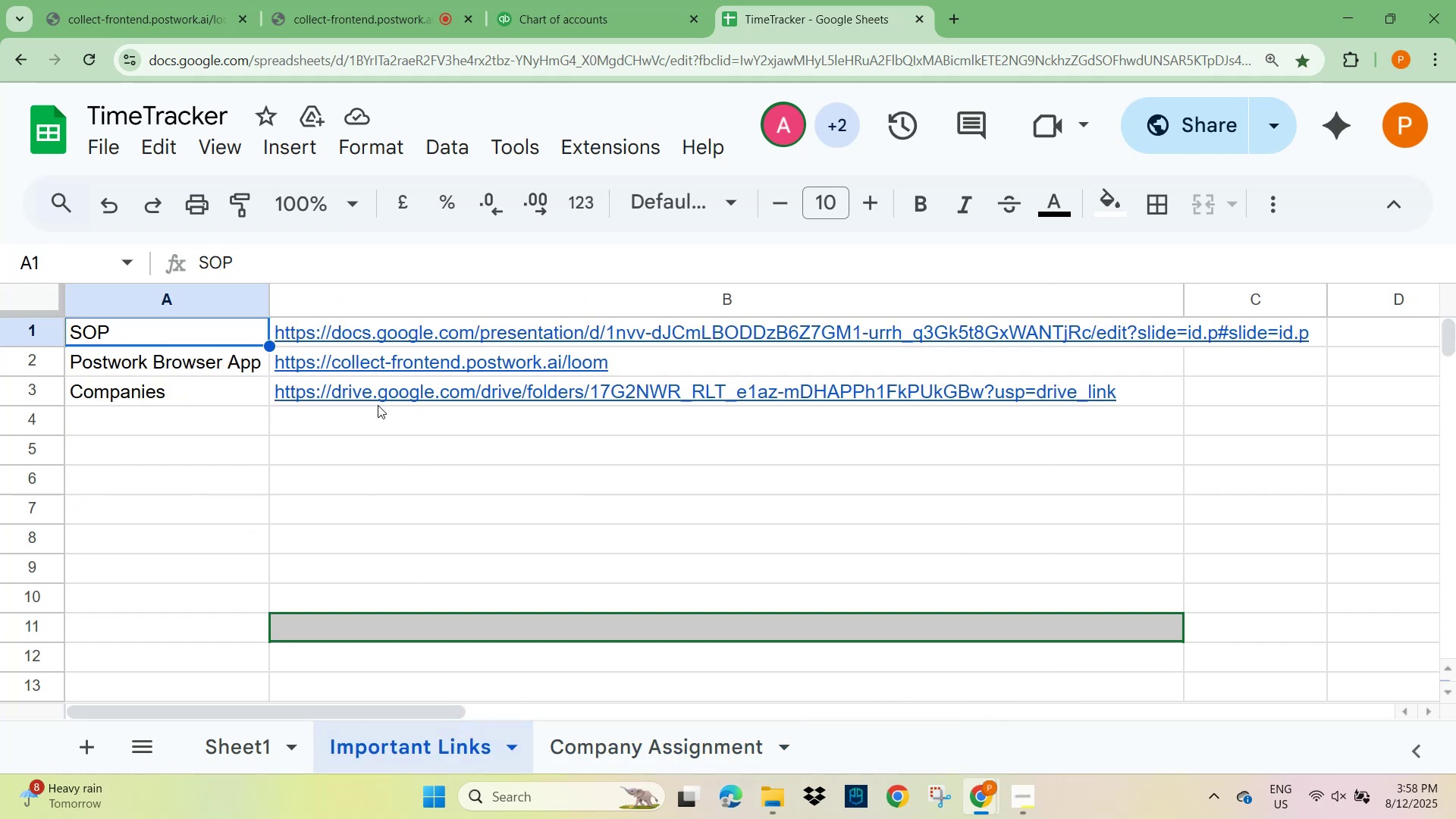 
left_click([373, 394])
 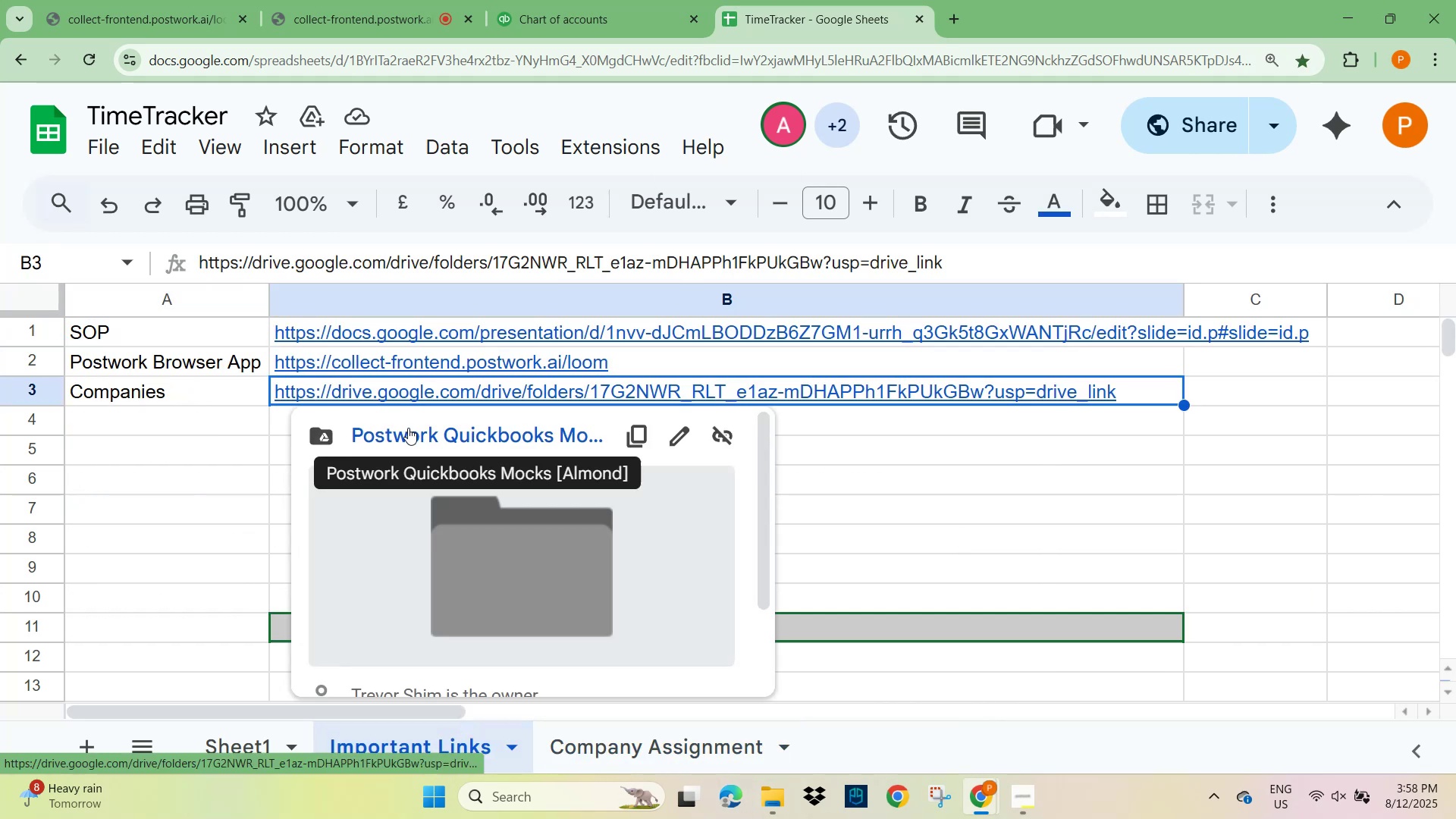 
left_click([408, 426])
 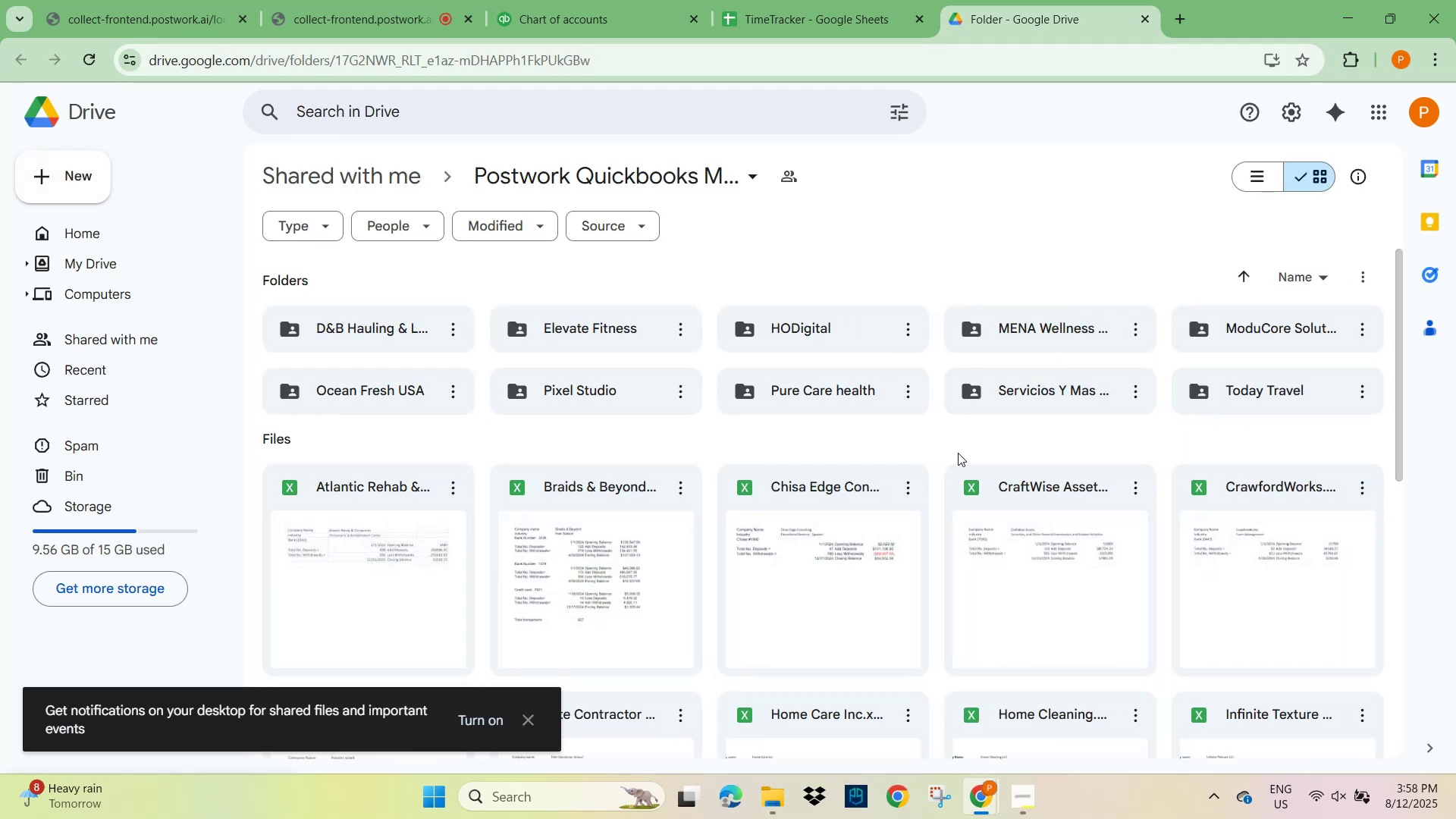 
wait(9.18)
 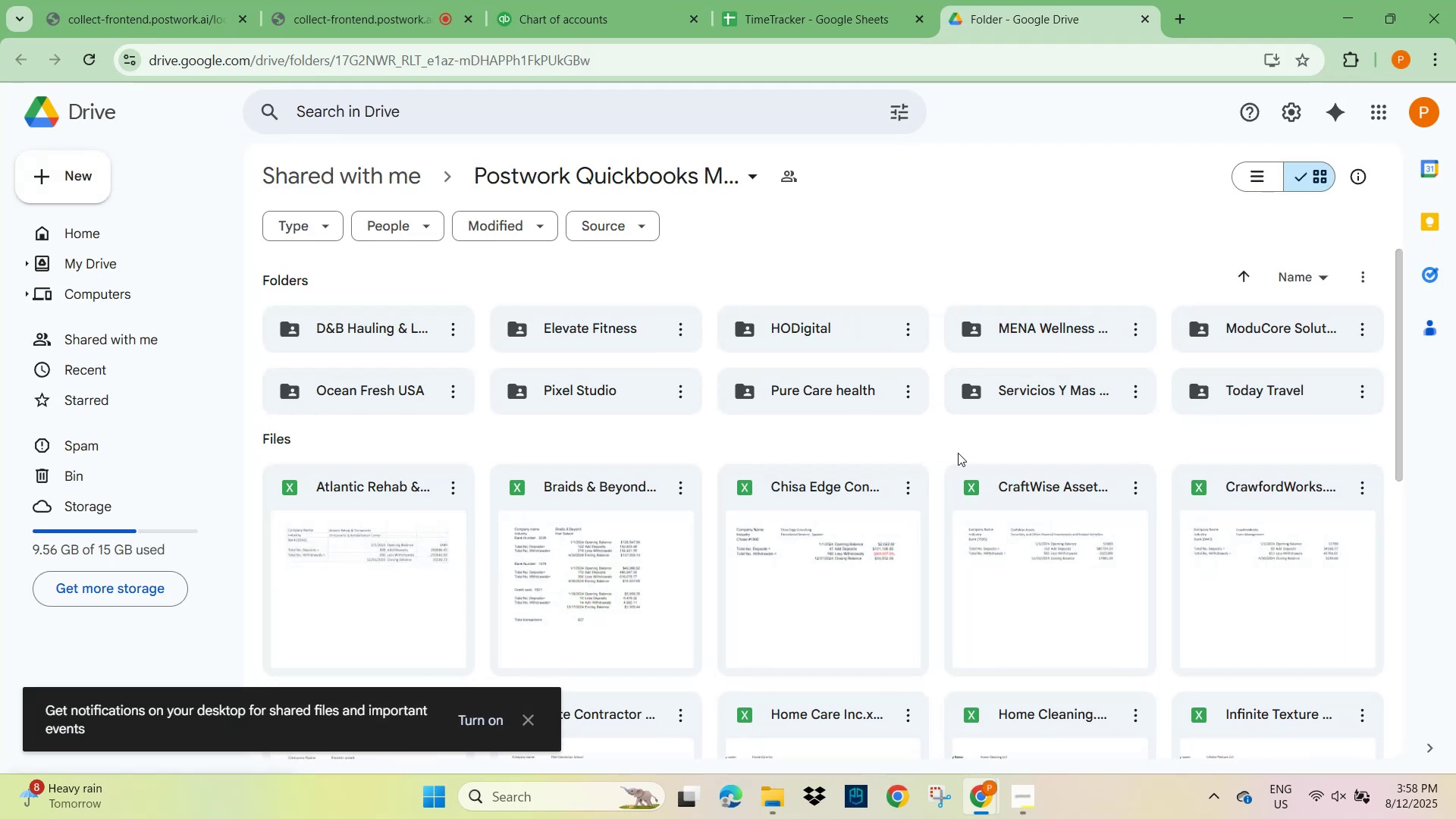 
mouse_move([1070, 364])
 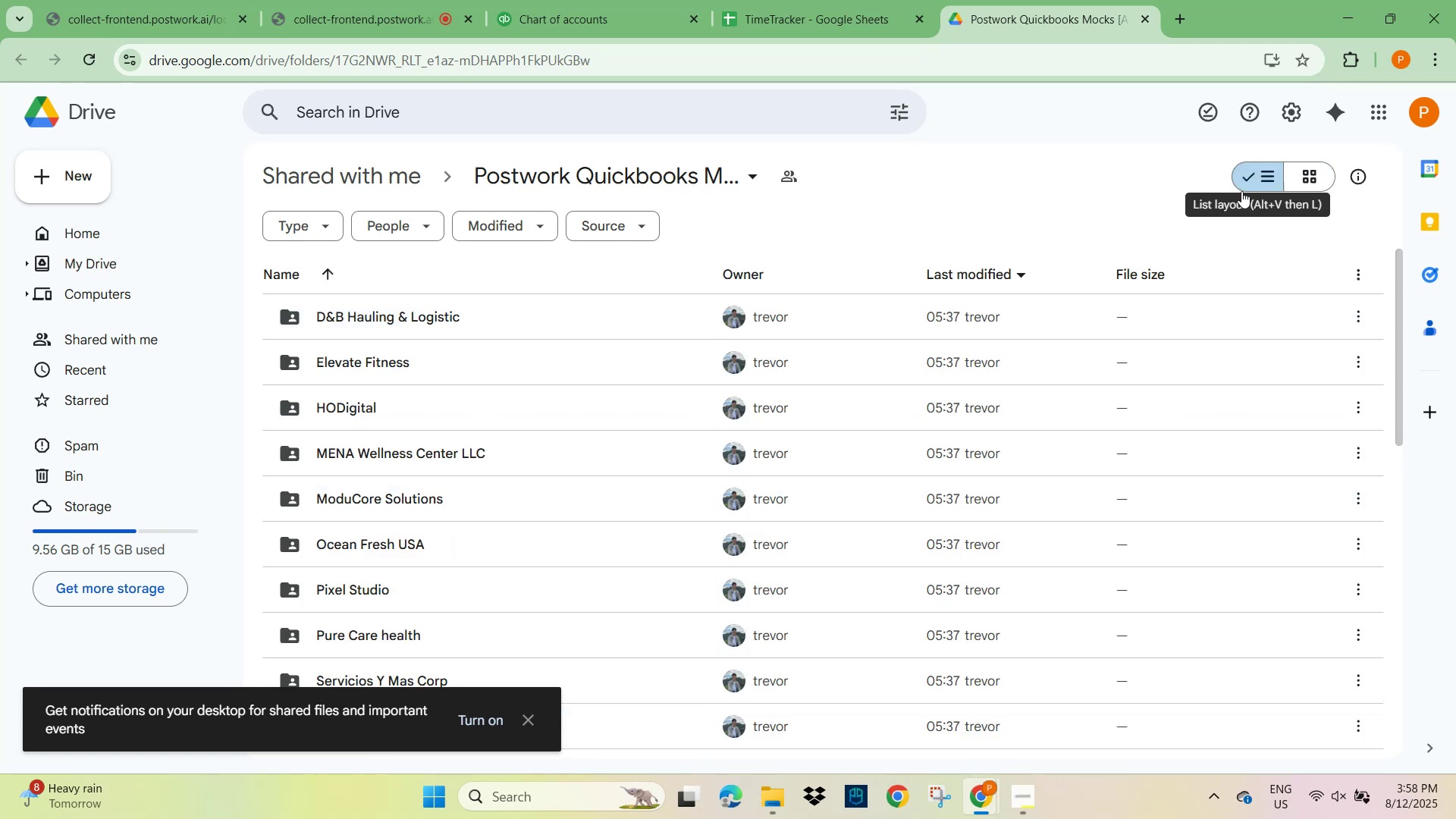 
scroll: coordinate [449, 397], scroll_direction: down, amount: 2.0
 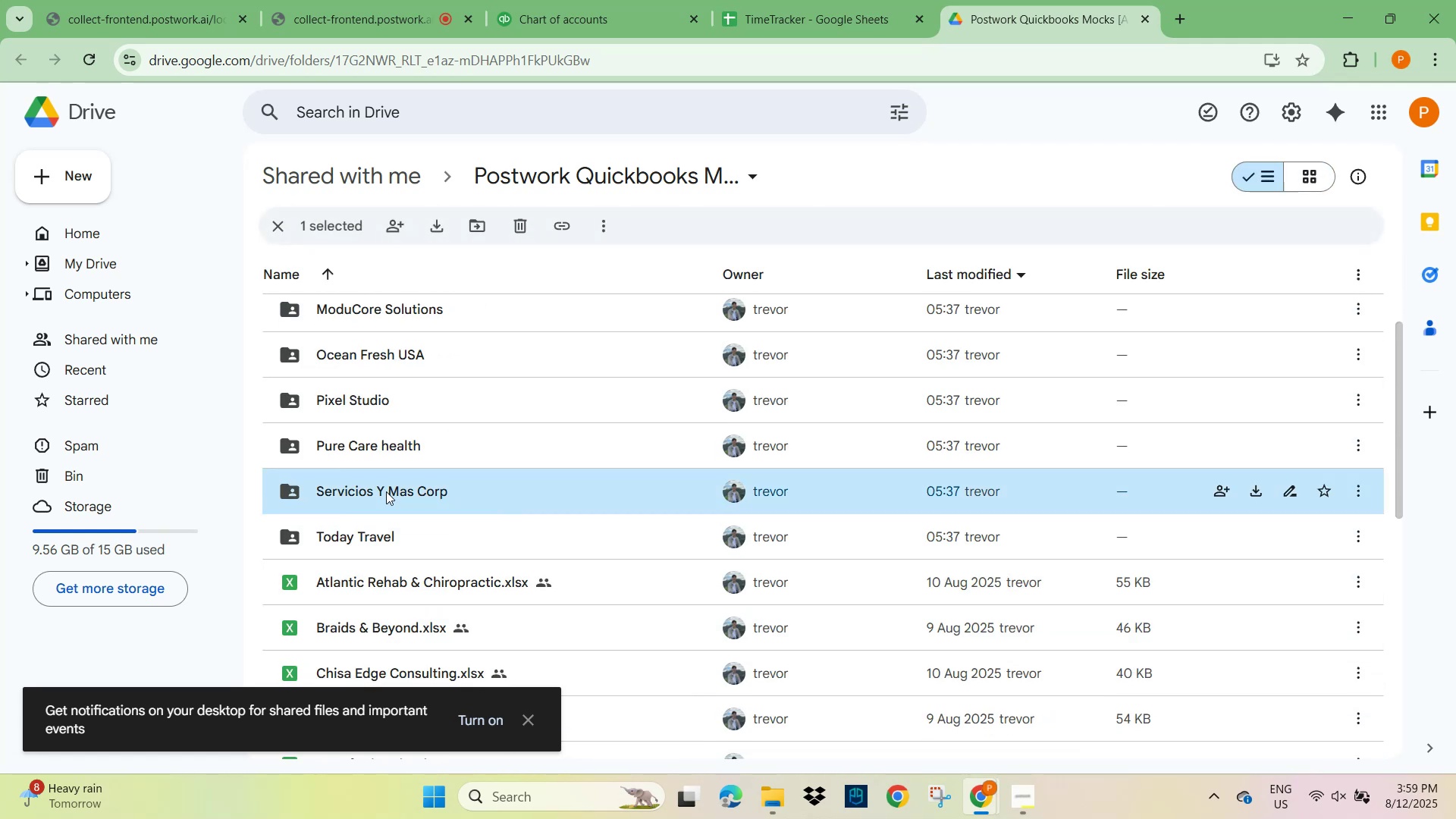 
double_click([386, 491])
 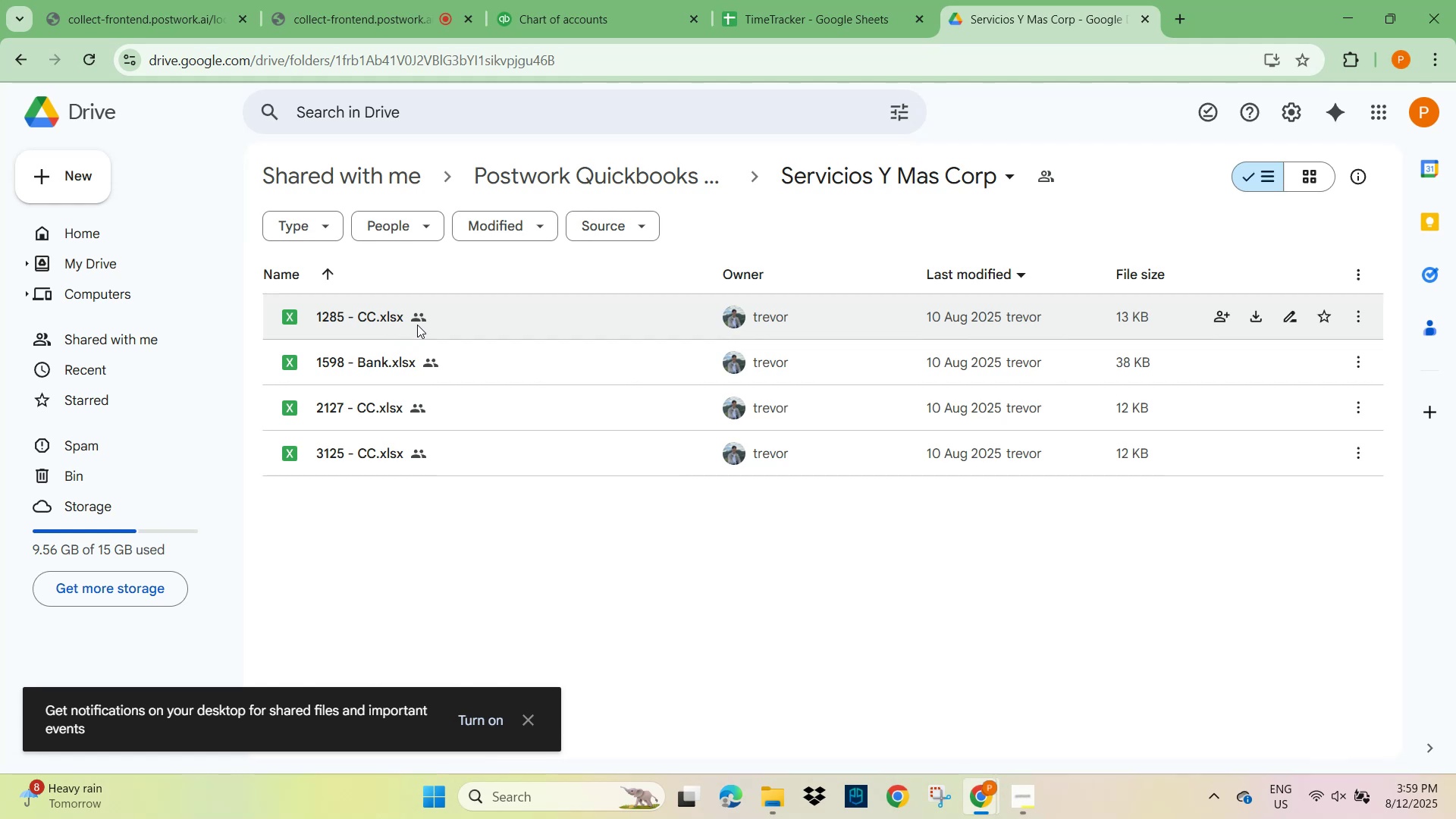 
mouse_move([353, 359])
 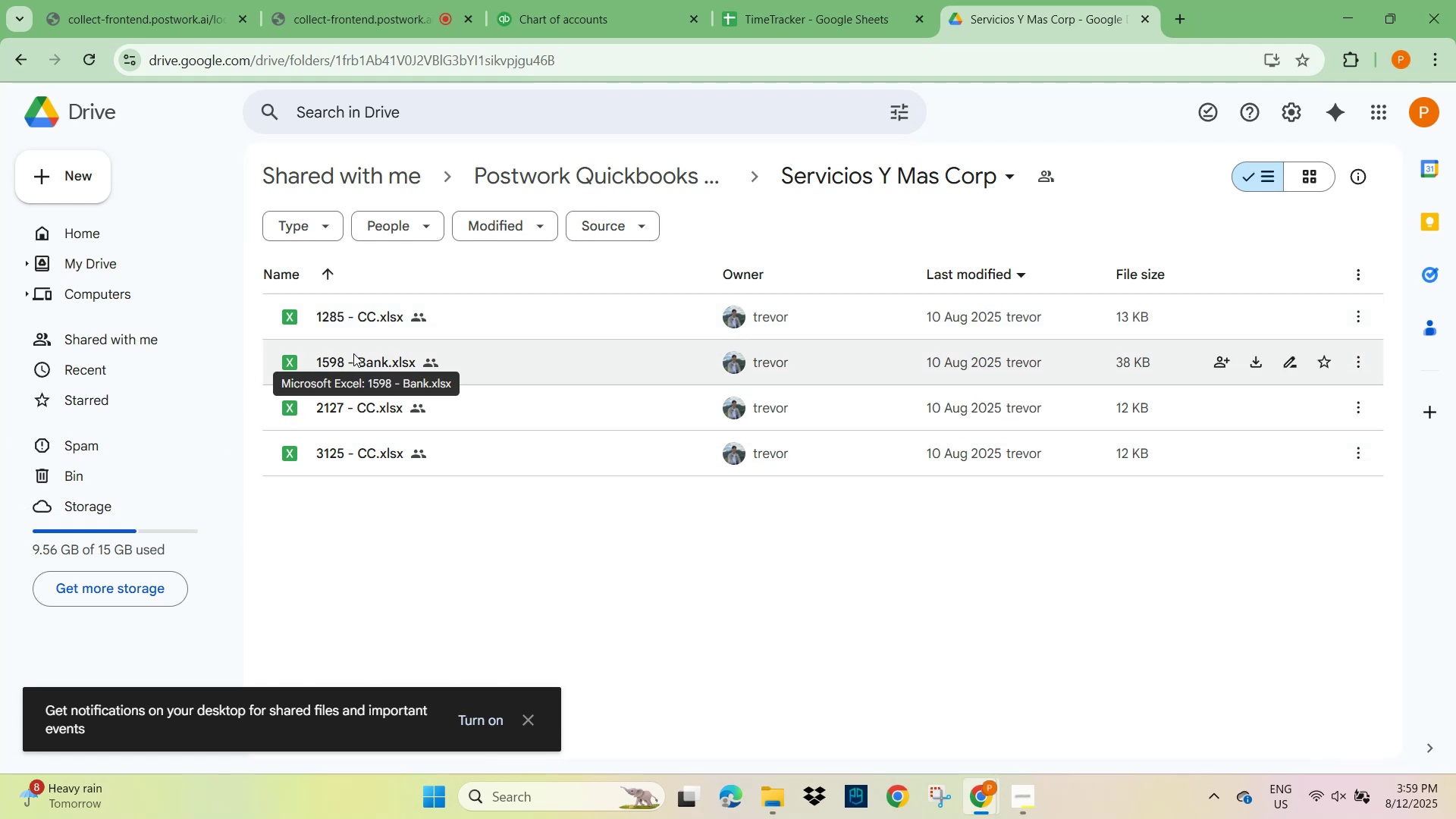 
double_click([353, 356])
 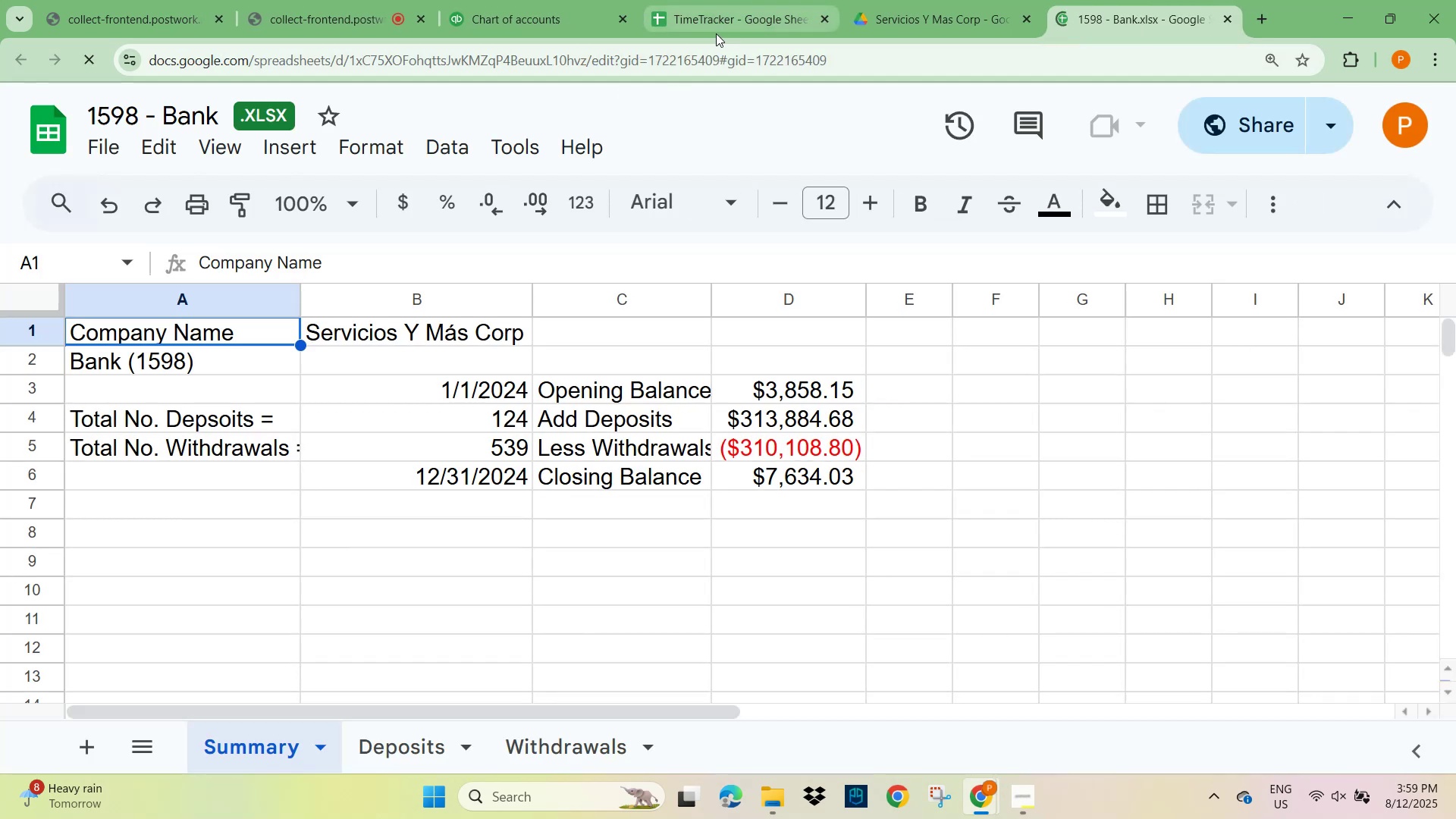 
mouse_move([503, 19])
 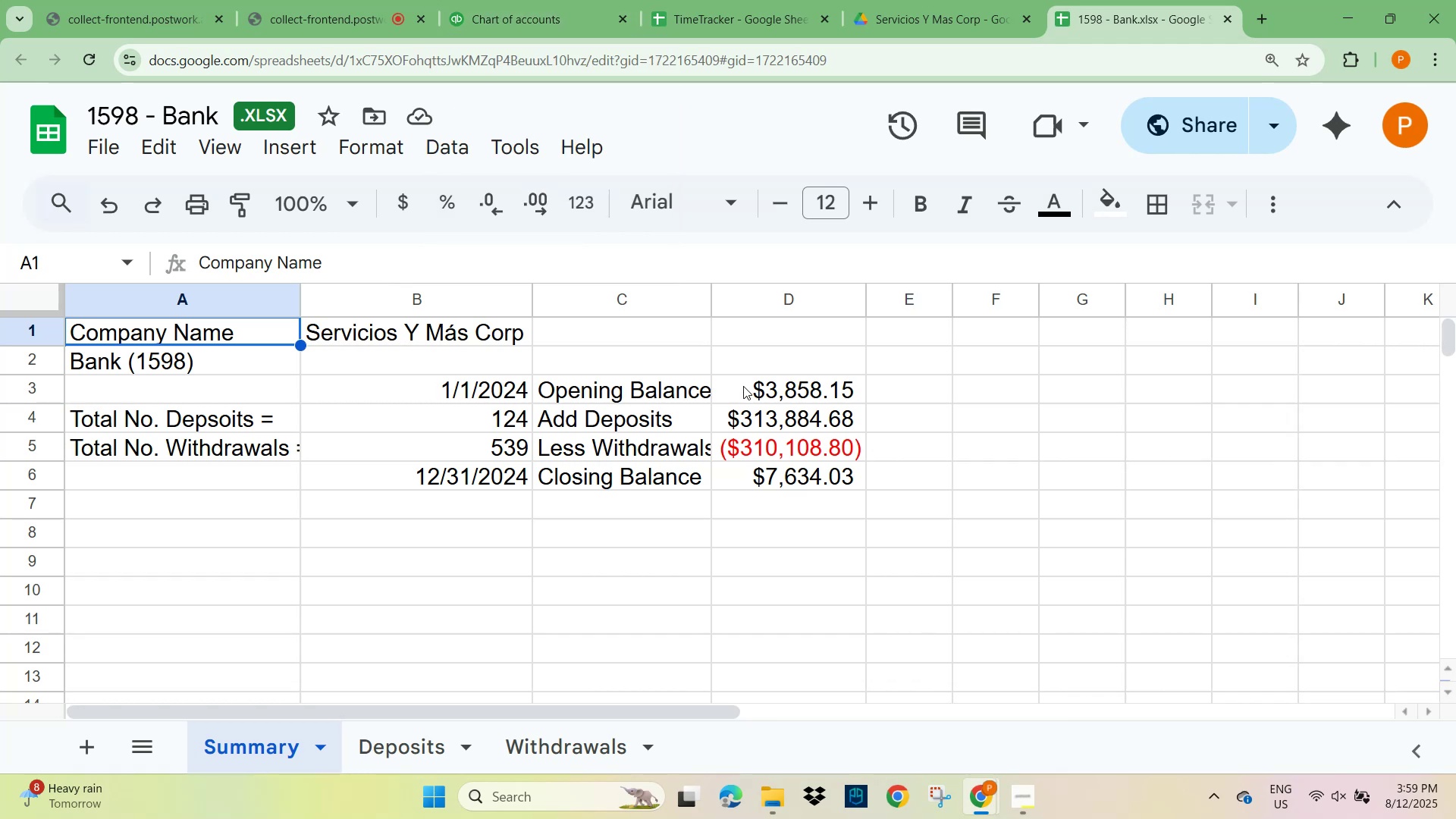 
left_click([743, 386])
 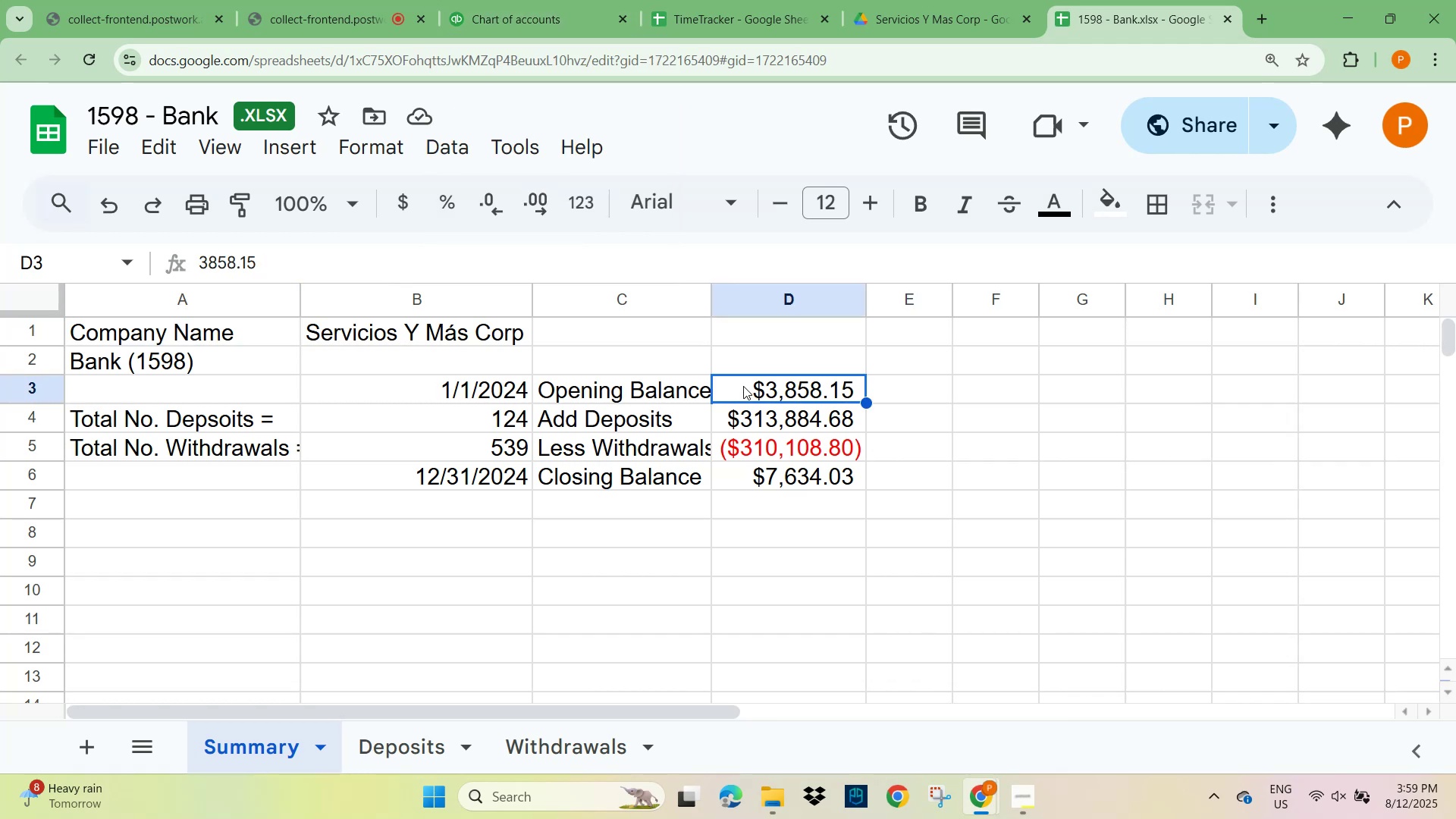 
key(Control+C)
 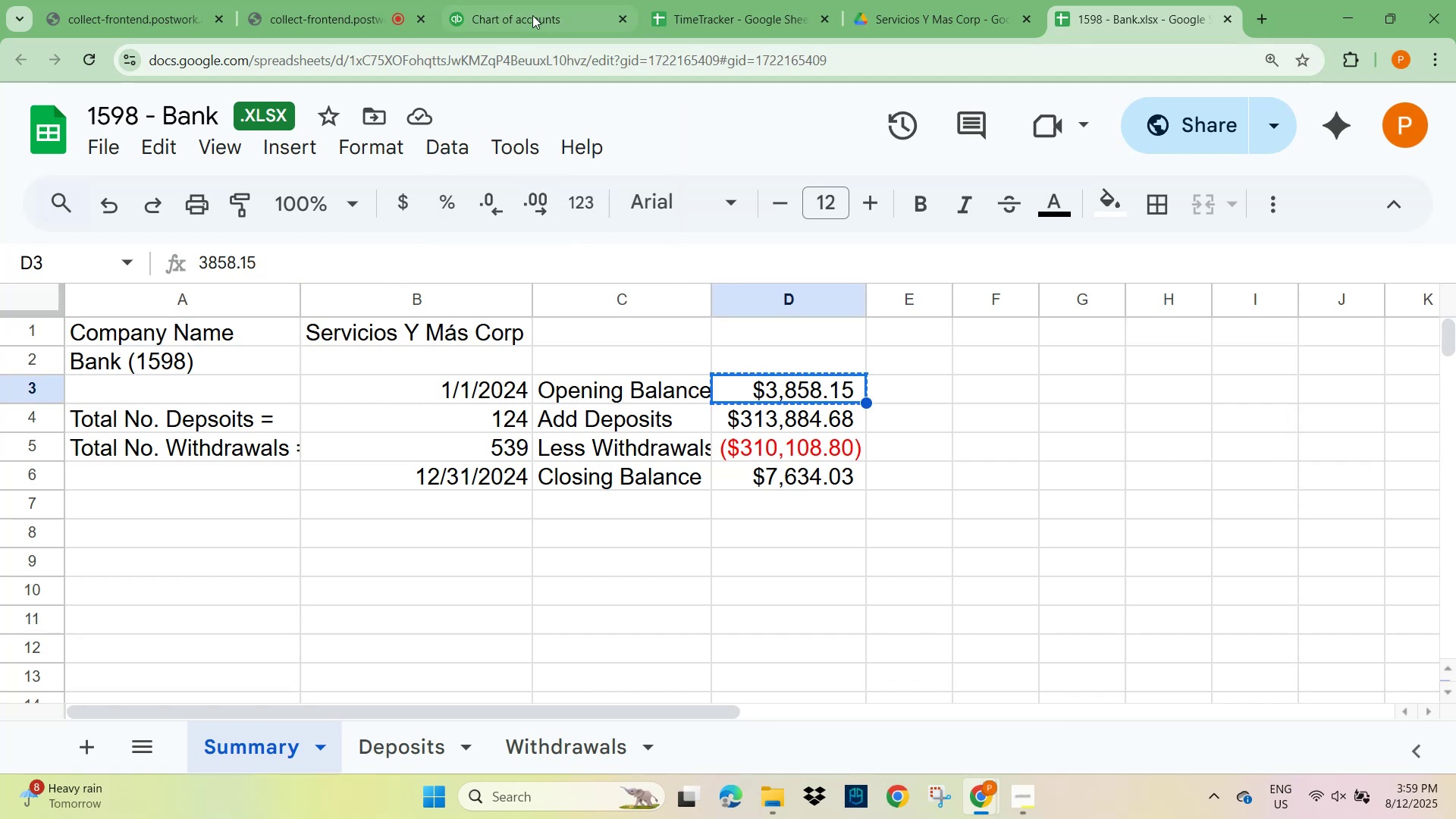 
left_click([521, 5])
 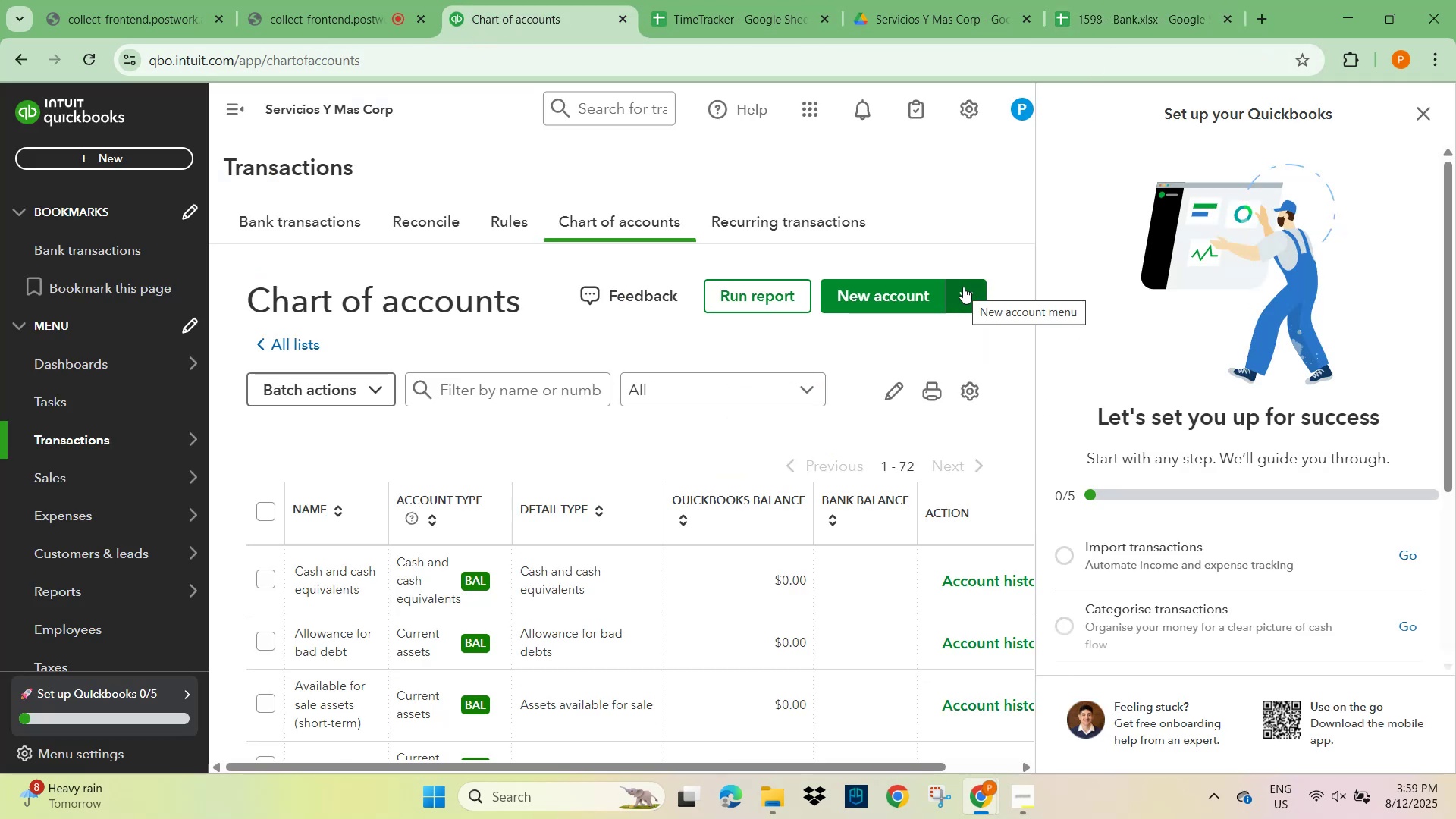 
wait(5.28)
 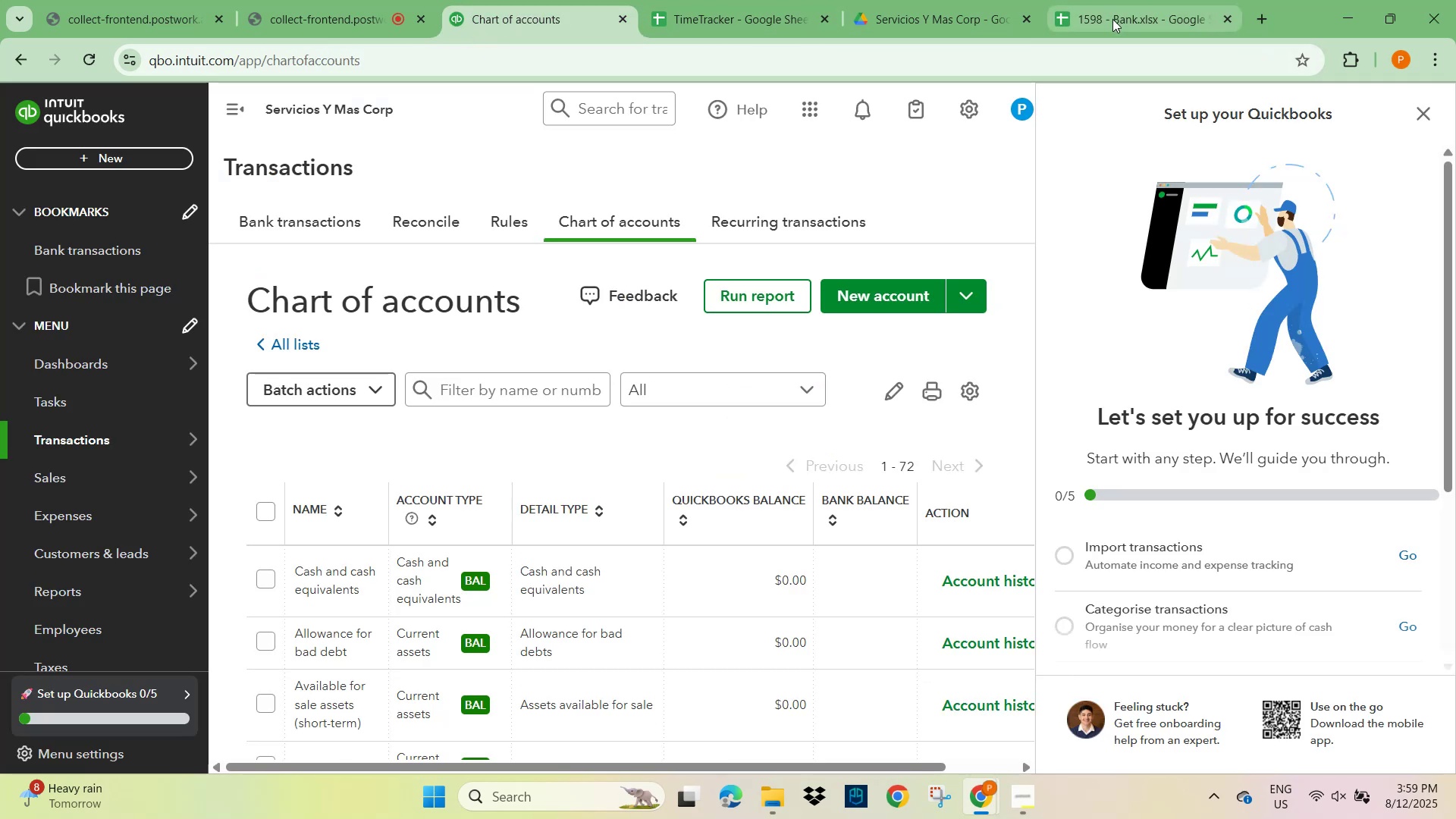 
left_click([962, 300])
 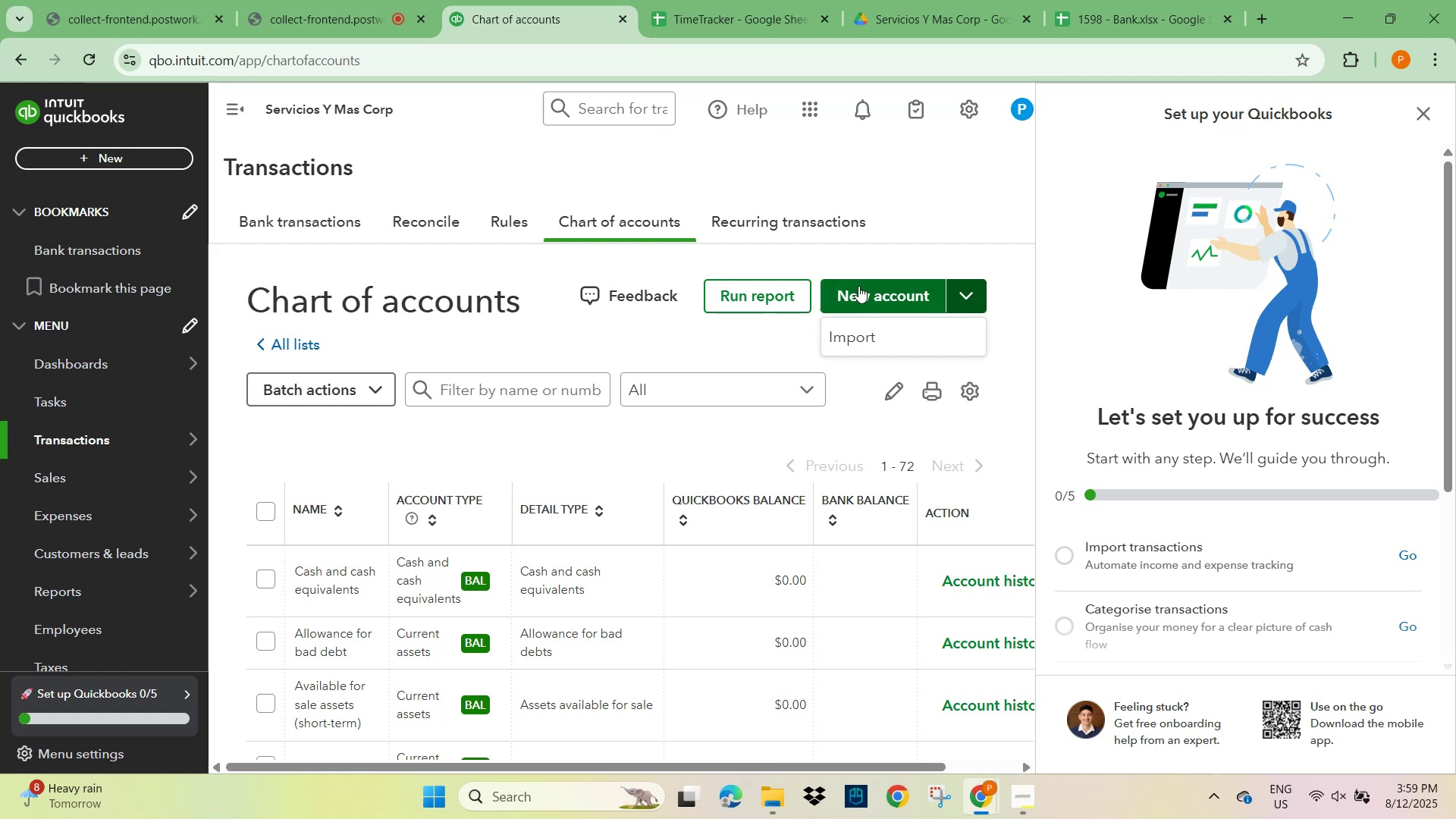 
left_click([879, 291])
 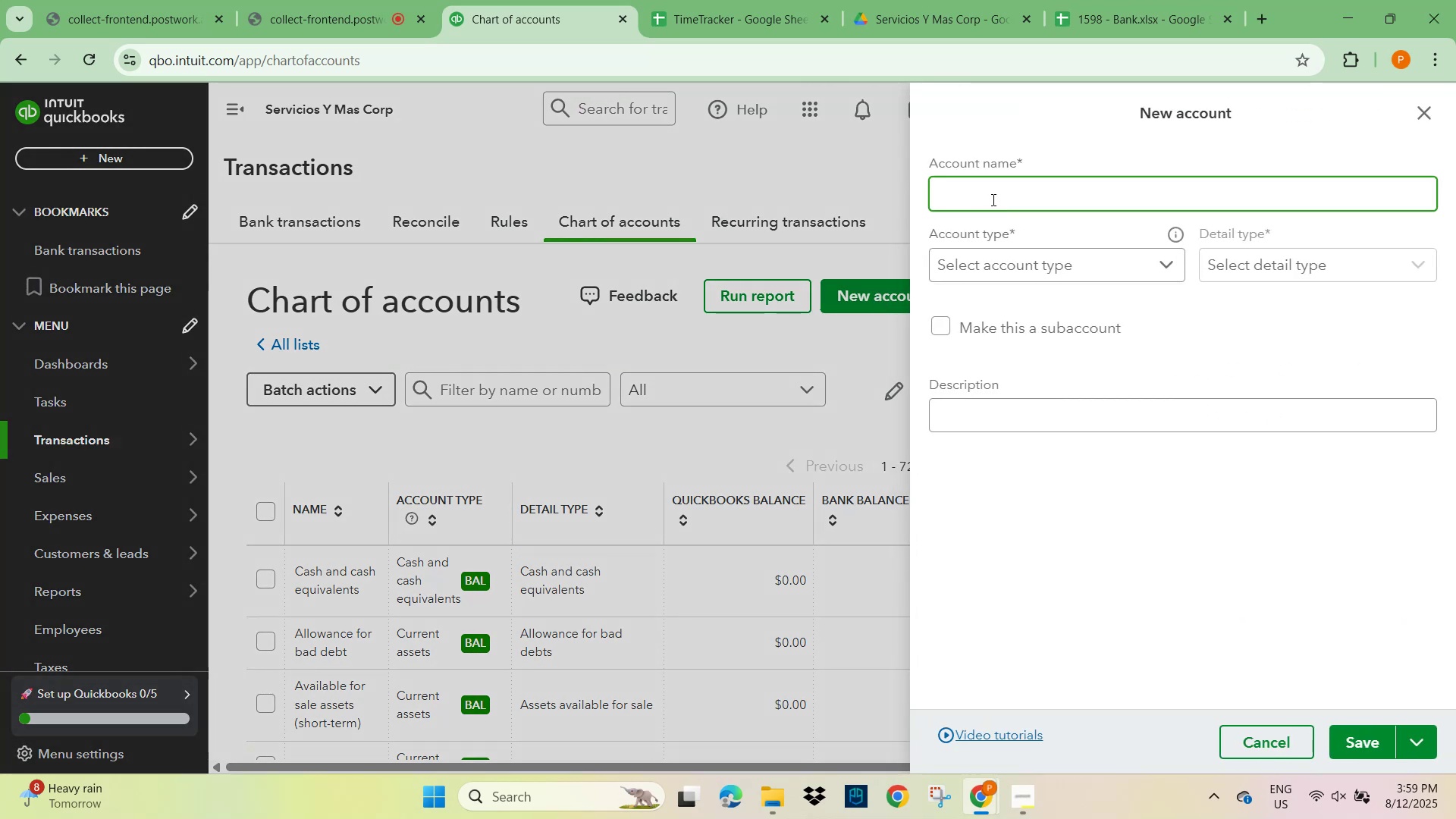 
key(Numpad1)
 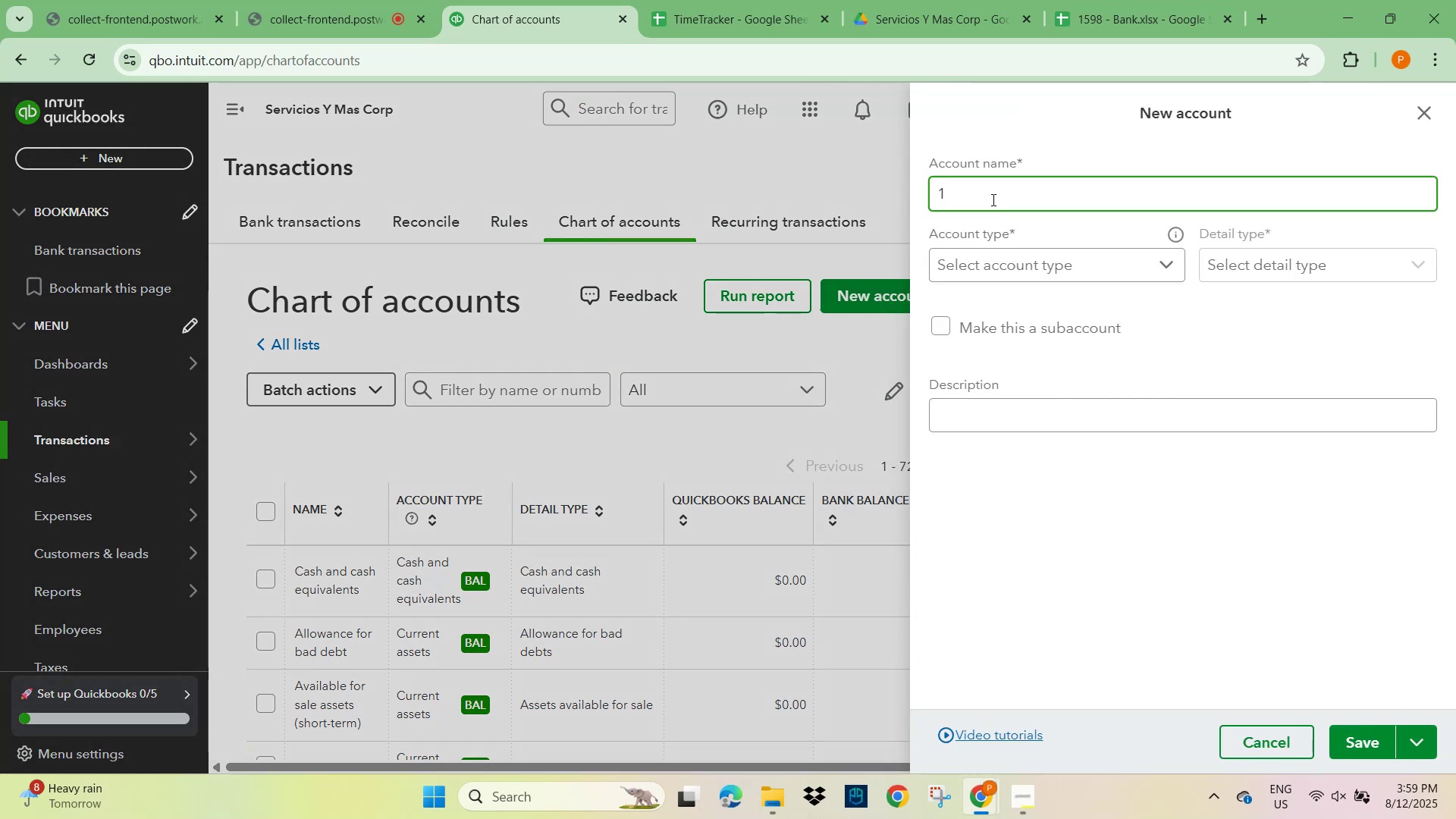 
key(Numpad5)
 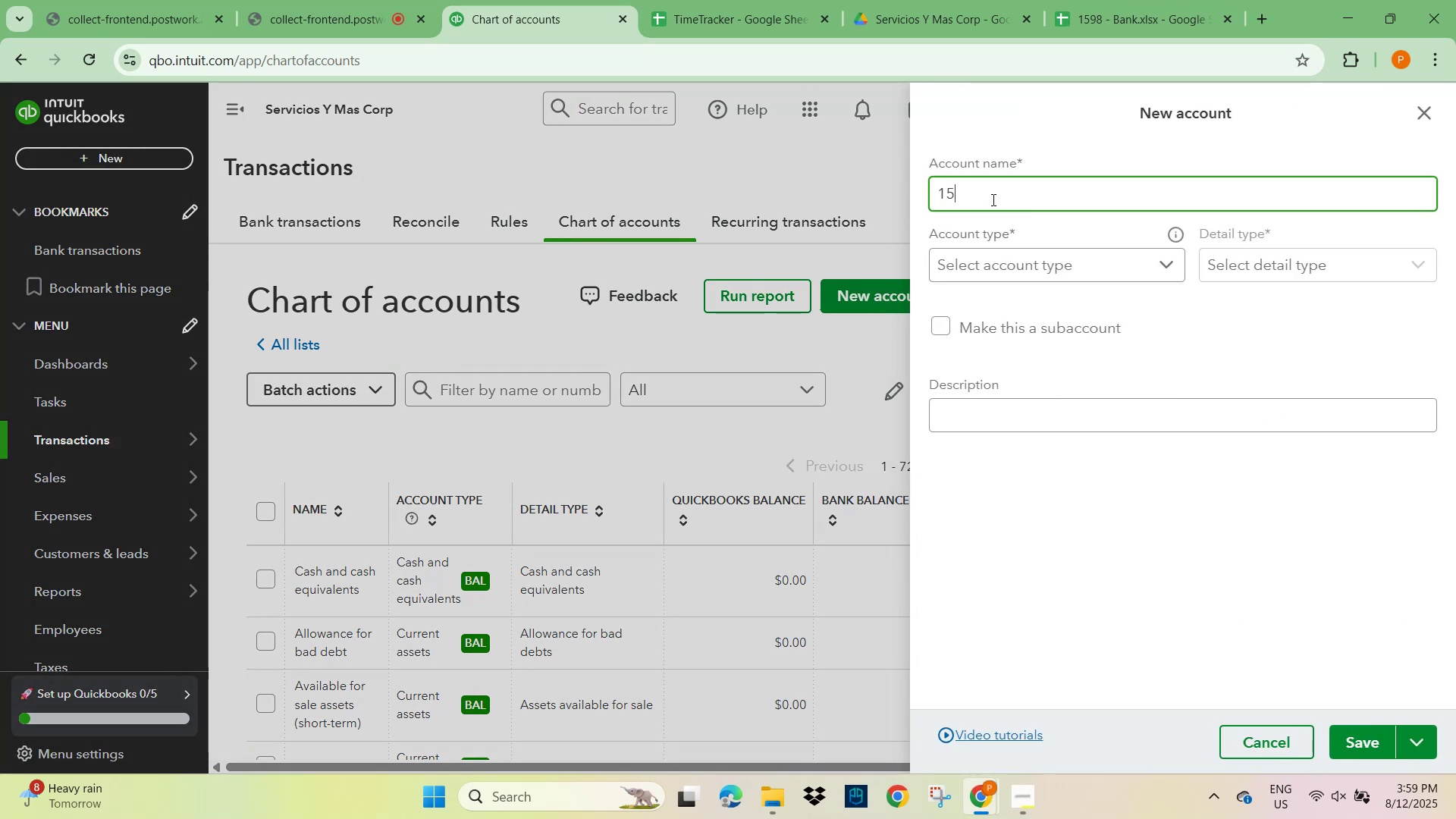 
key(Numpad9)
 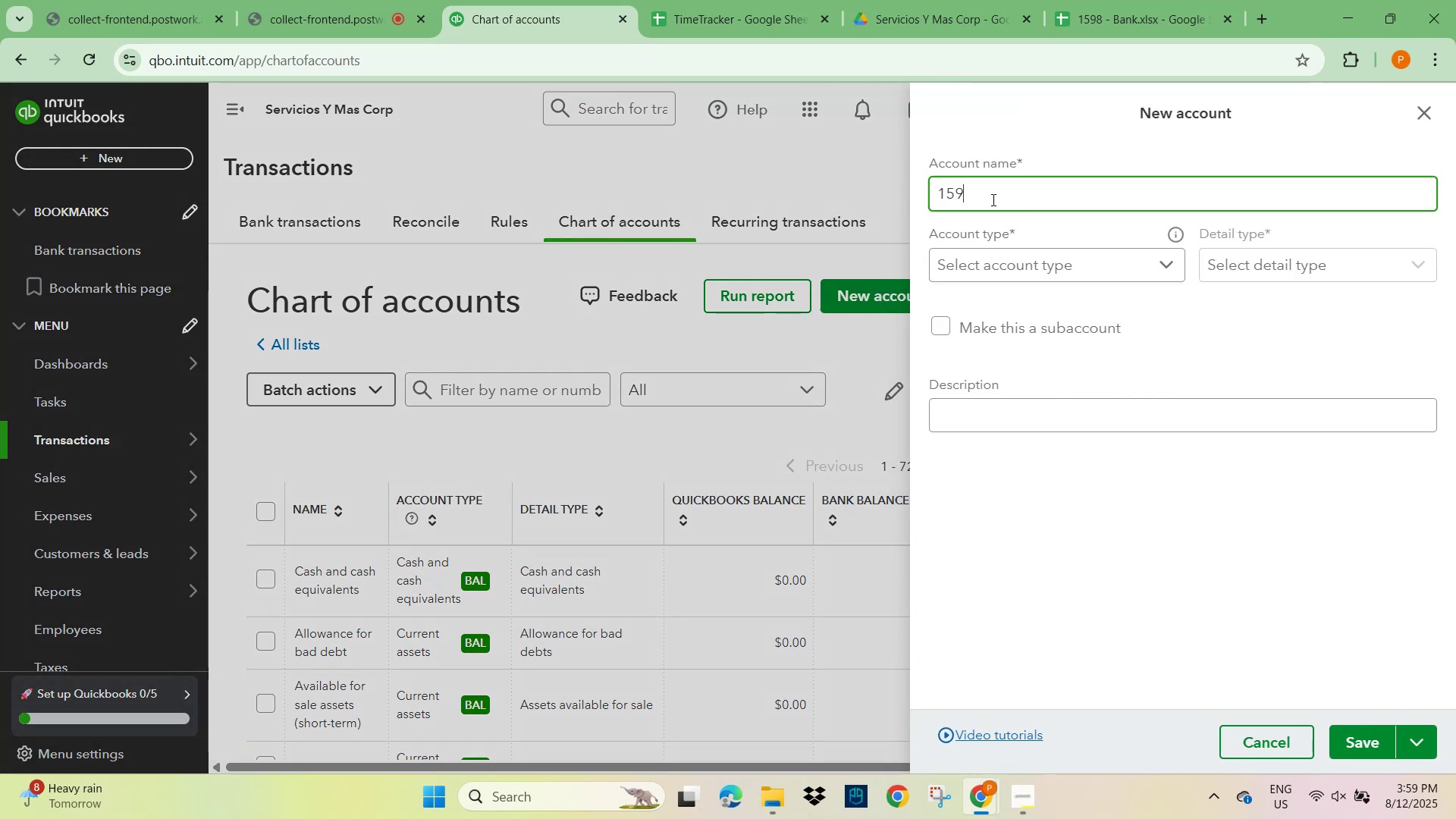 
key(Numpad8)
 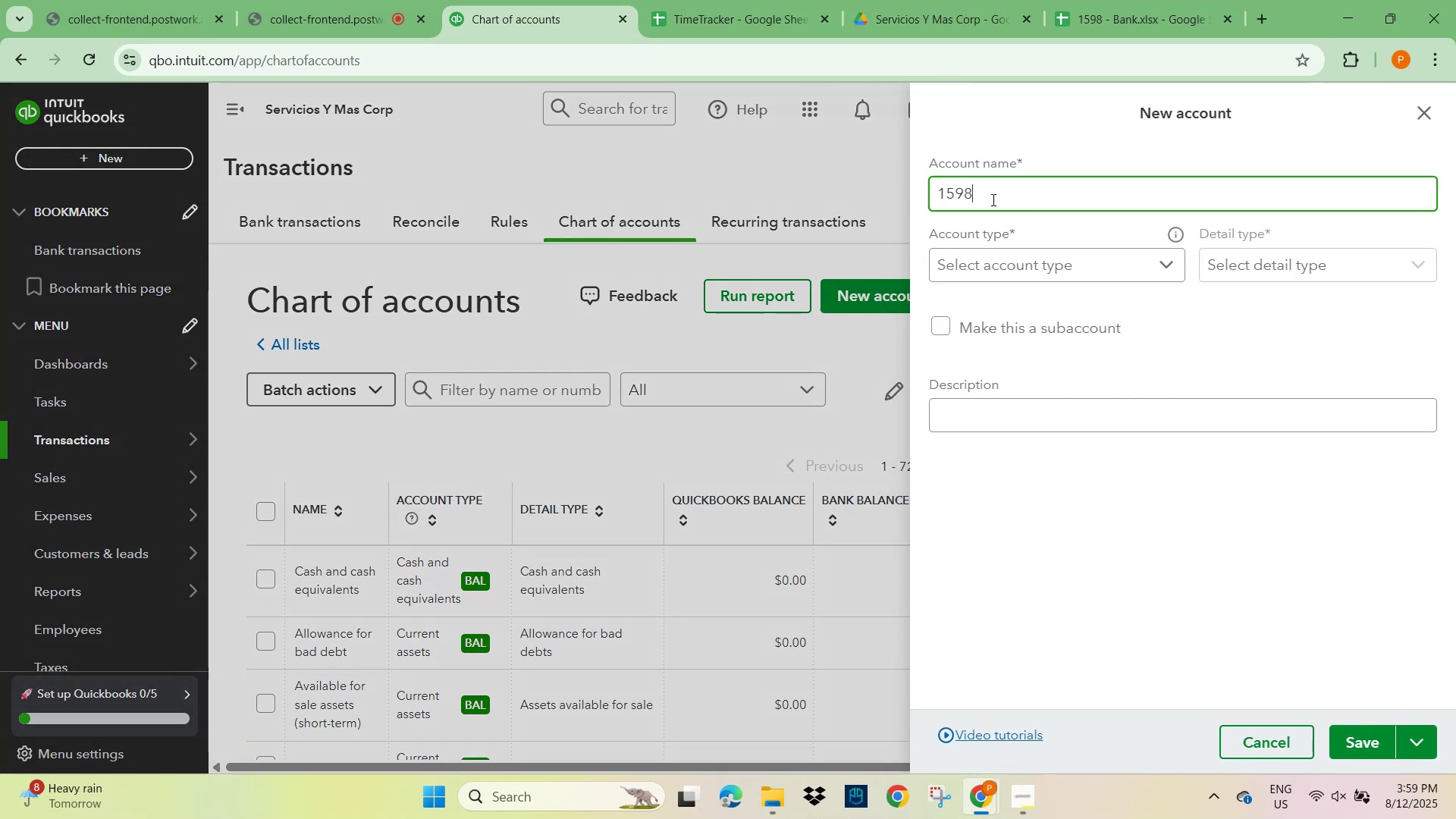 
scroll: coordinate [1009, 191], scroll_direction: up, amount: 2.0
 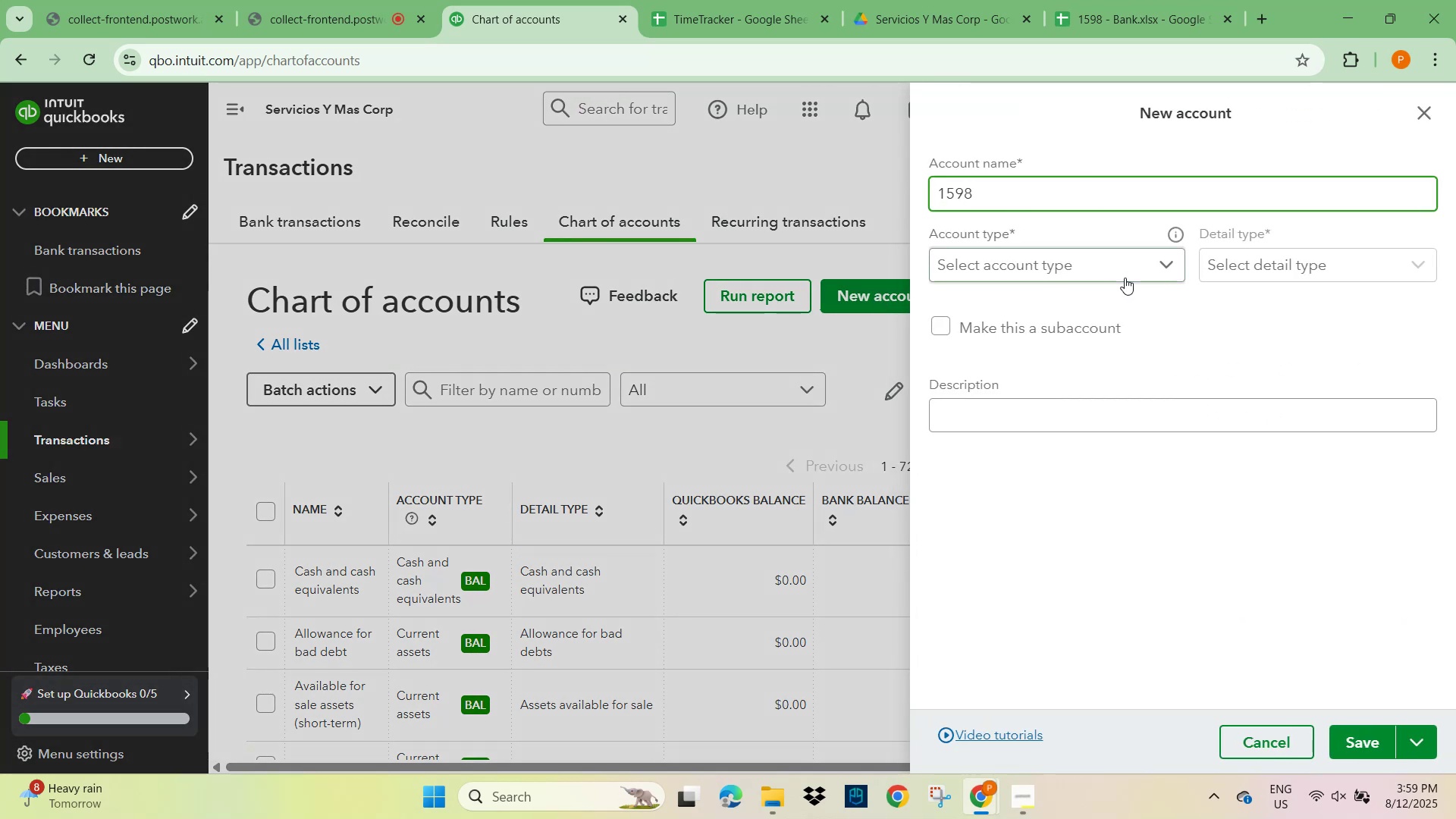 
left_click([1138, 259])
 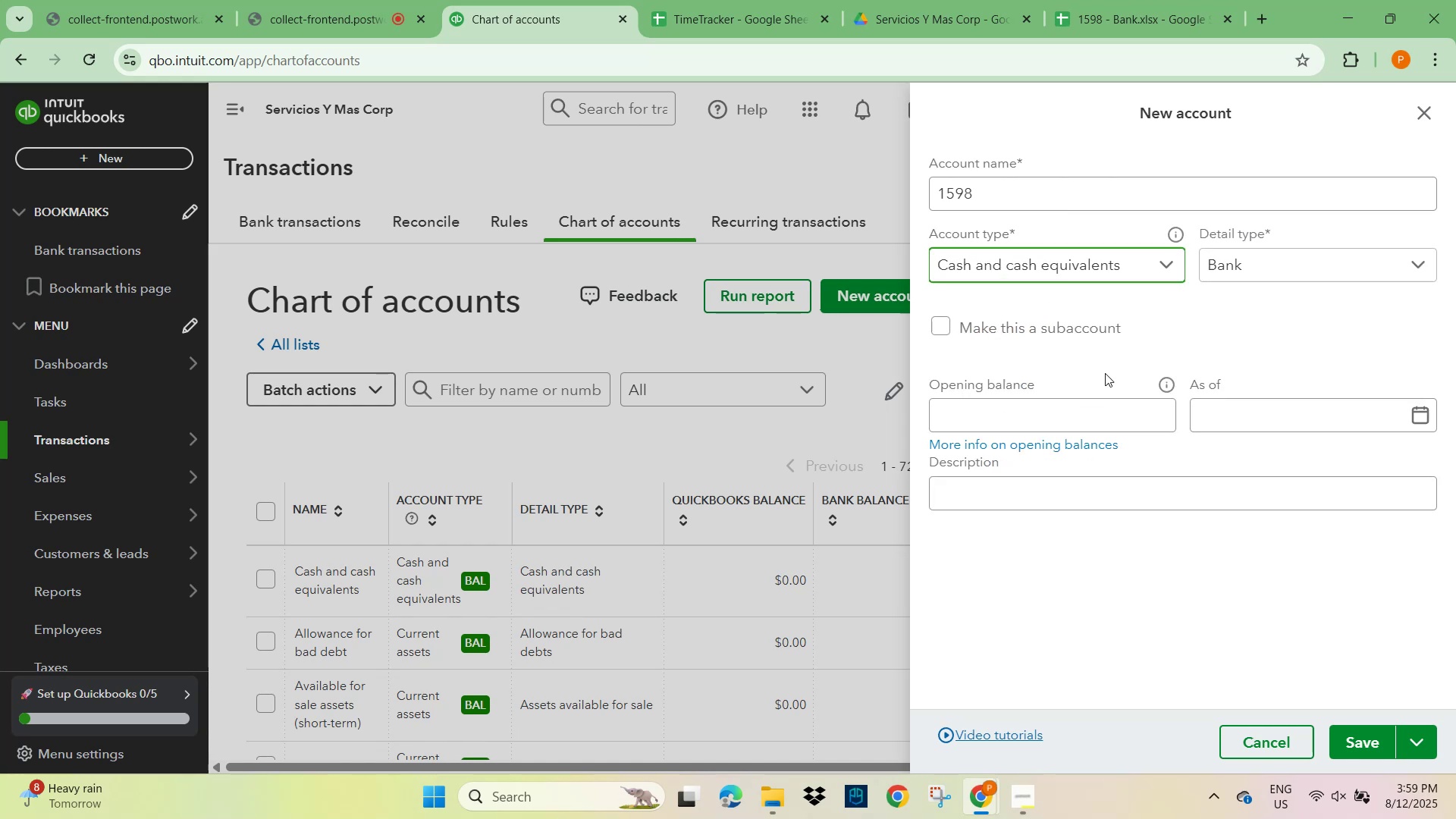 
wait(6.04)
 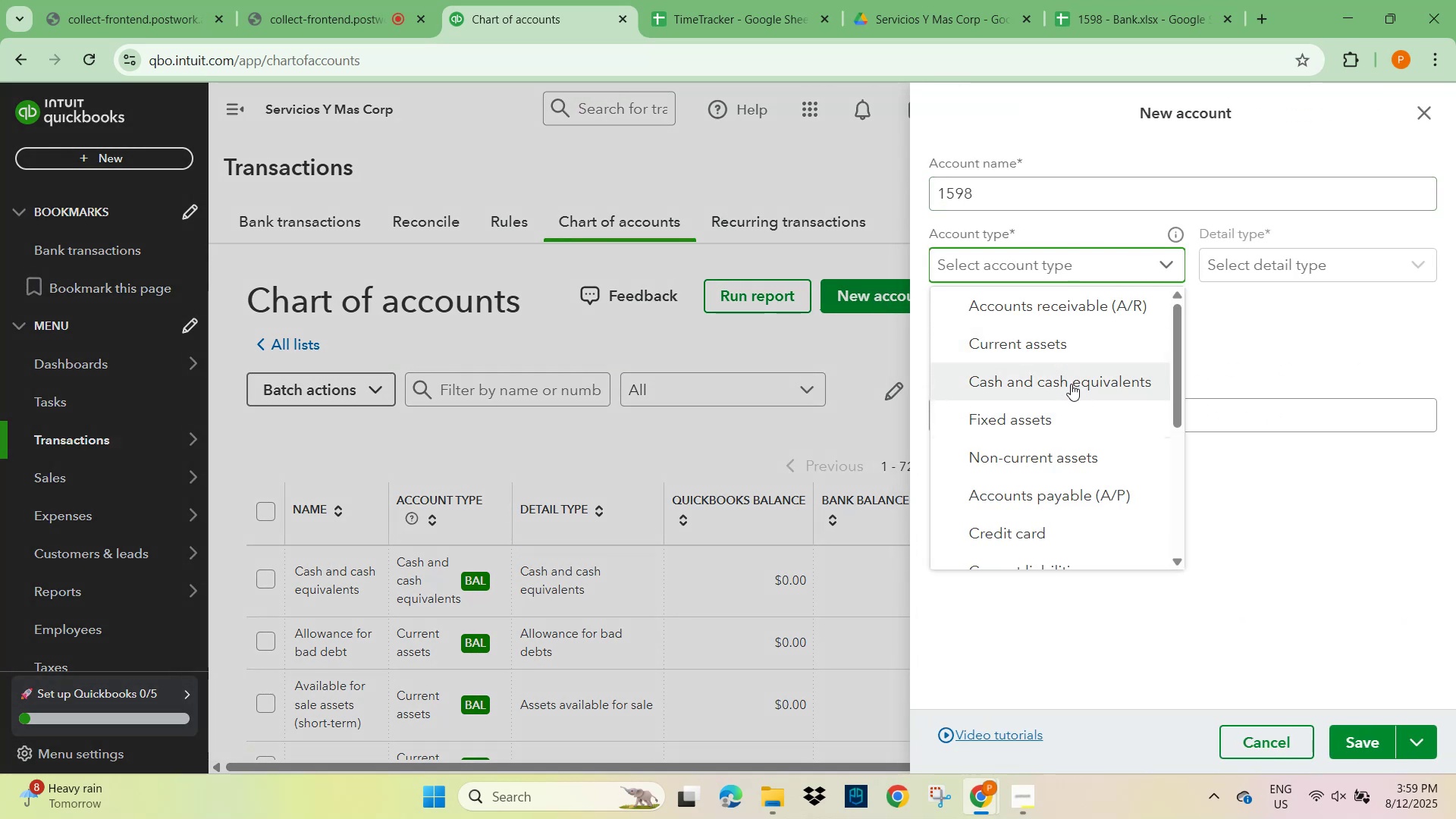 
left_click([1241, 265])
 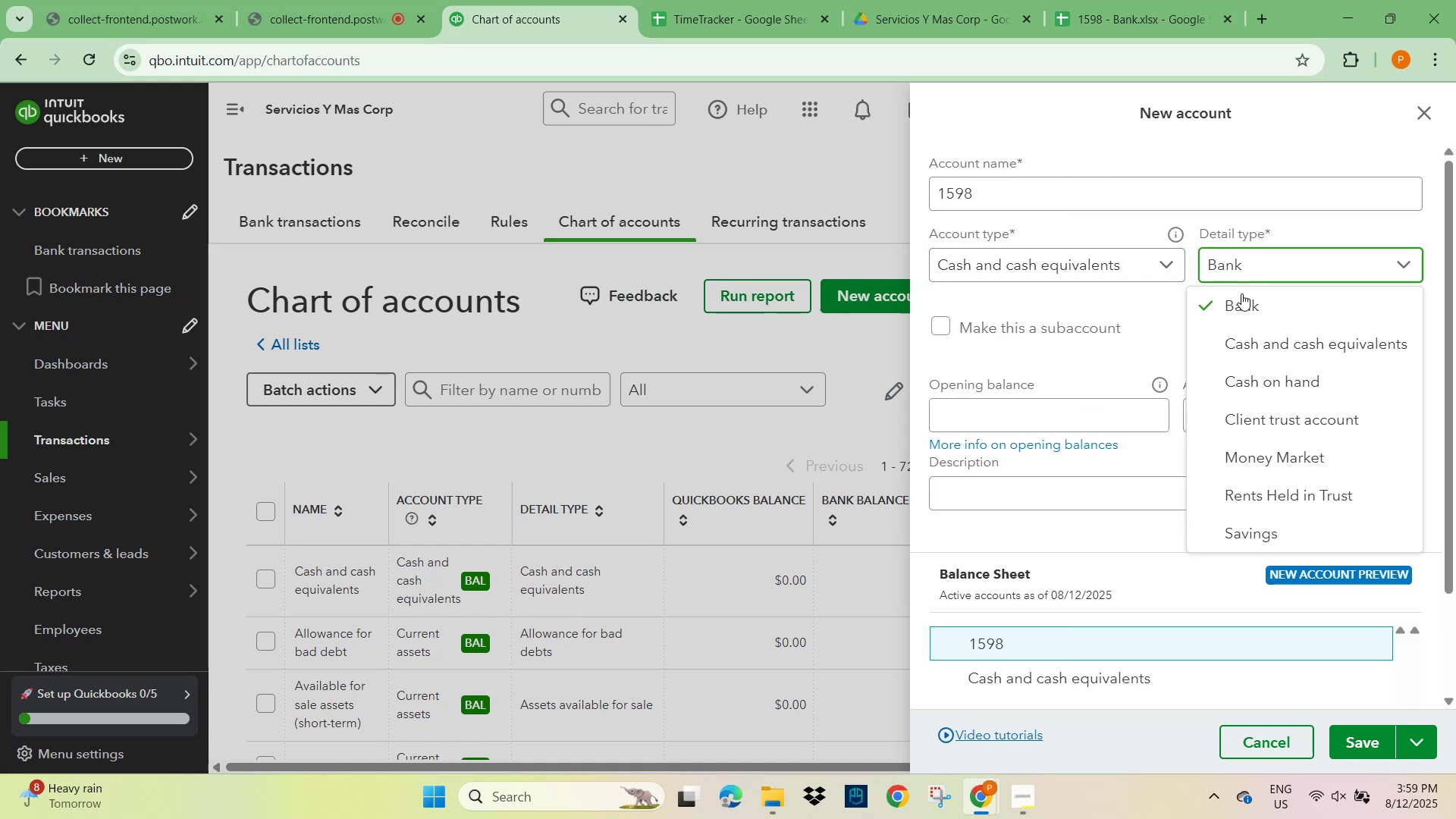 
left_click([1241, 306])
 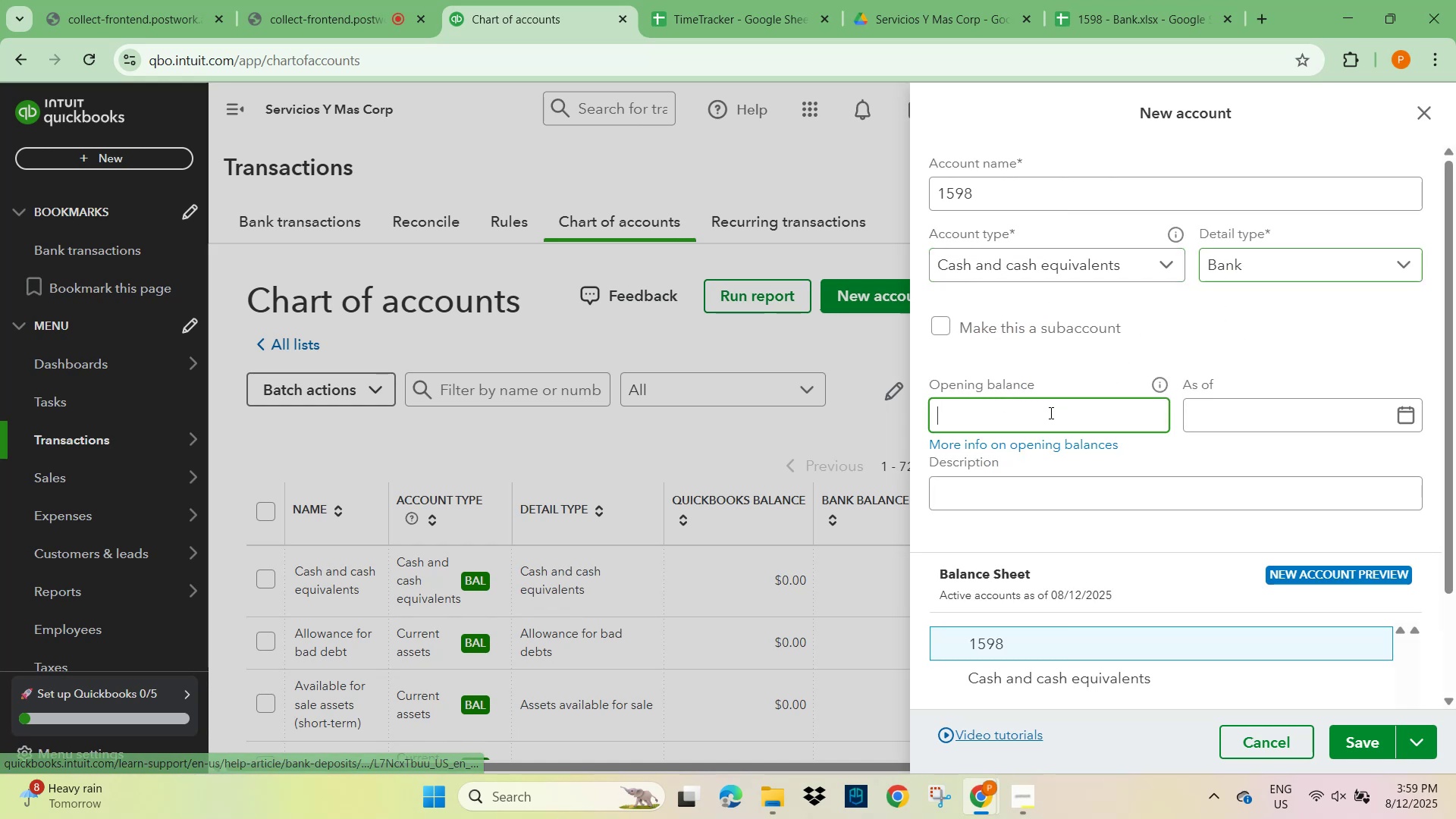 
key(Control+V)
 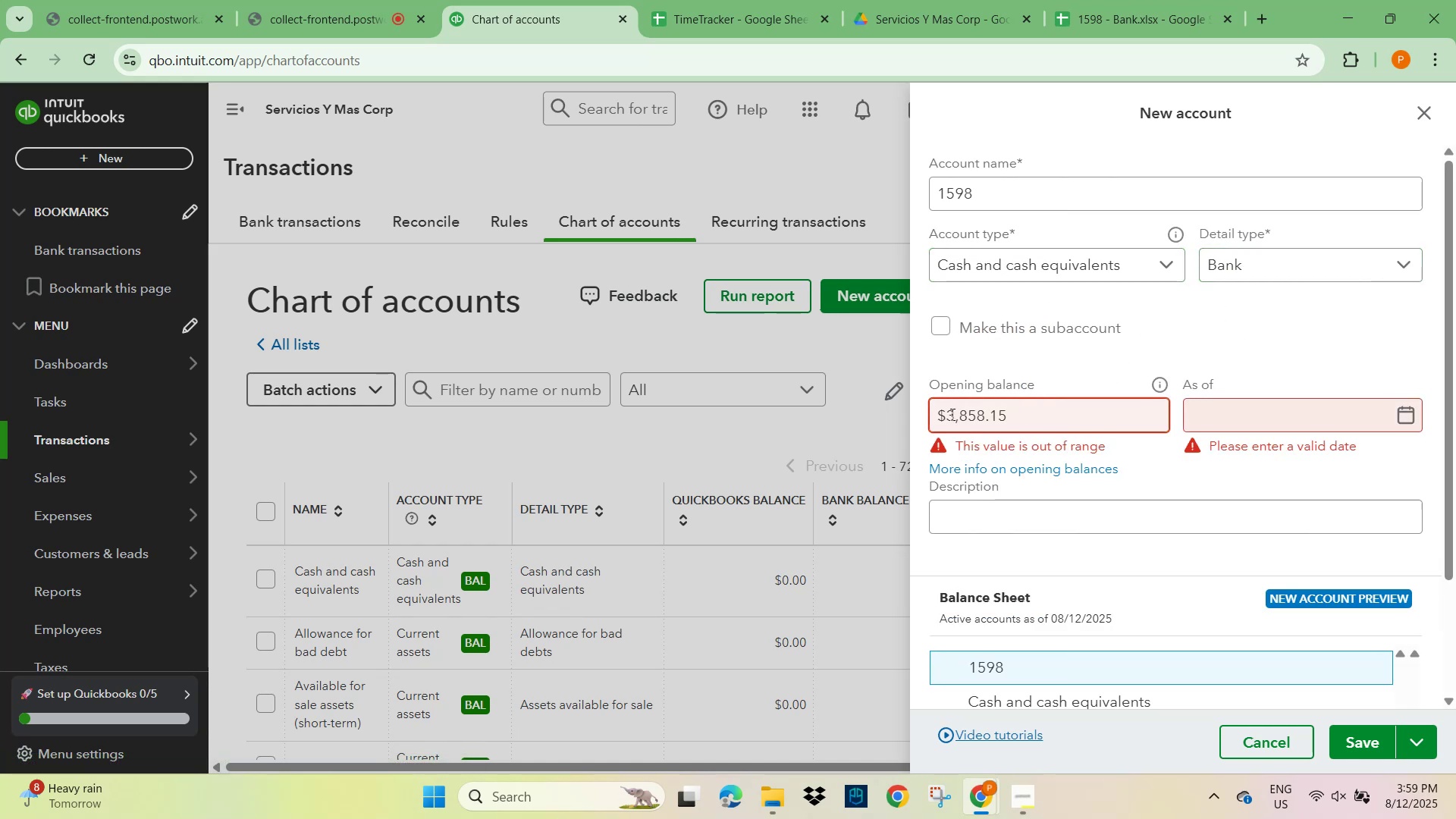 
left_click([946, 413])
 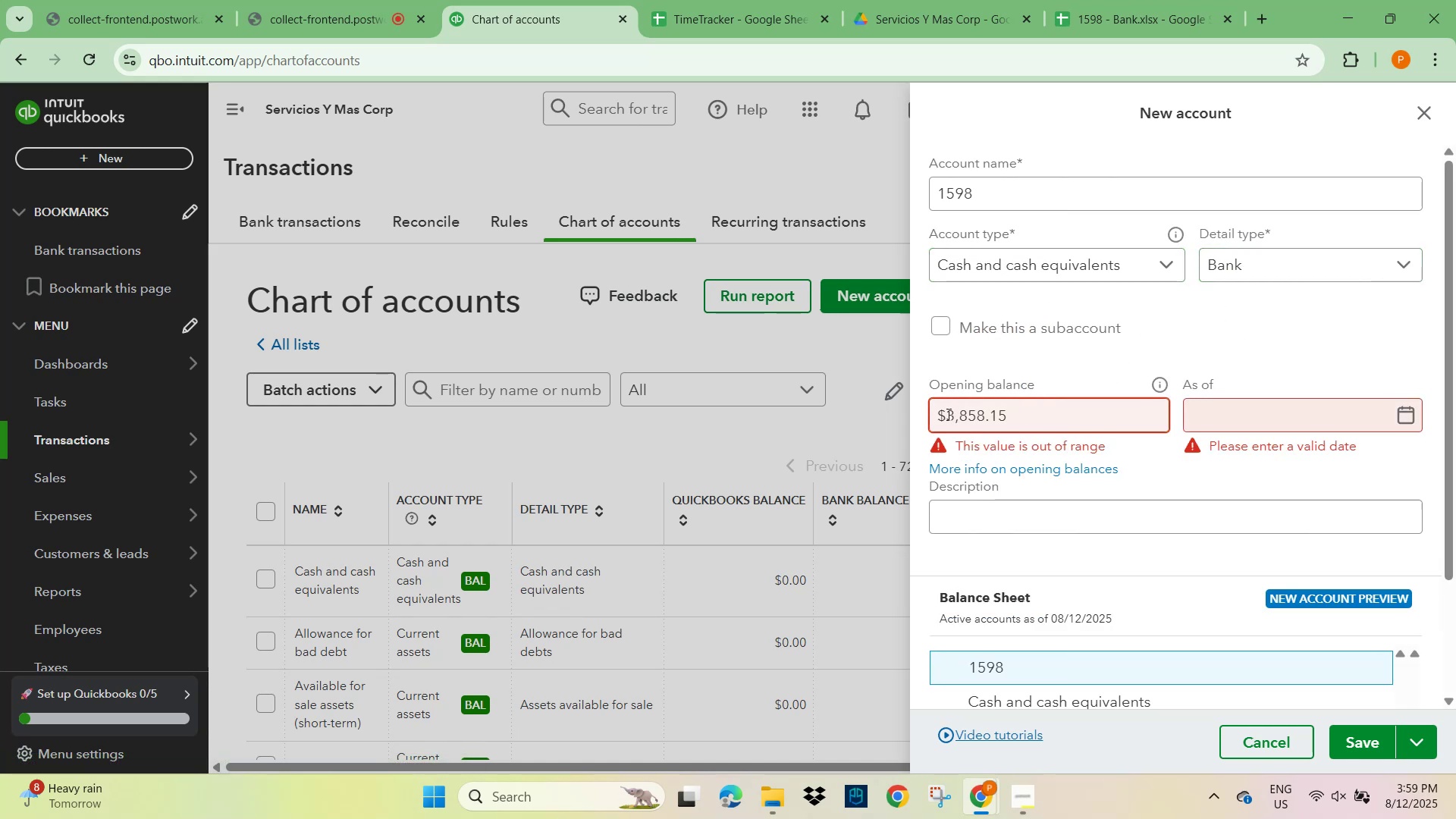 
key(Backspace)
 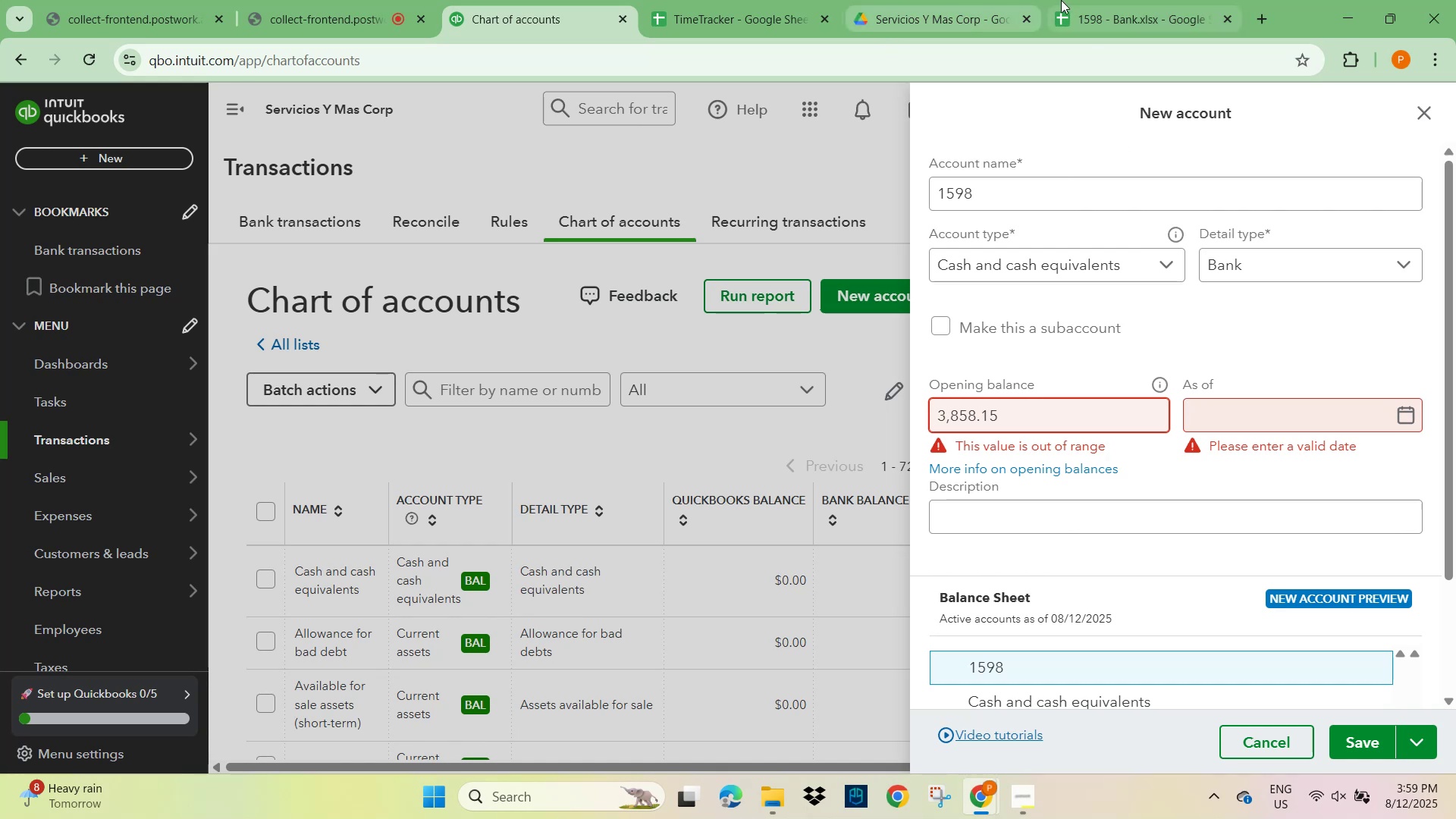 
left_click([1141, 9])
 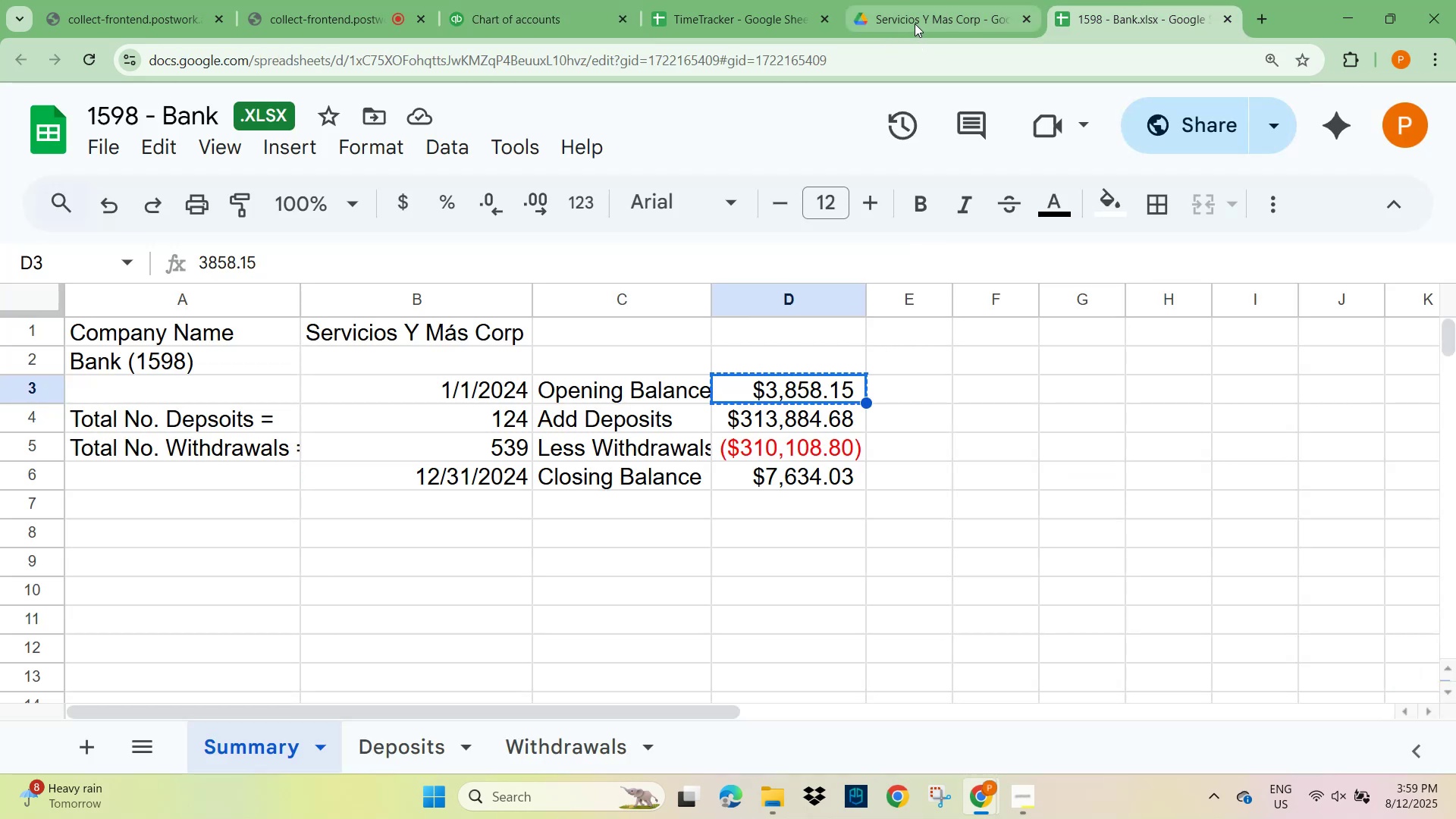 
left_click([717, 20])
 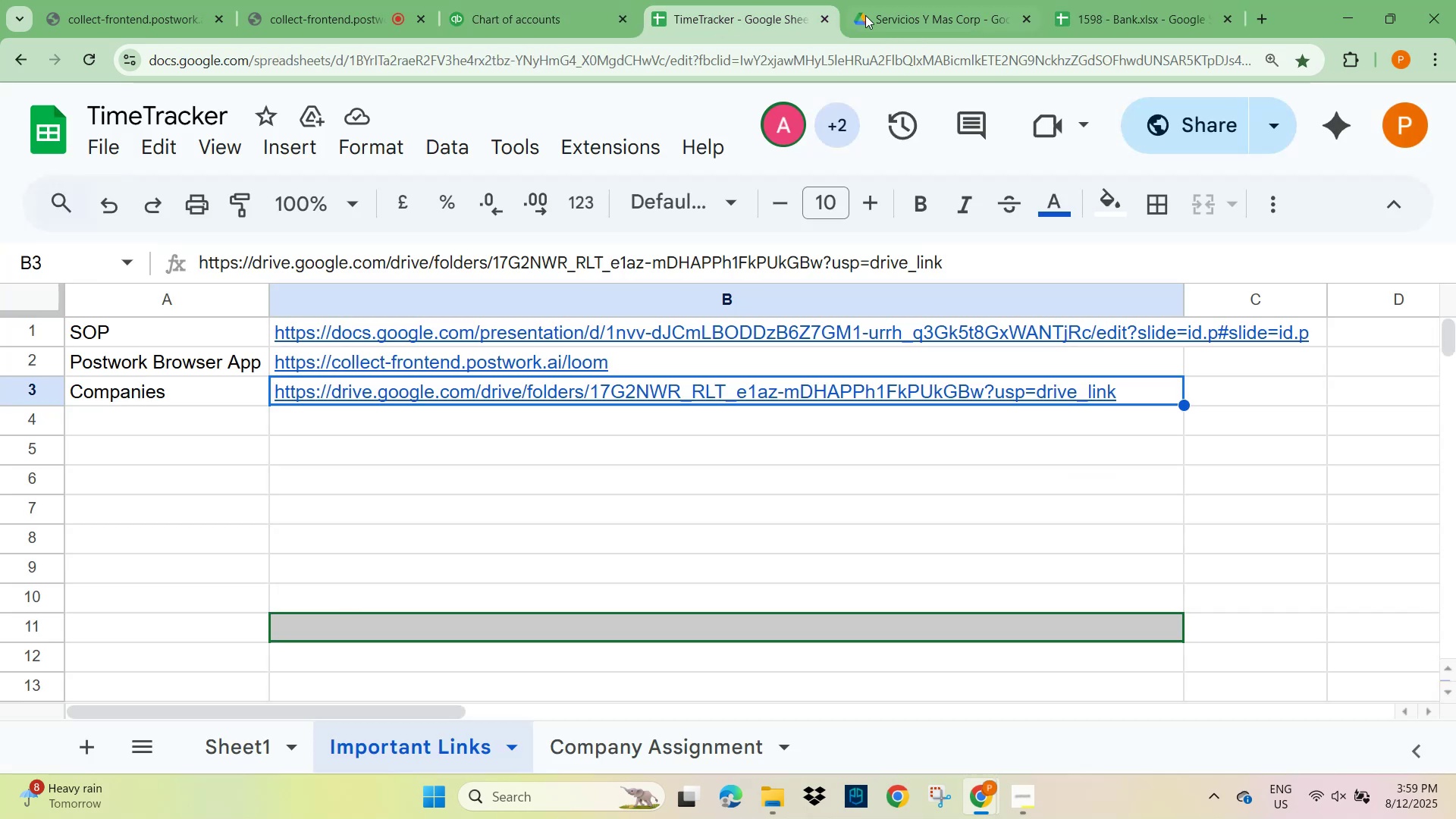 
left_click([960, 14])
 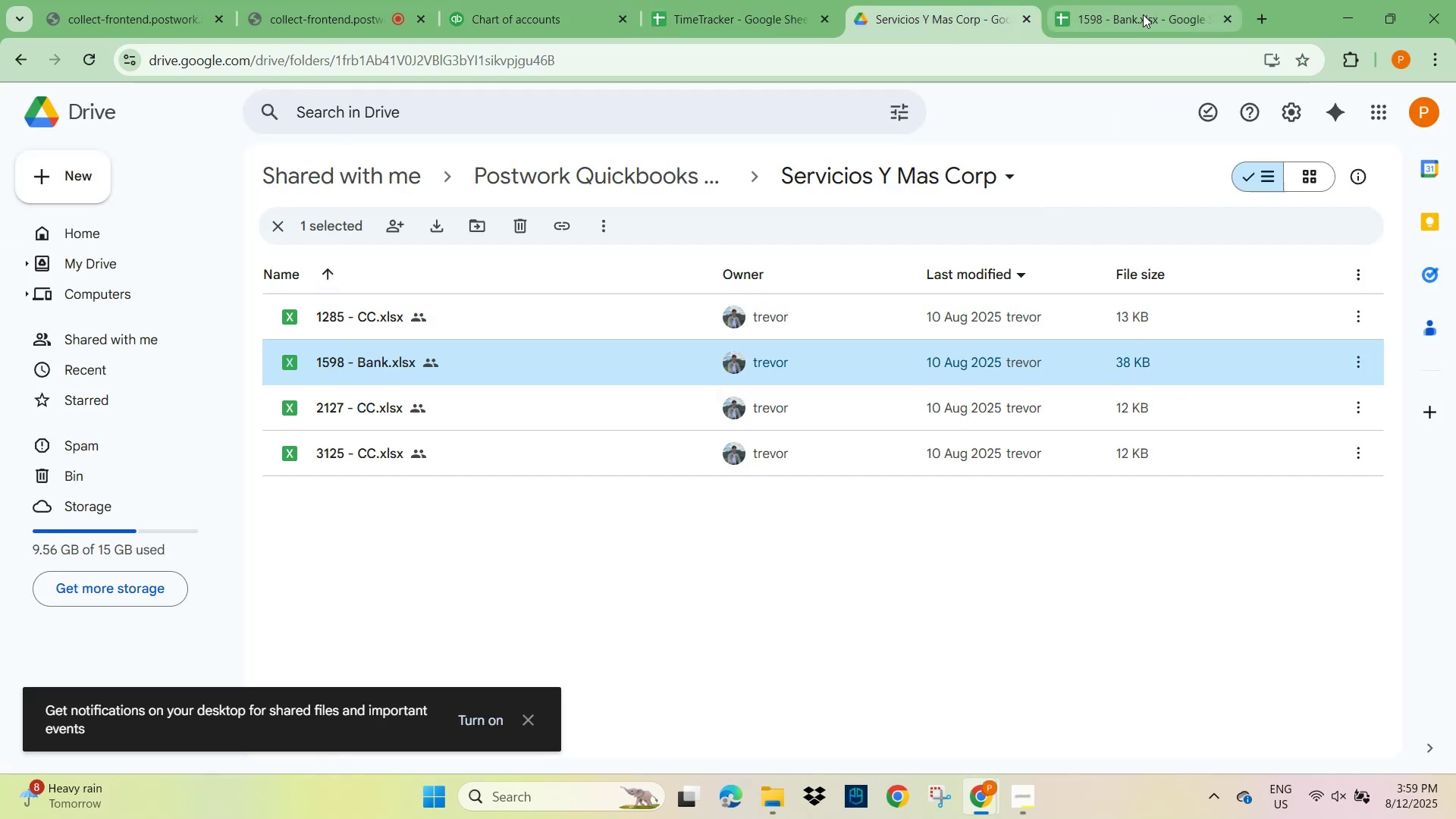 
left_click([535, 13])
 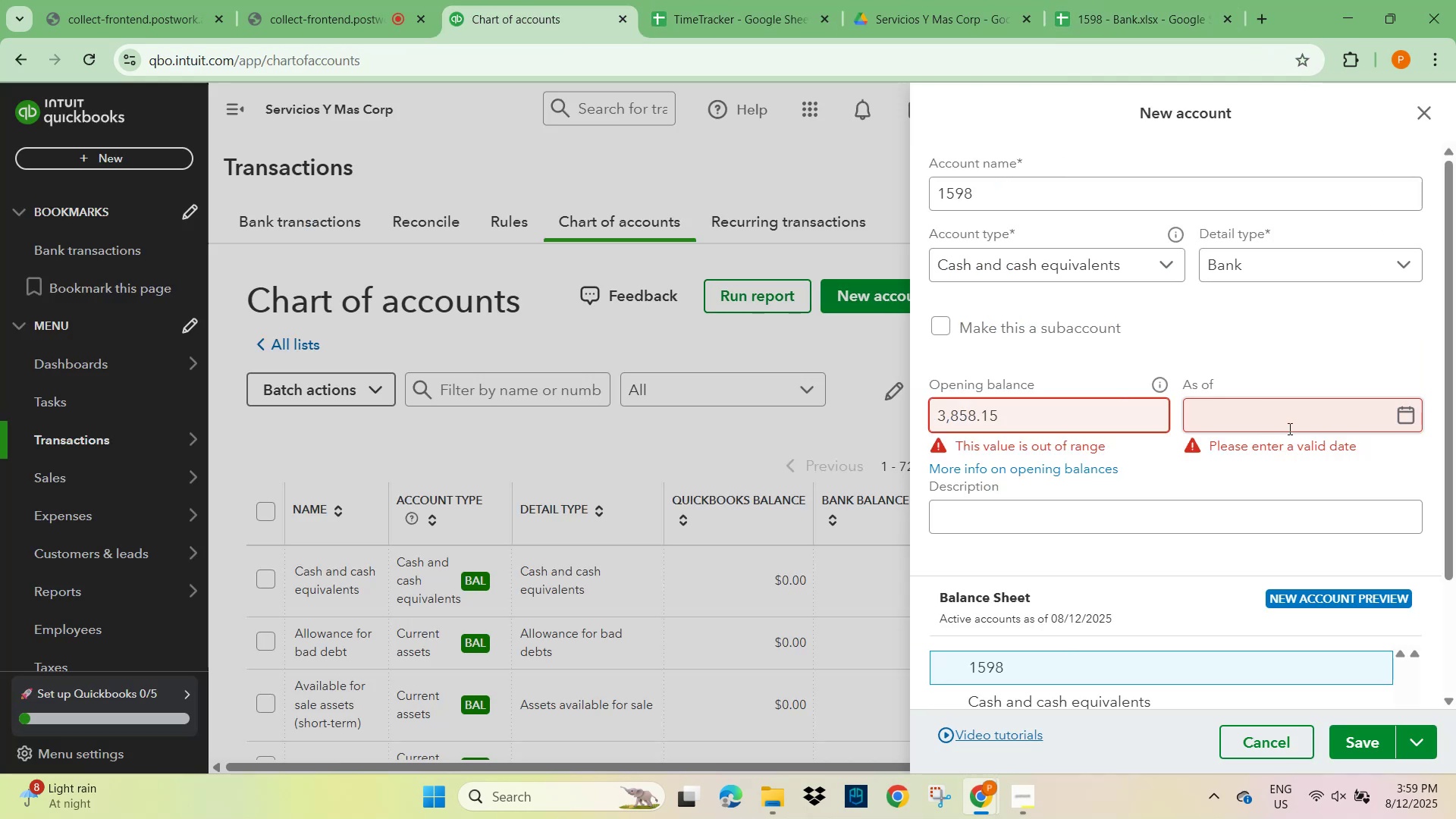 
left_click([1276, 419])
 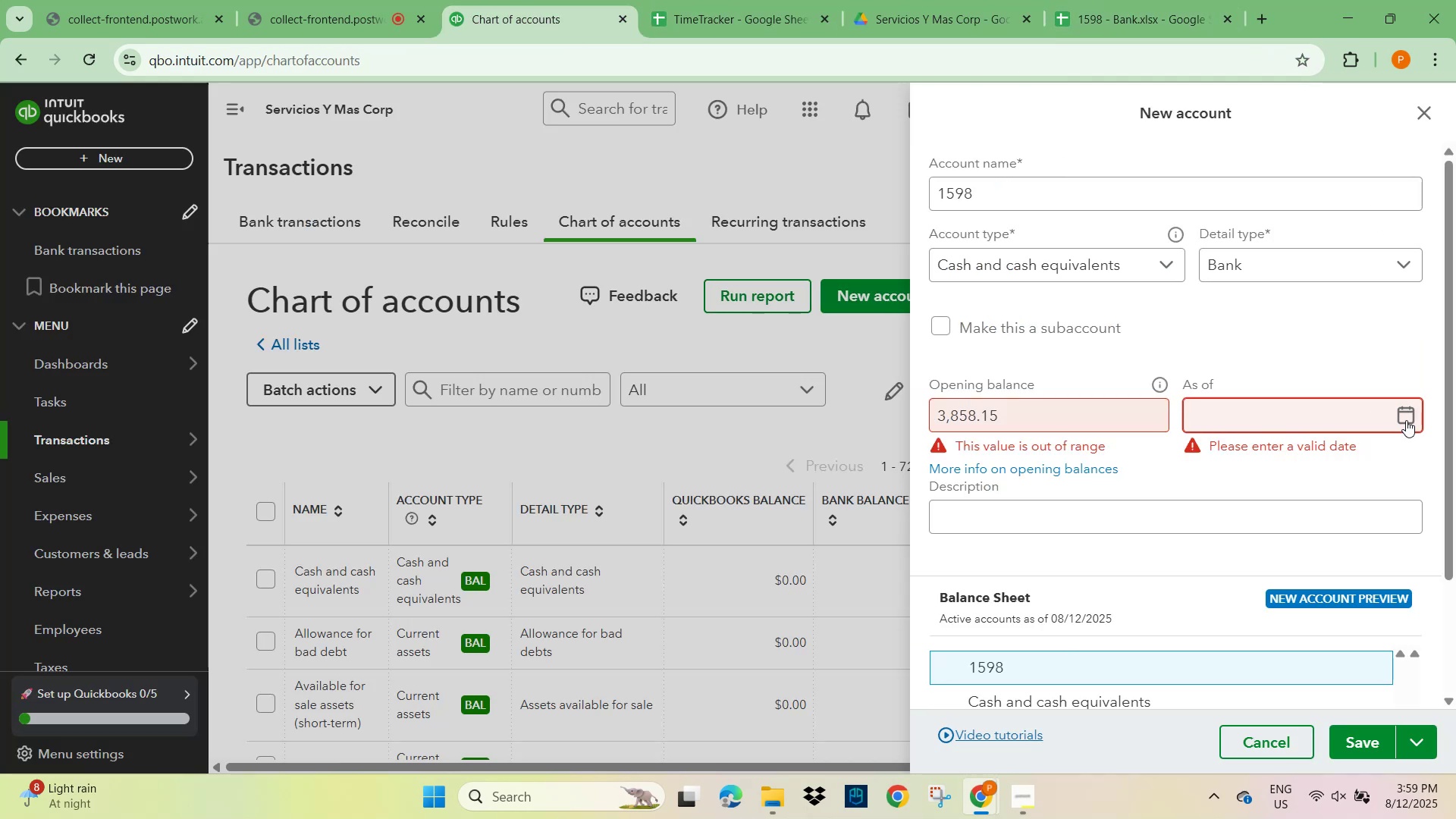 
left_click([1406, 416])
 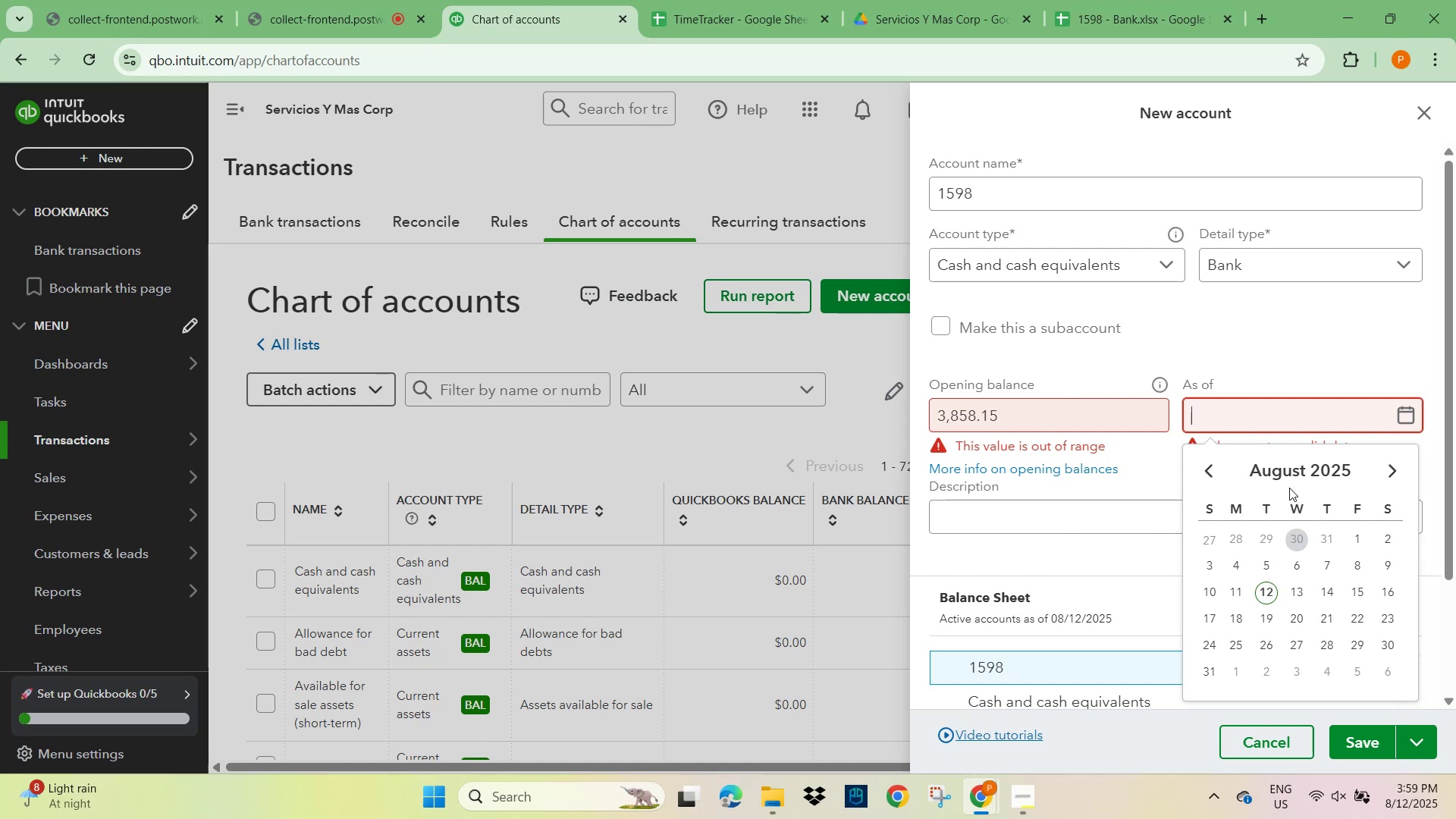 
left_click_drag(start_coordinate=[1234, 412], to_coordinate=[1228, 412])
 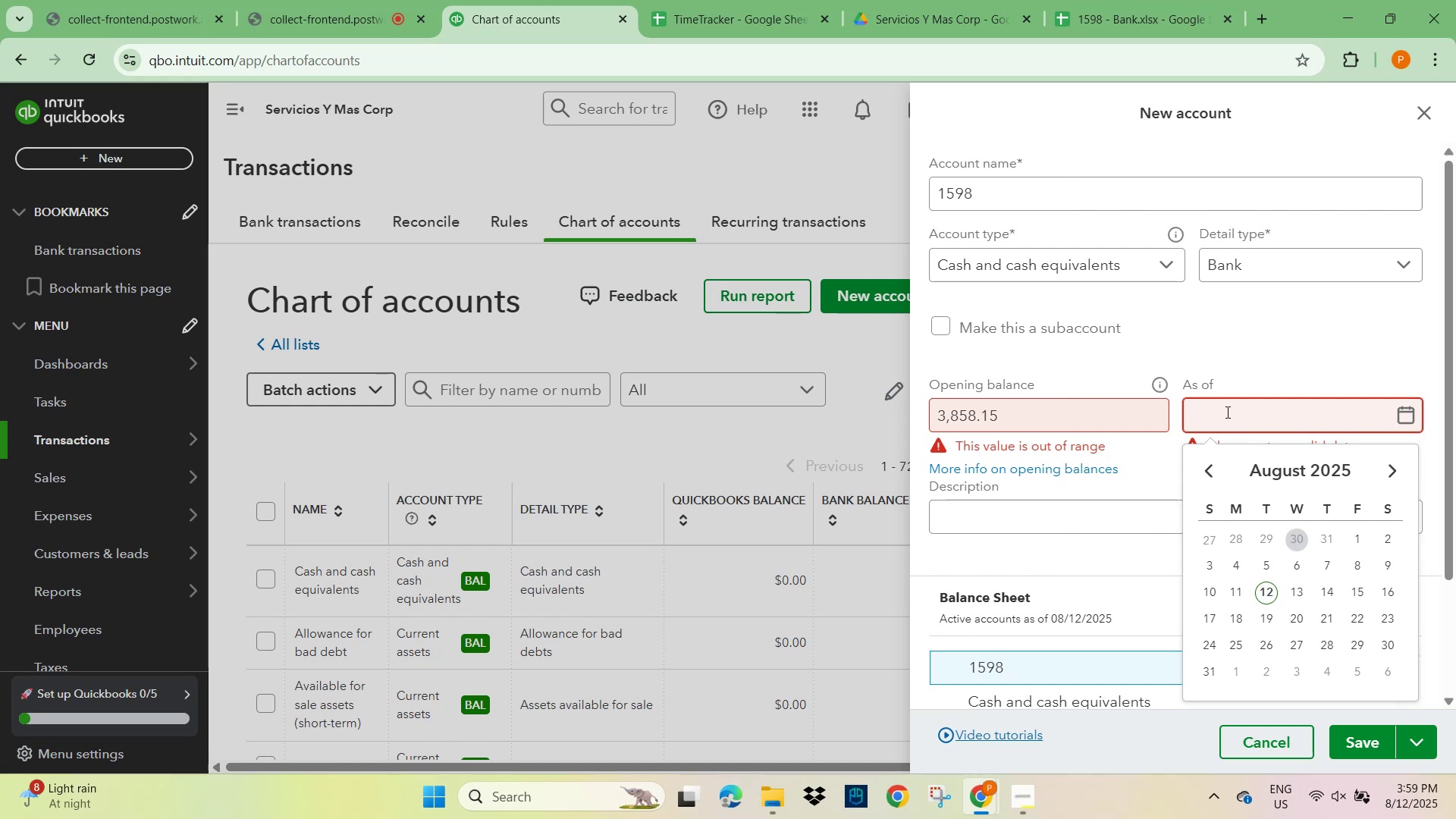 
key(Numpad1)
 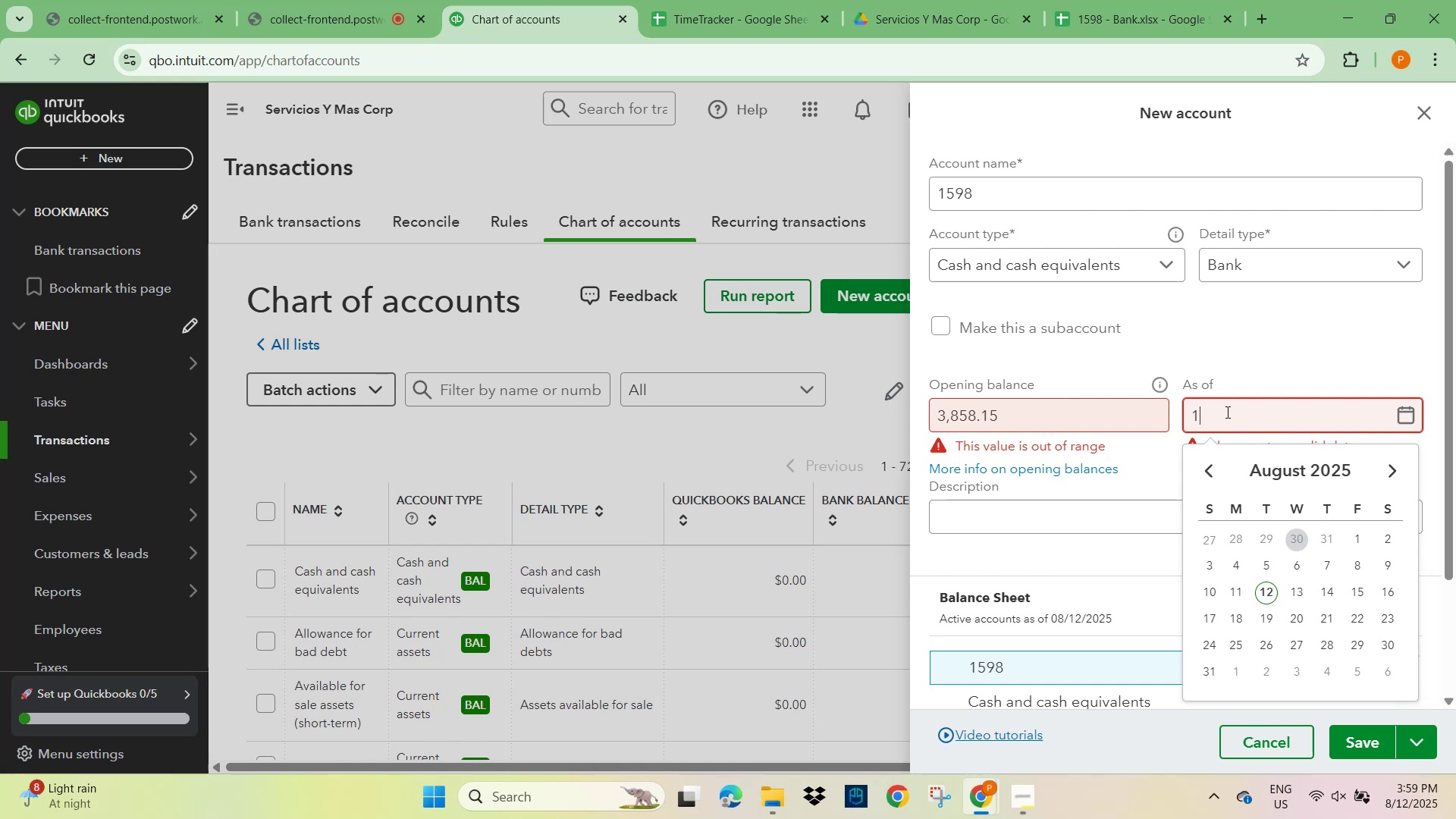 
key(NumpadDivide)
 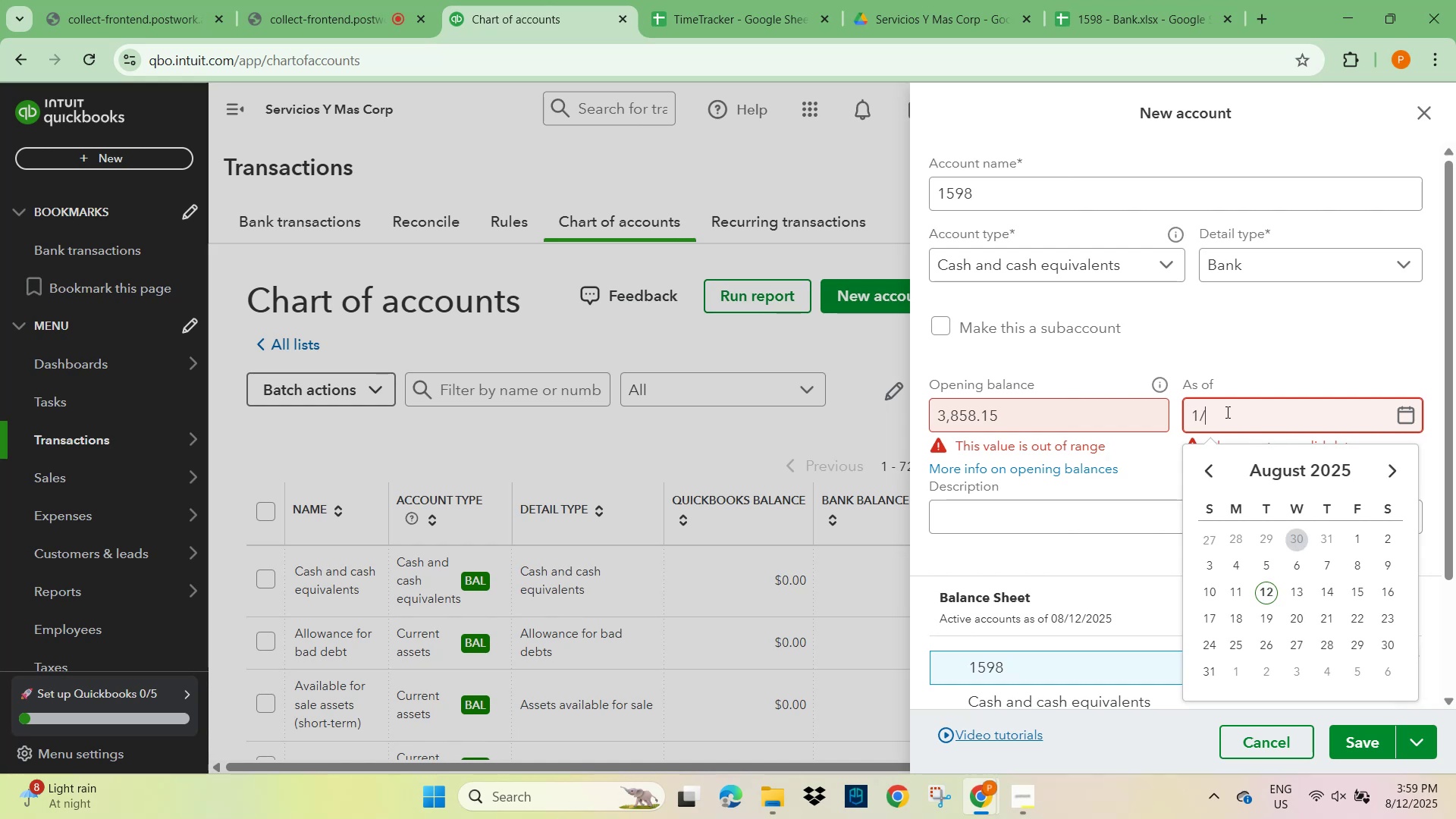 
key(Numpad1)
 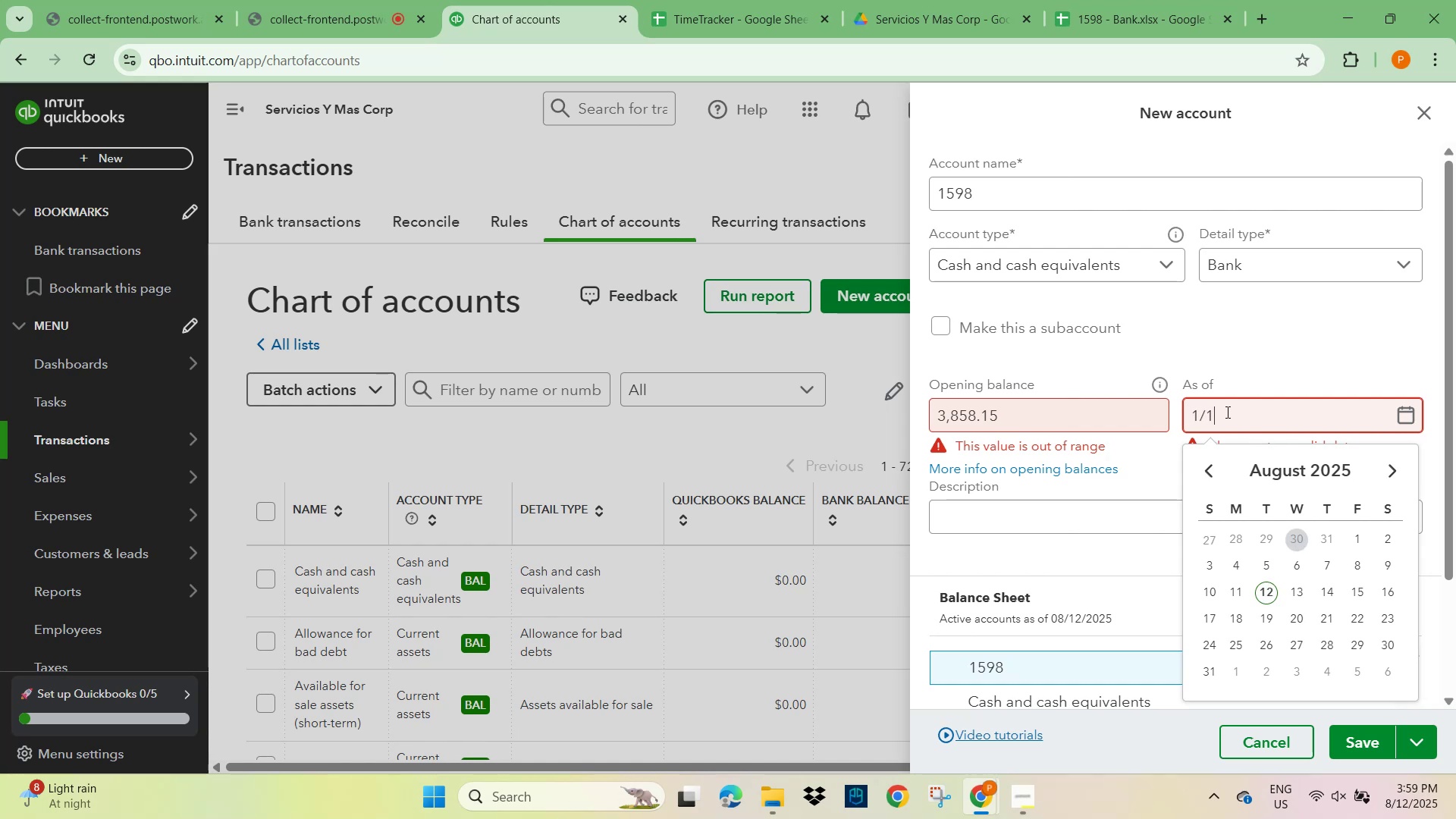 
key(NumpadDivide)
 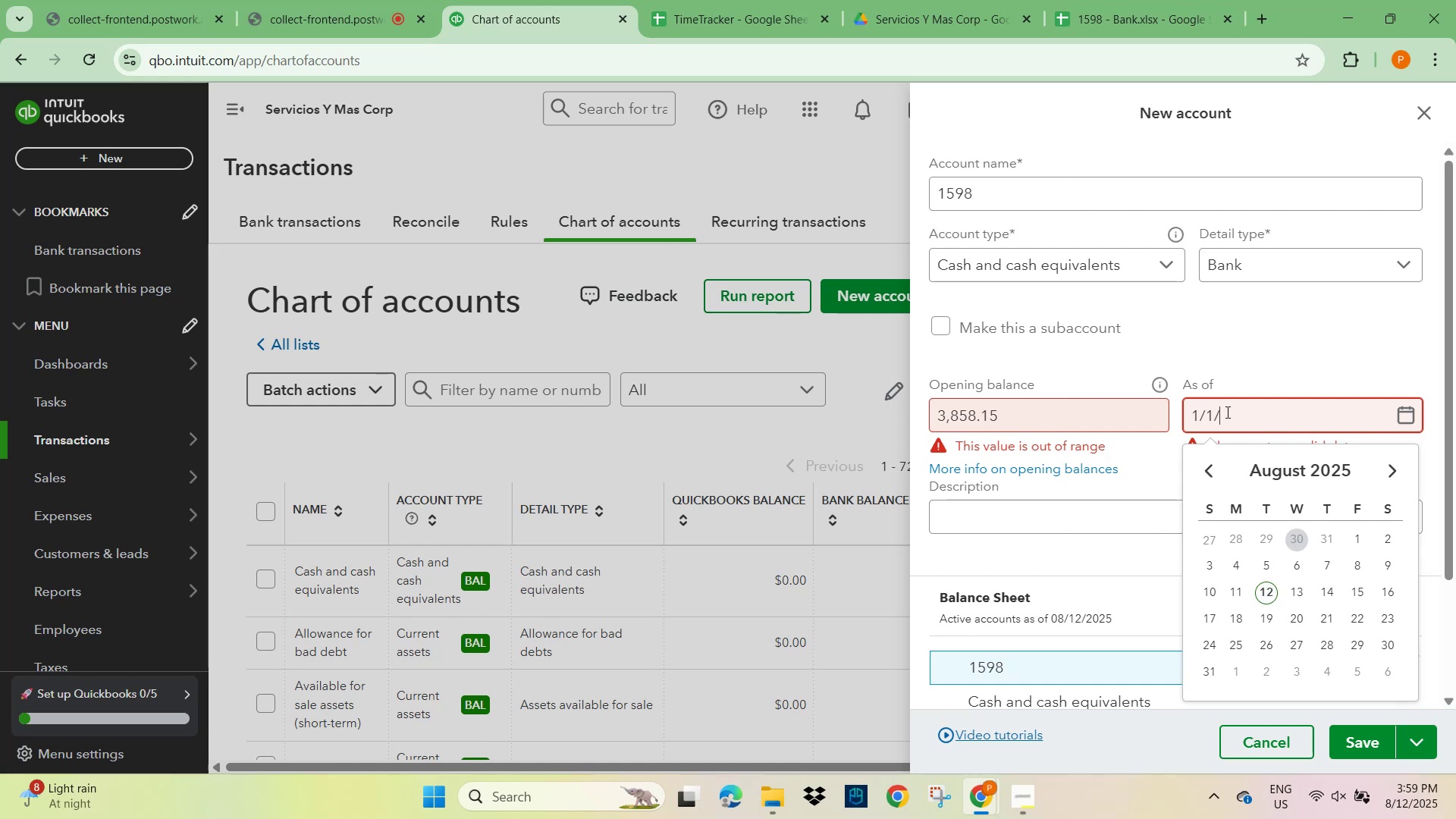 
key(Numpad2)
 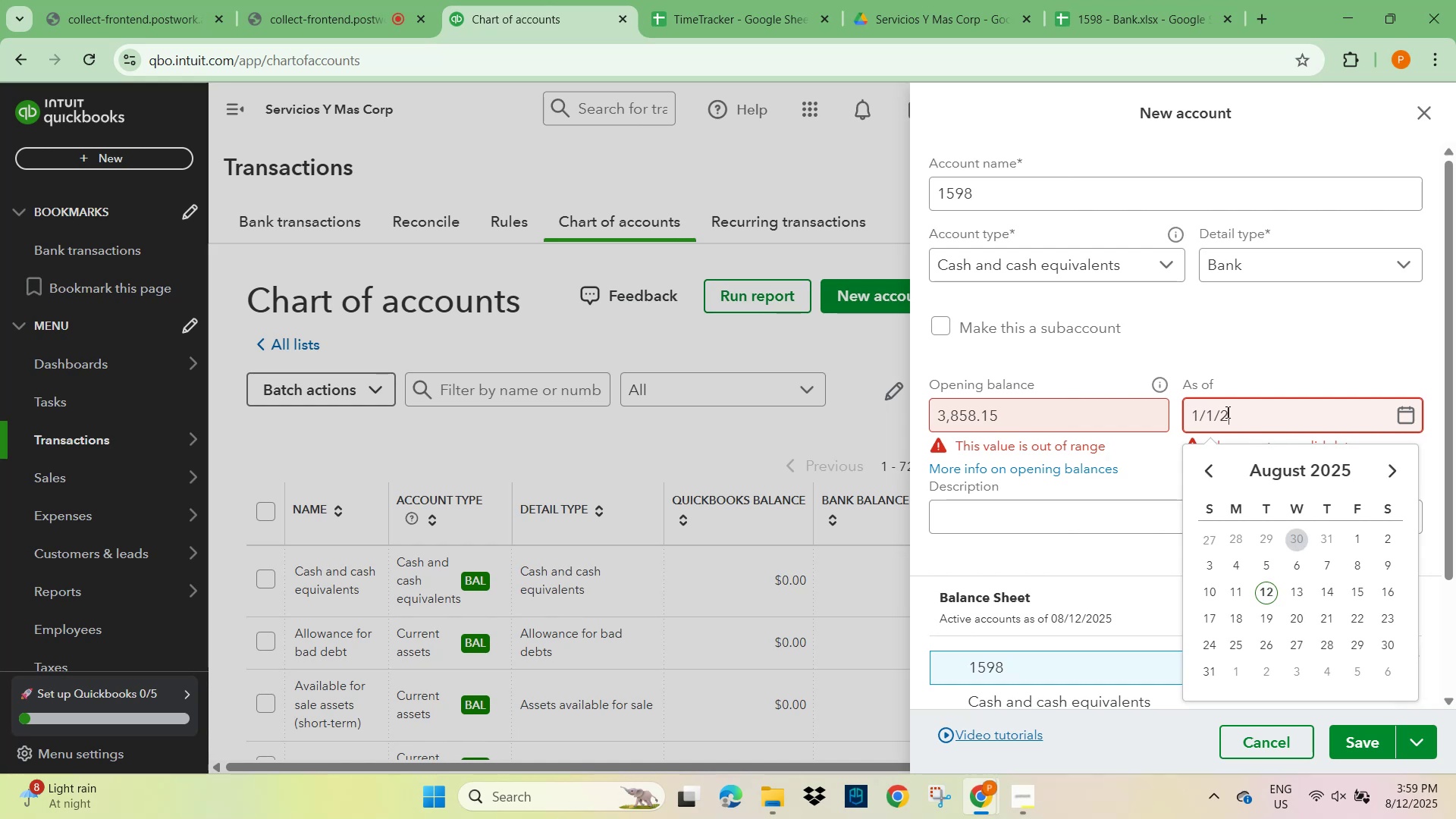 
key(Numpad0)
 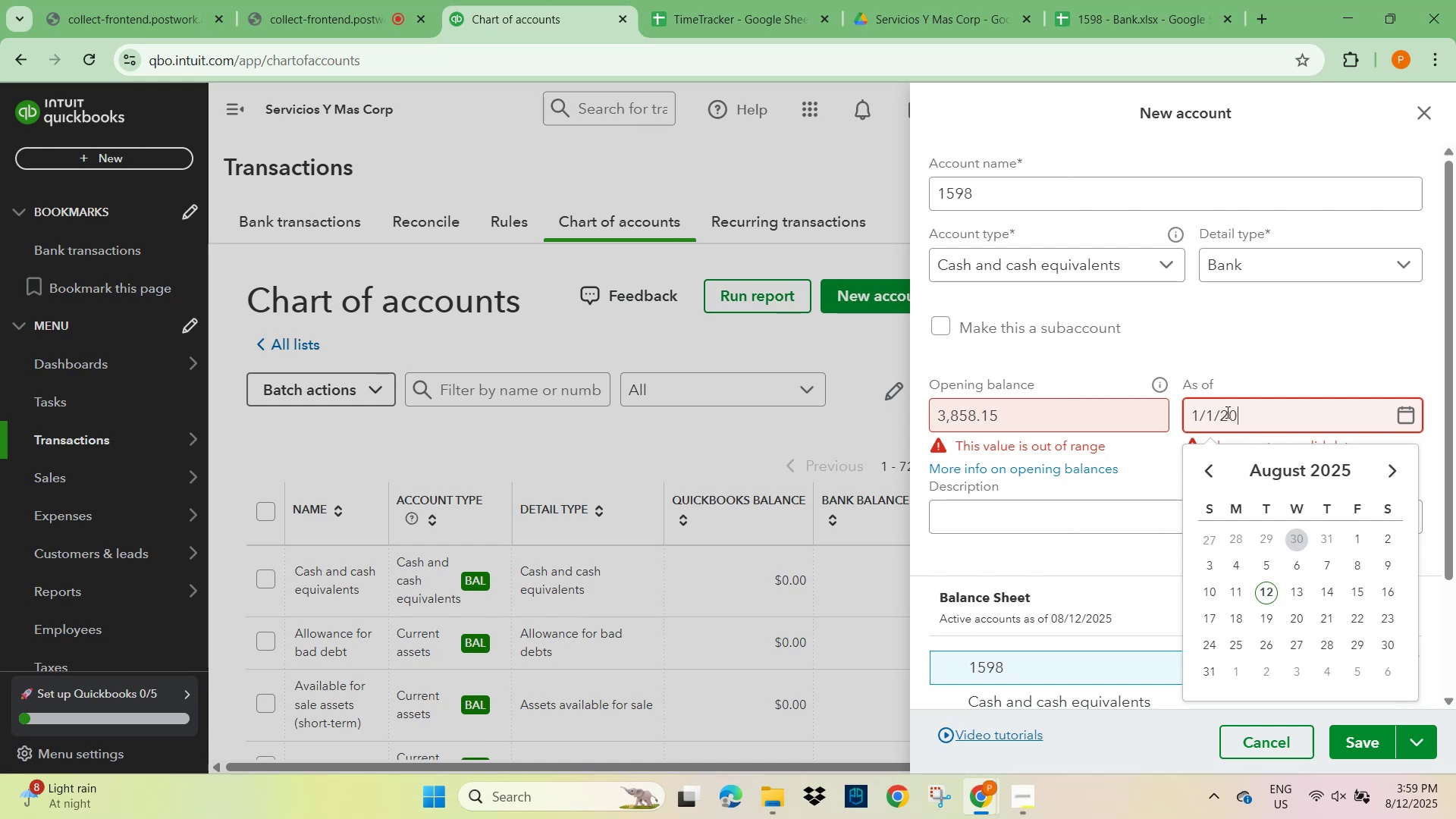 
key(Numpad2)
 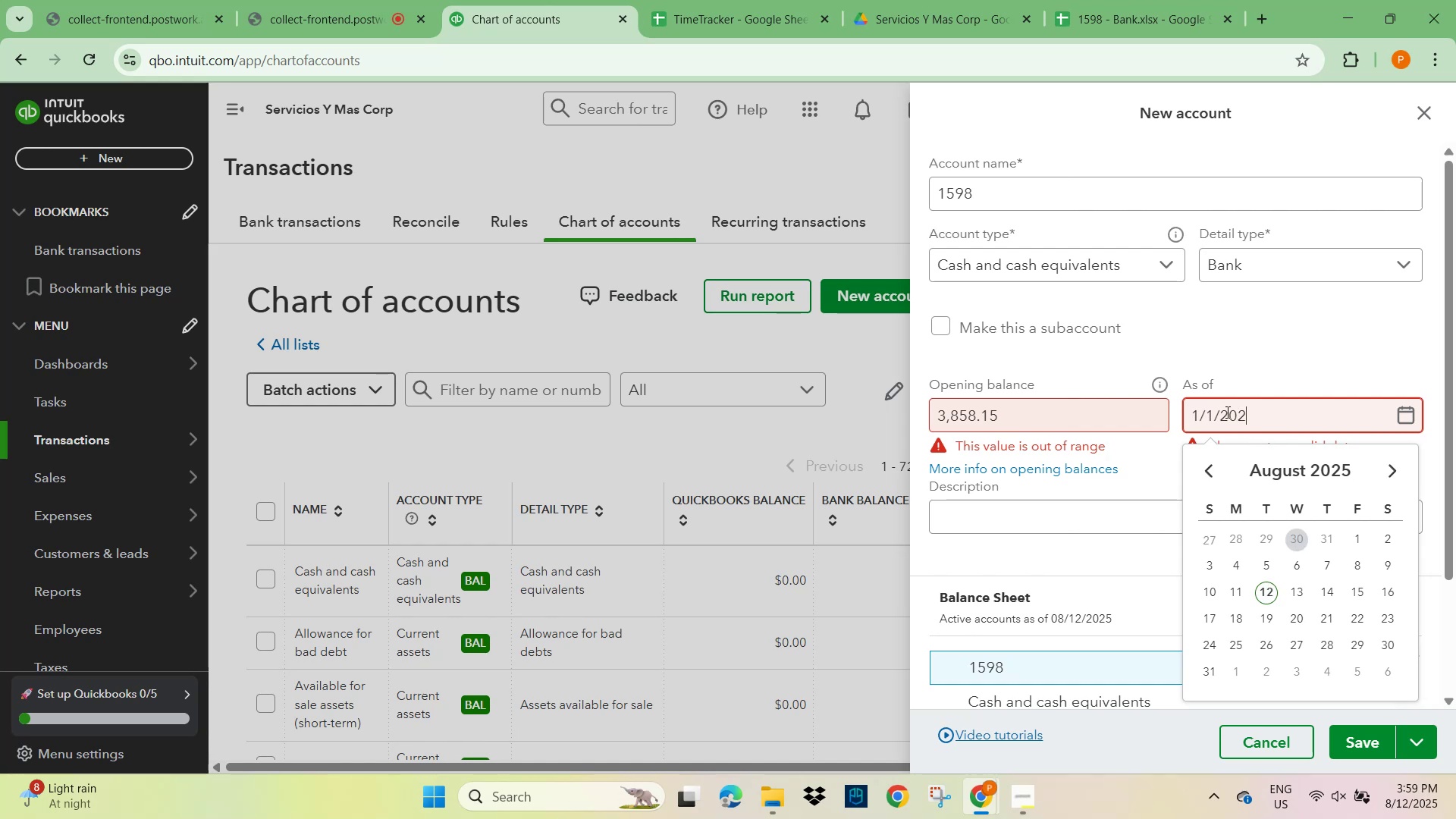 
key(Numpad4)
 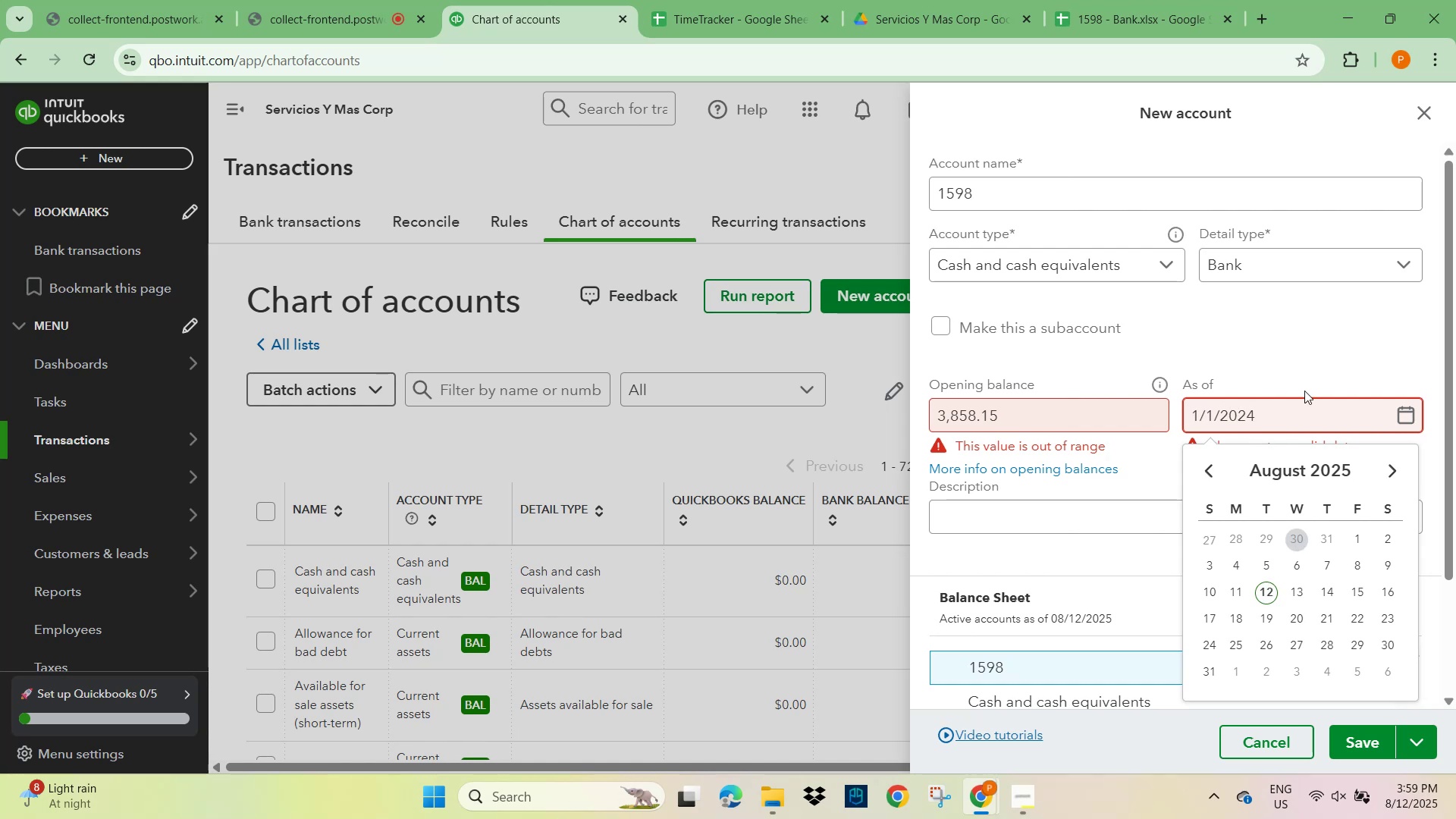 
left_click([1342, 342])
 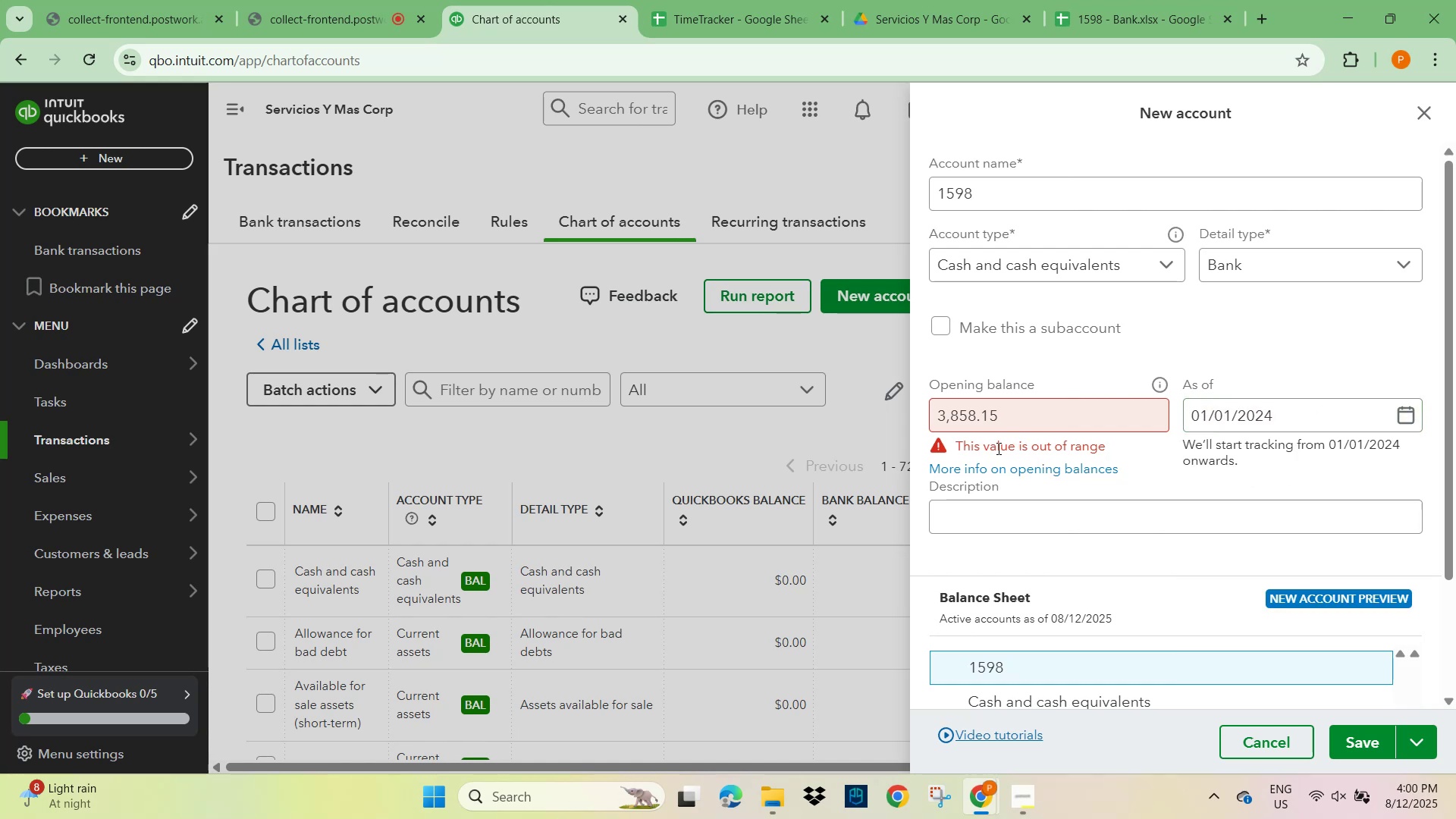 
left_click([949, 419])
 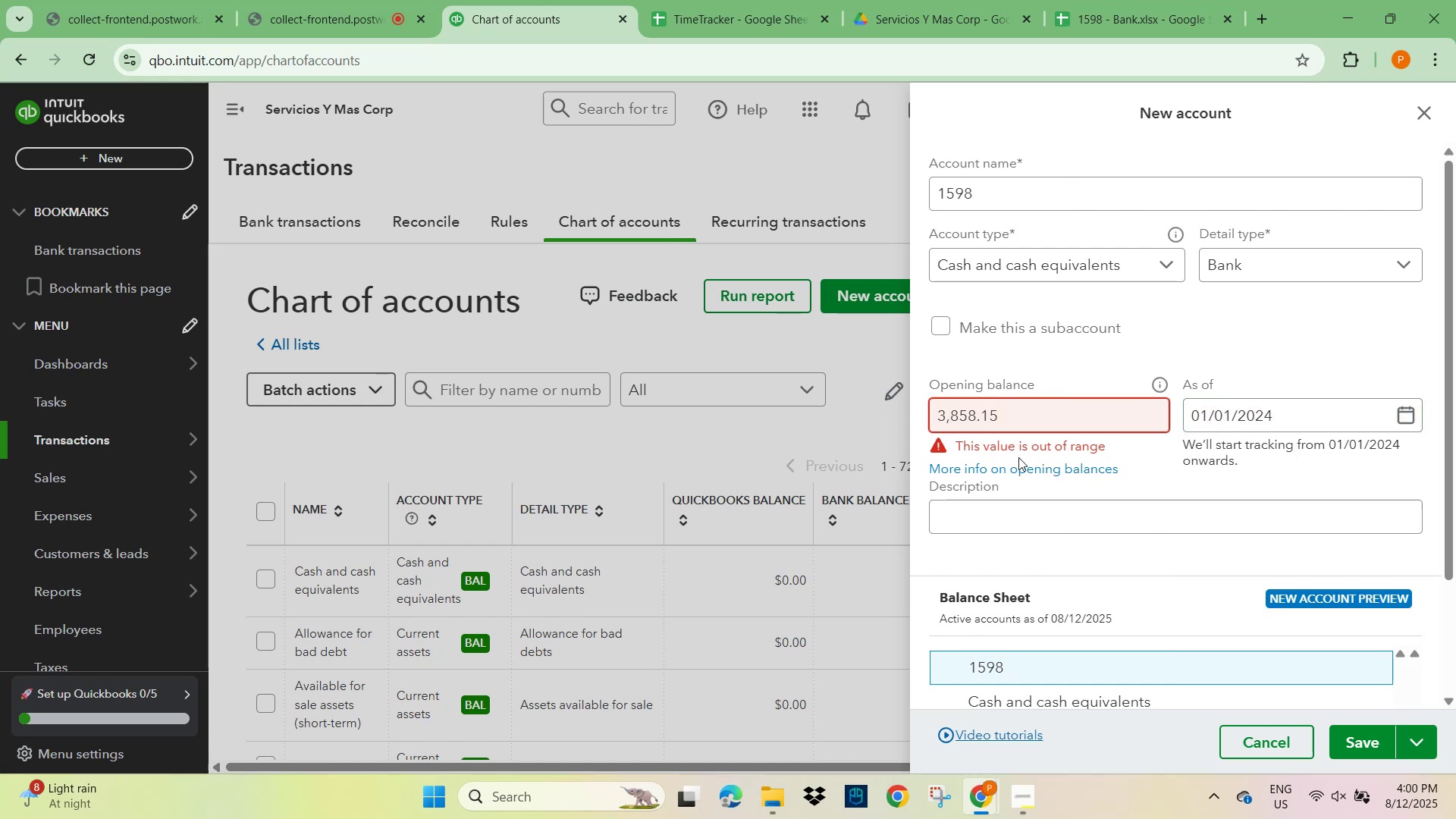 
key(Backspace)
 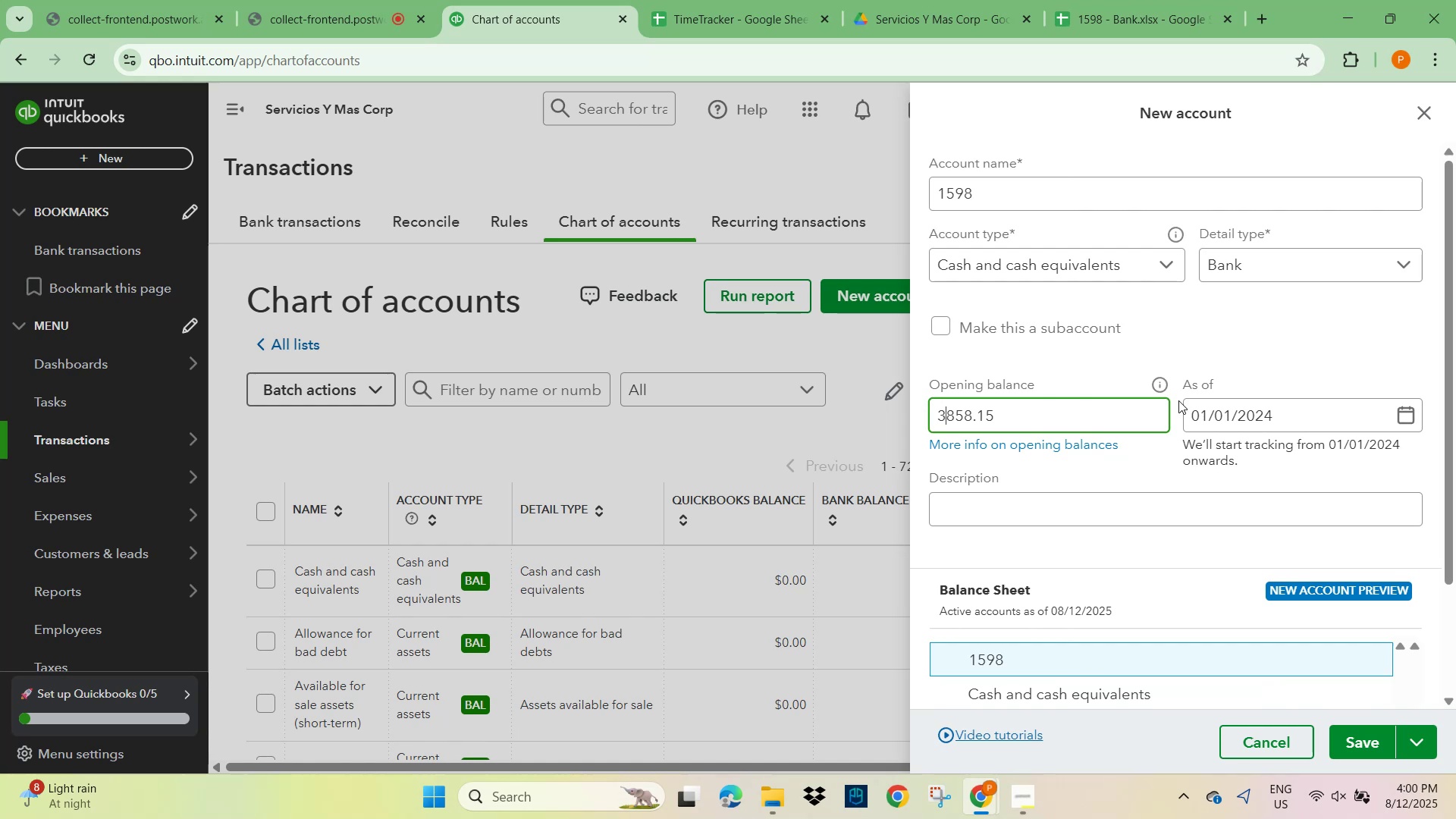 
left_click([1271, 322])
 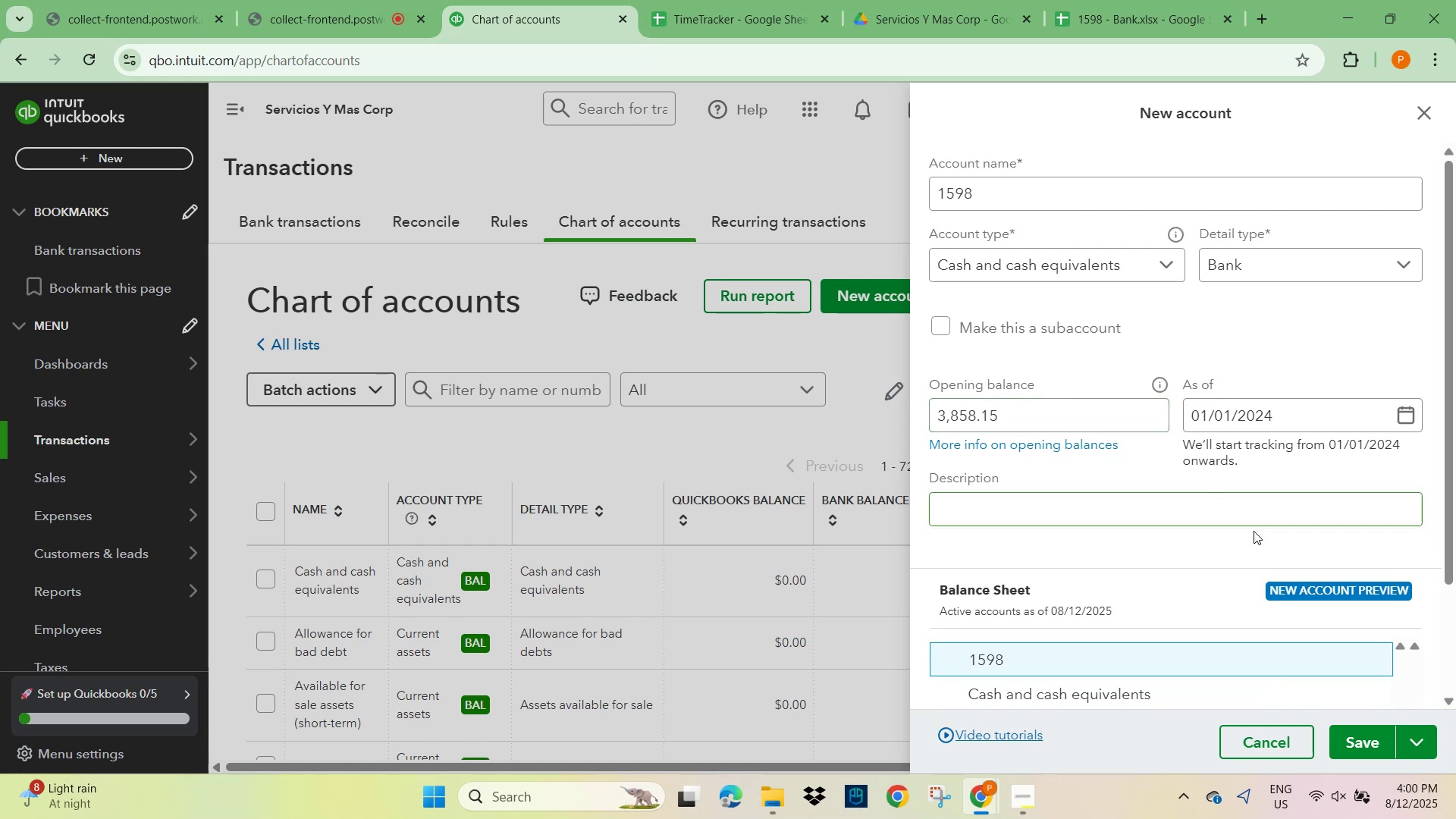 
scroll: coordinate [1284, 550], scroll_direction: down, amount: 1.0
 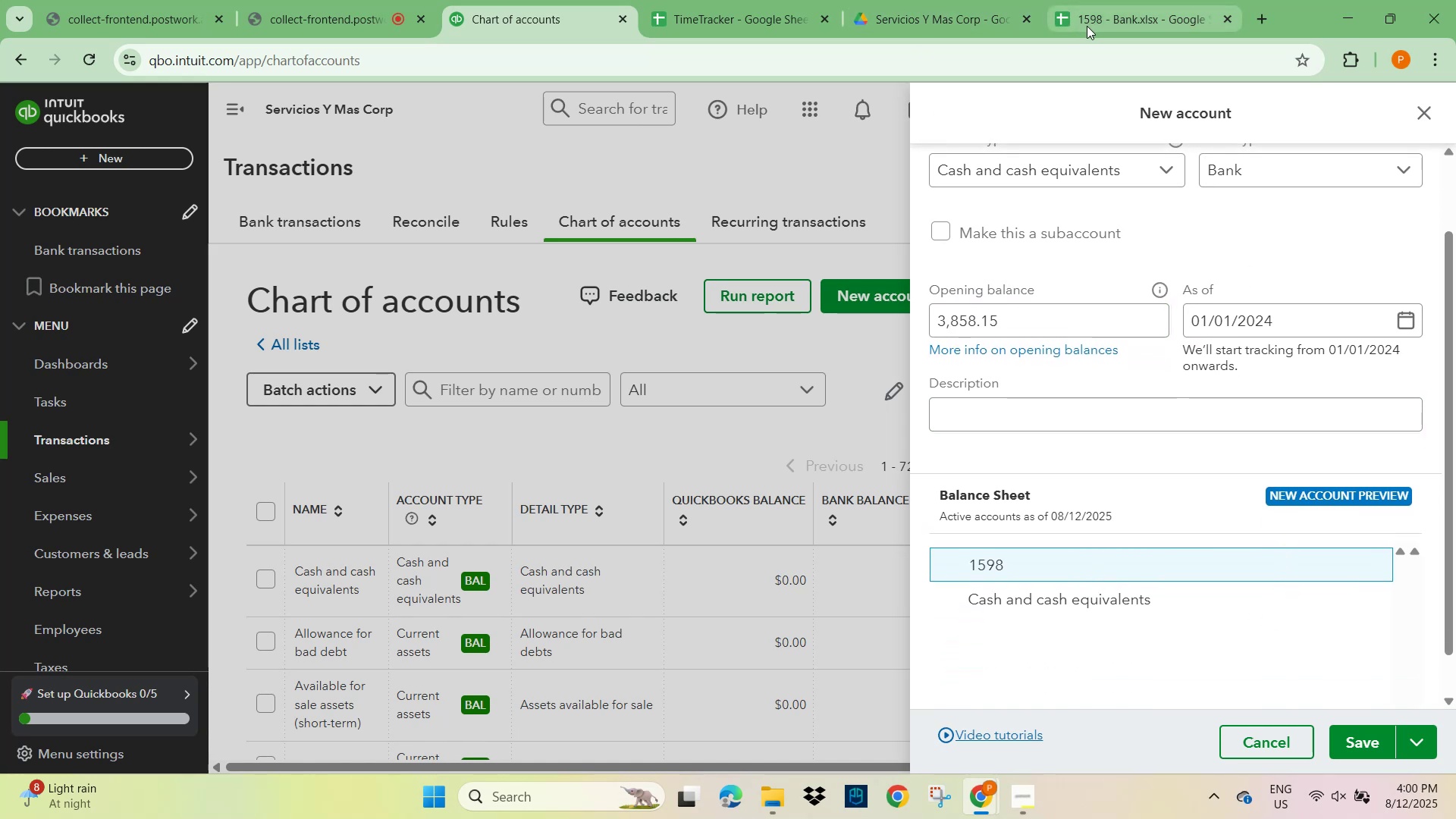 
left_click([1109, 17])
 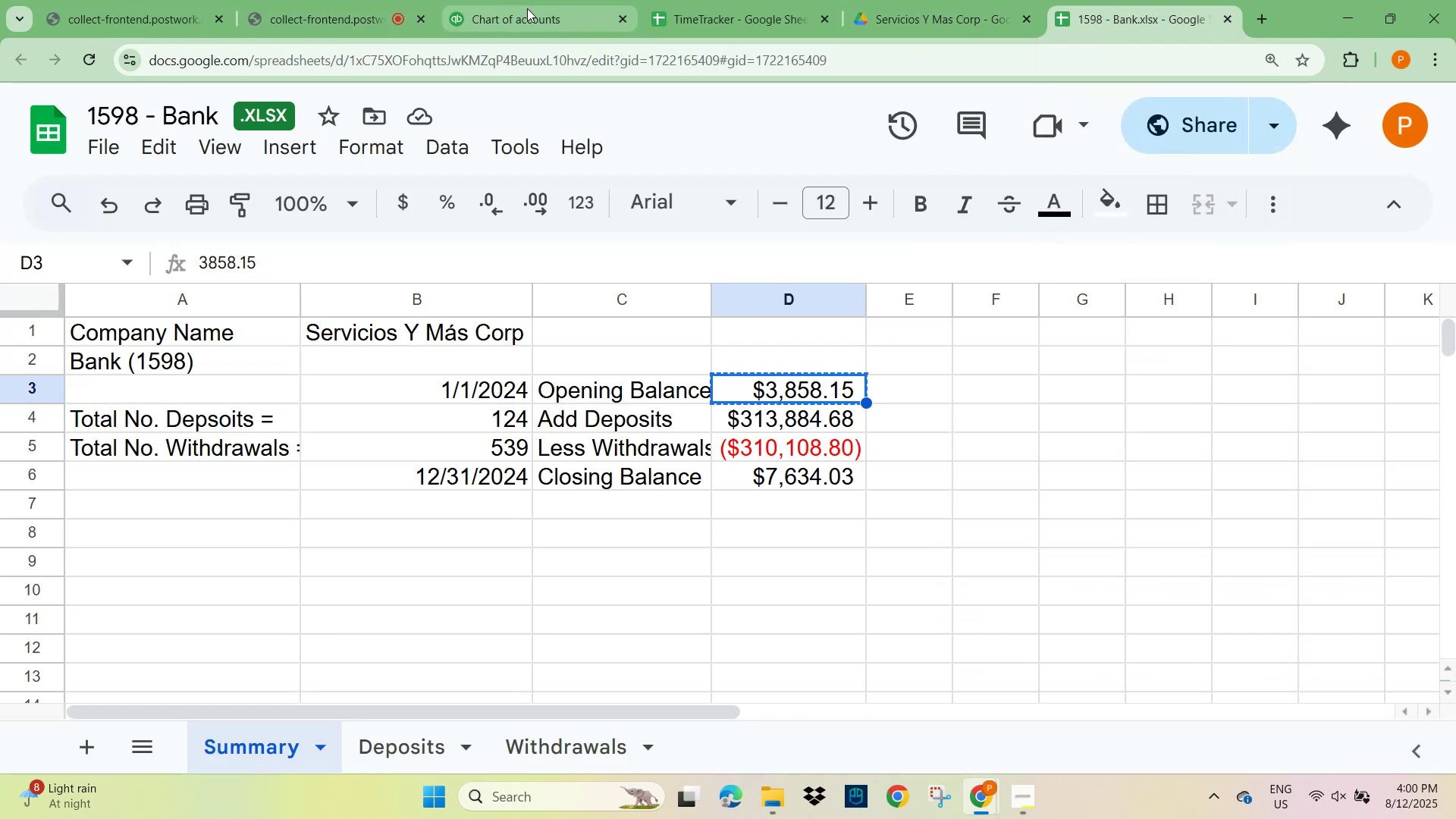 
left_click([534, 8])
 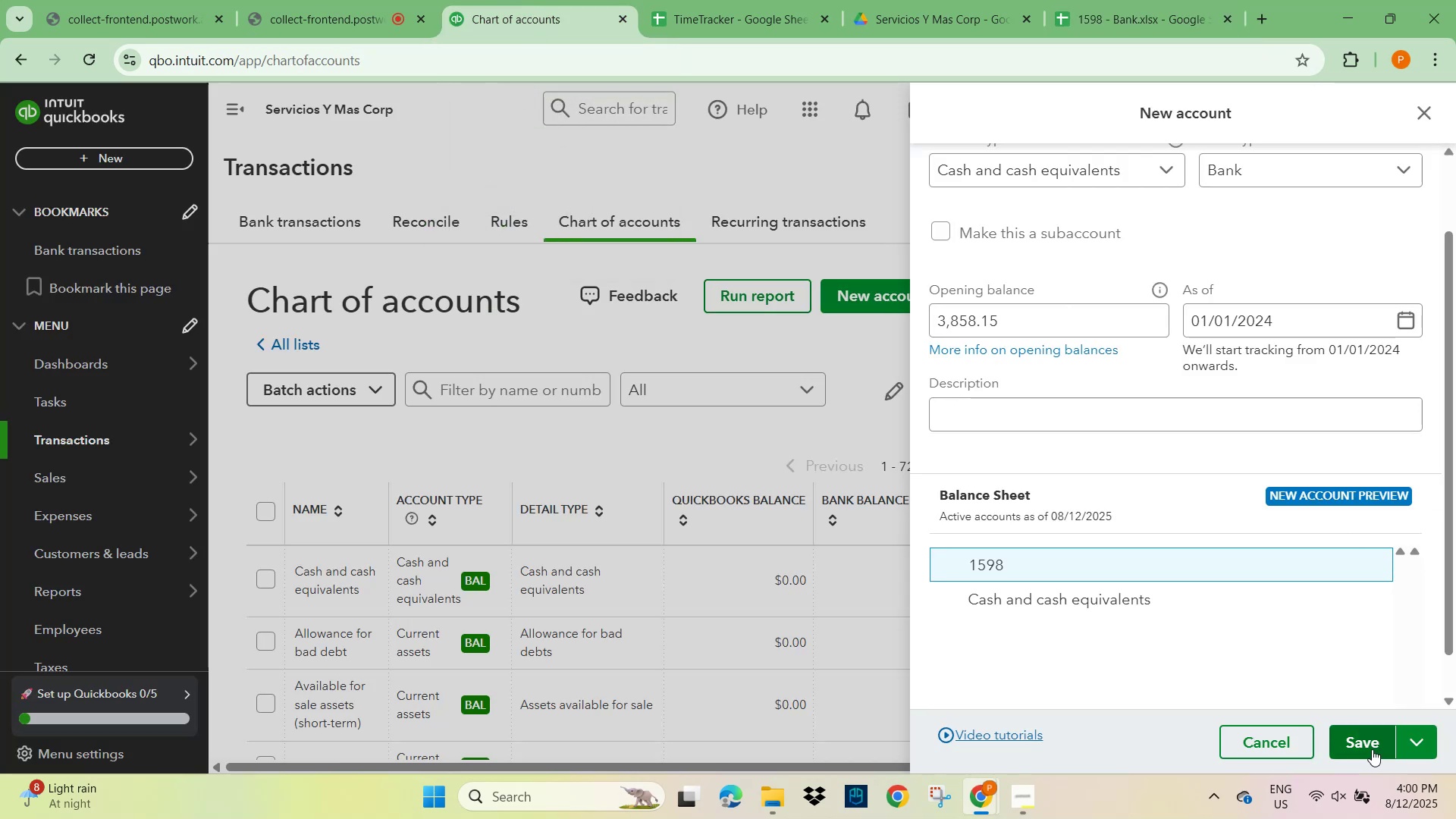 
left_click([1360, 738])
 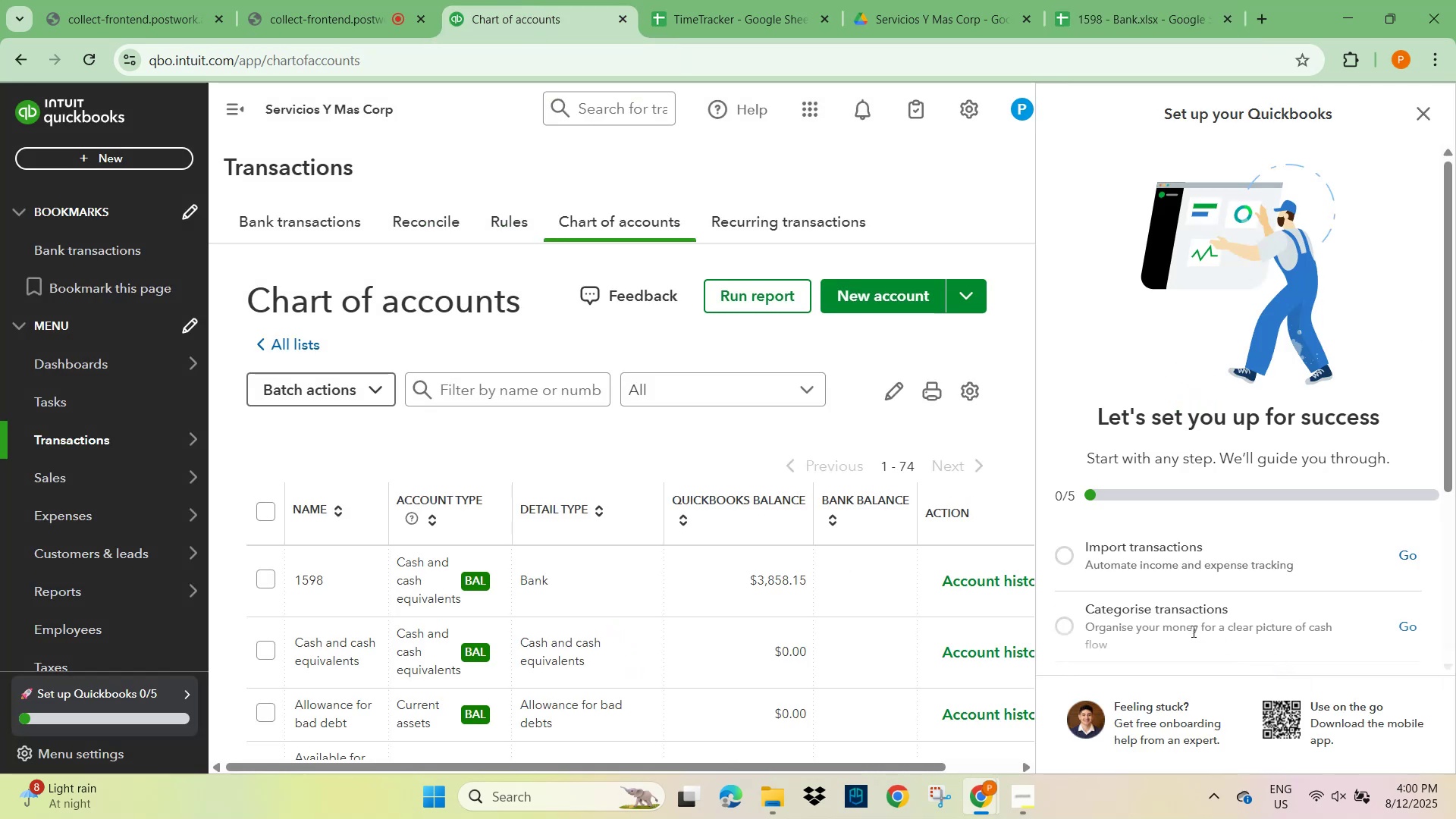 
scroll: coordinate [632, 543], scroll_direction: down, amount: 1.0
 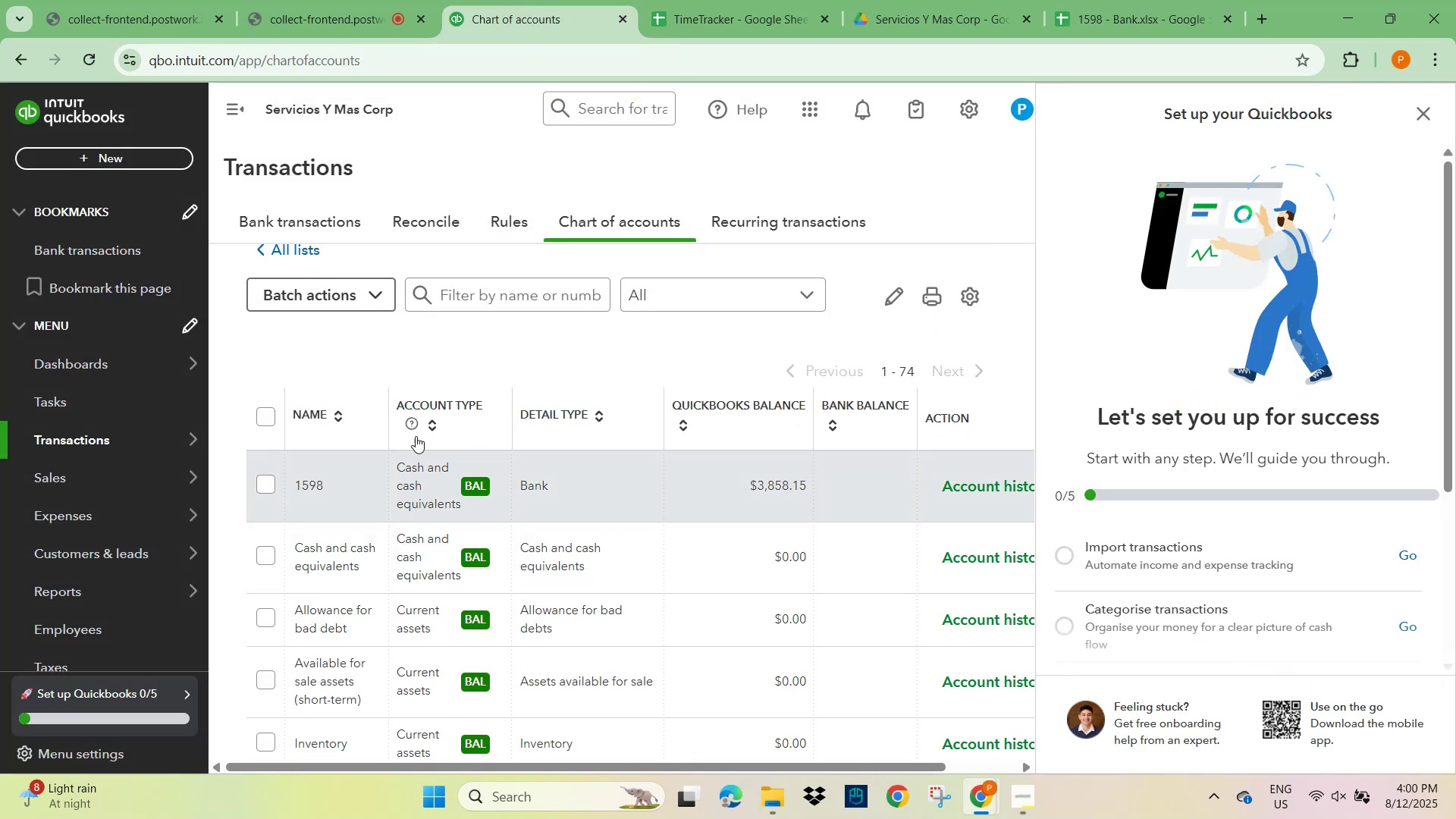 
mouse_move([802, -1])
 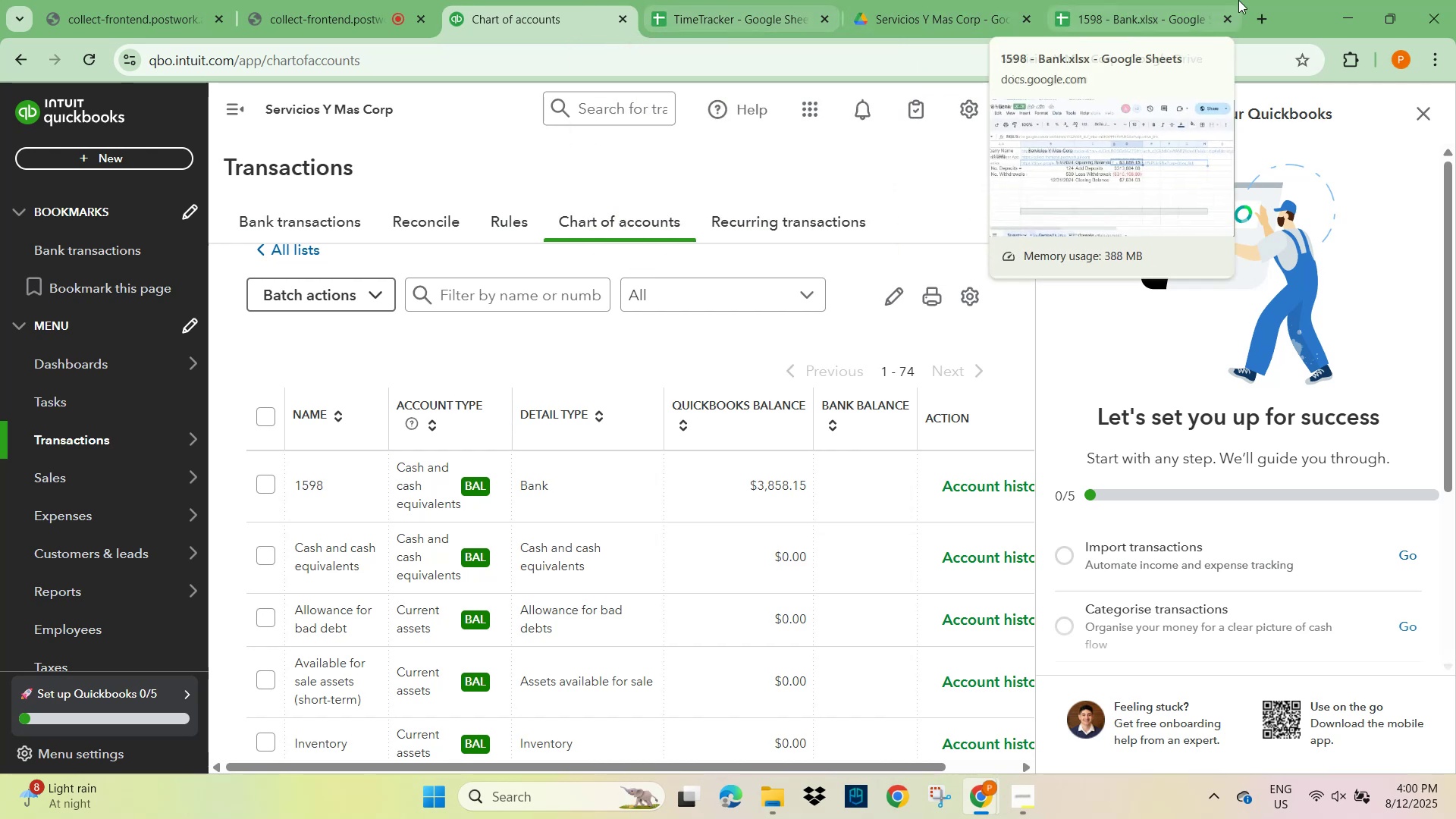 
left_click([1138, 24])
 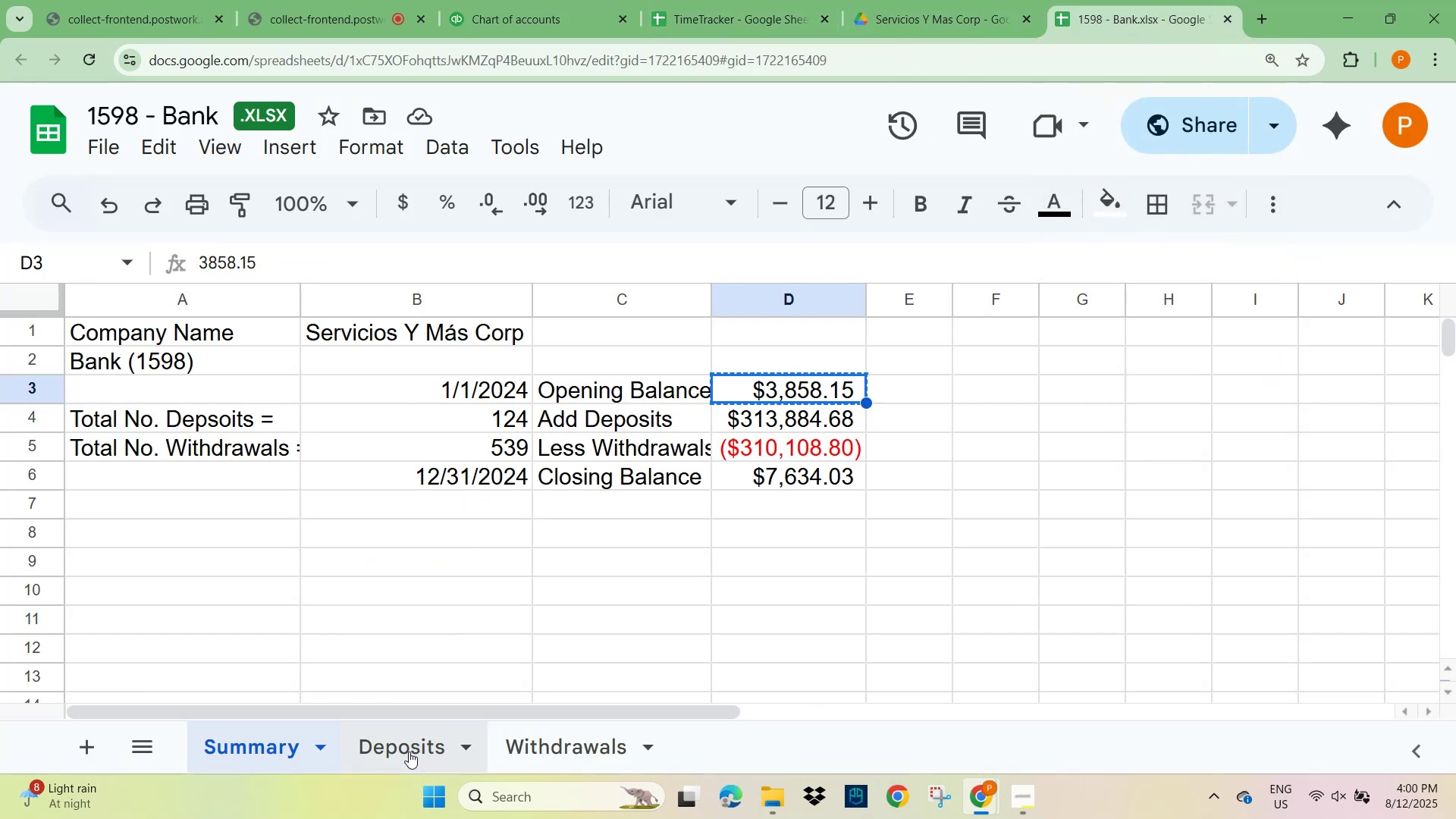 
left_click([513, 795])
 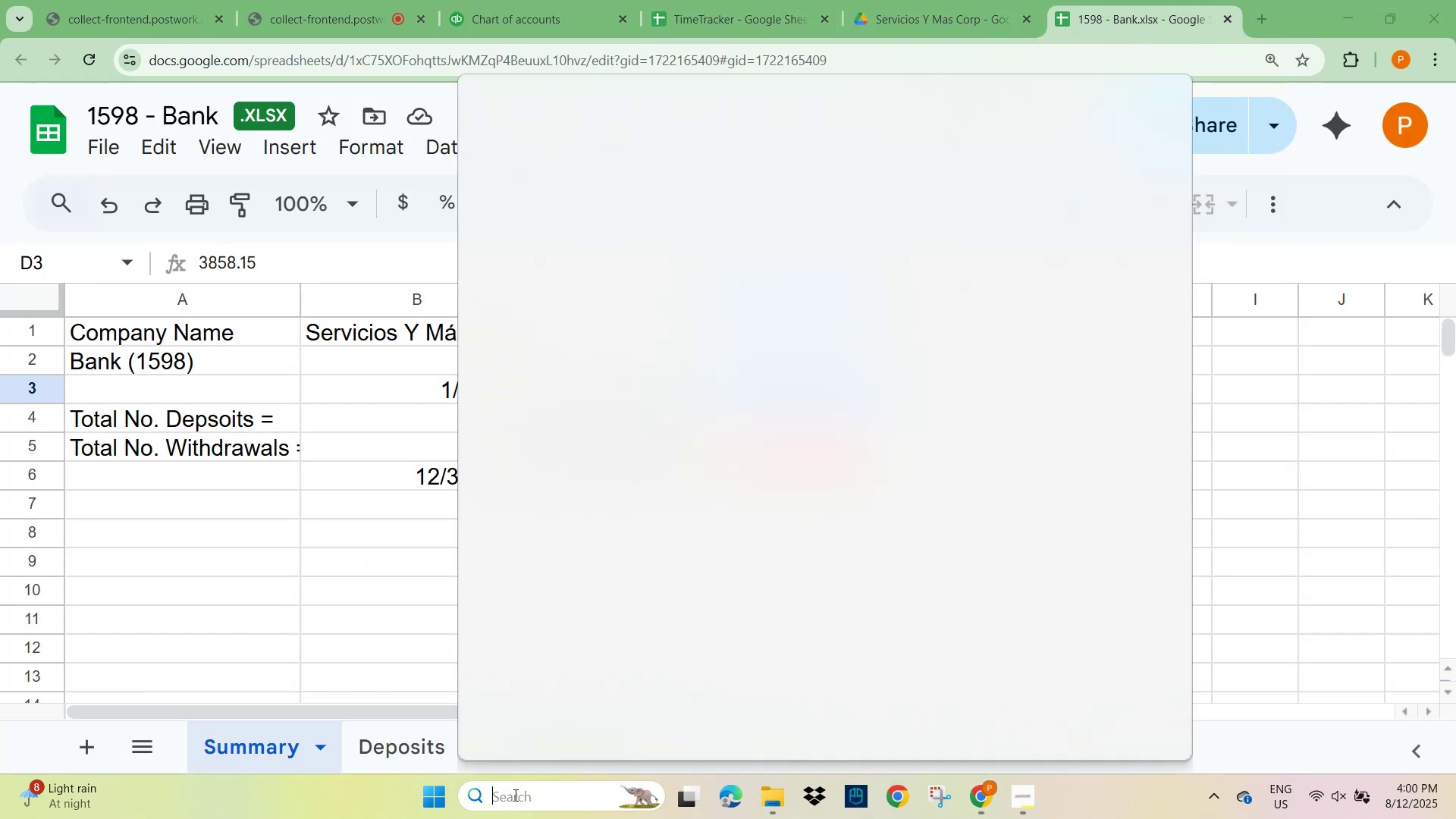 
type(excel)
 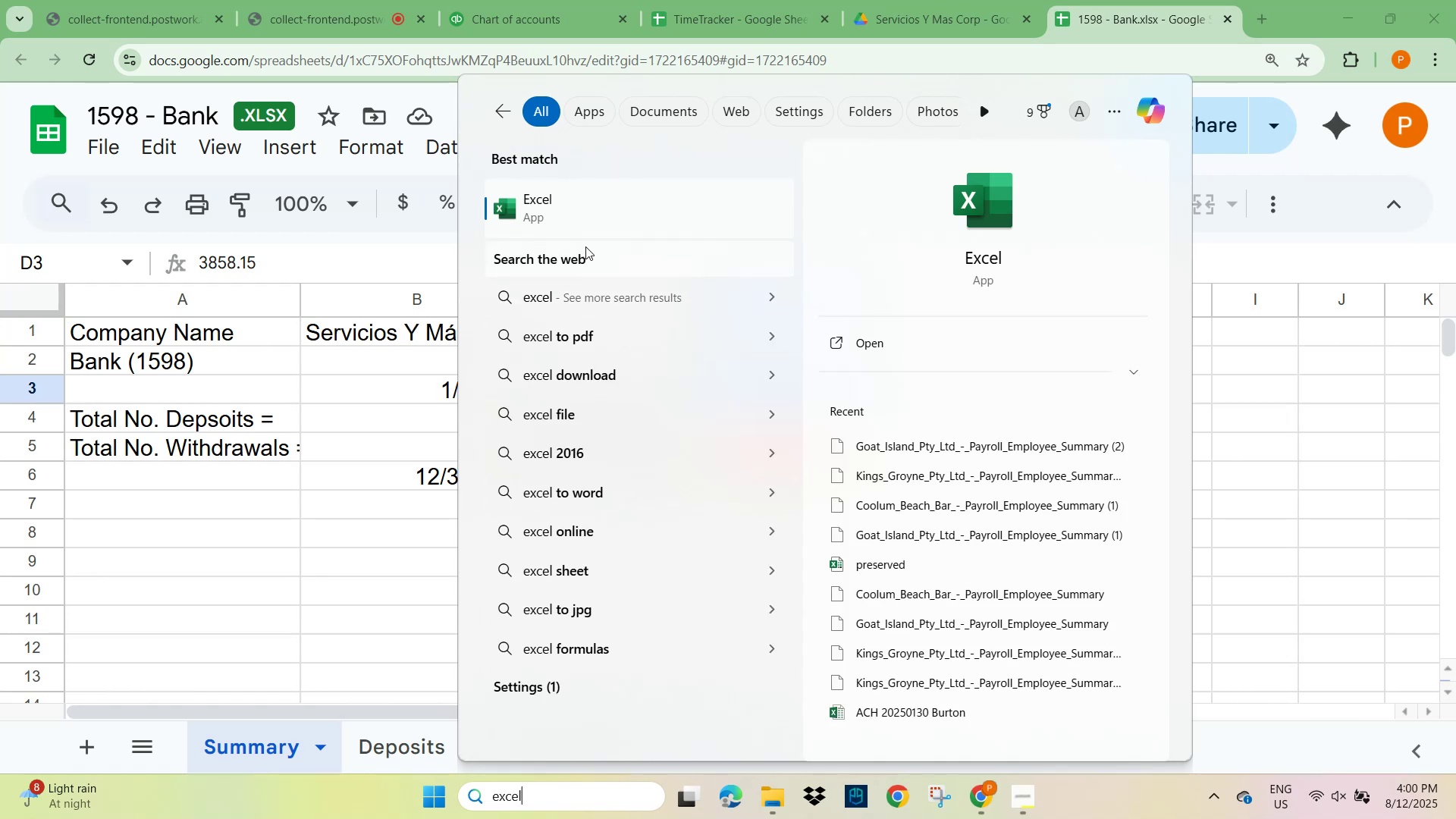 
left_click([592, 206])
 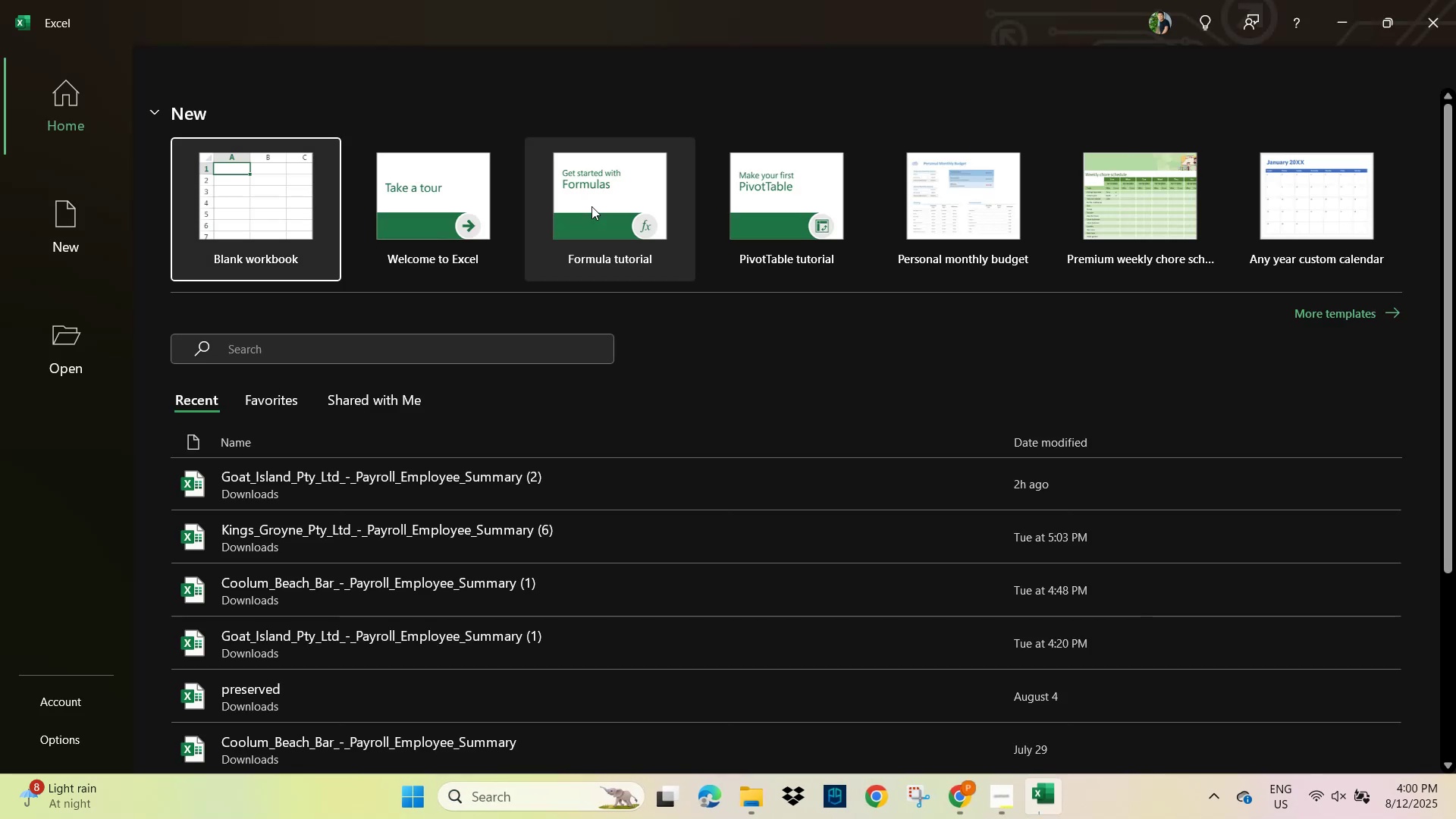 
left_click([290, 199])
 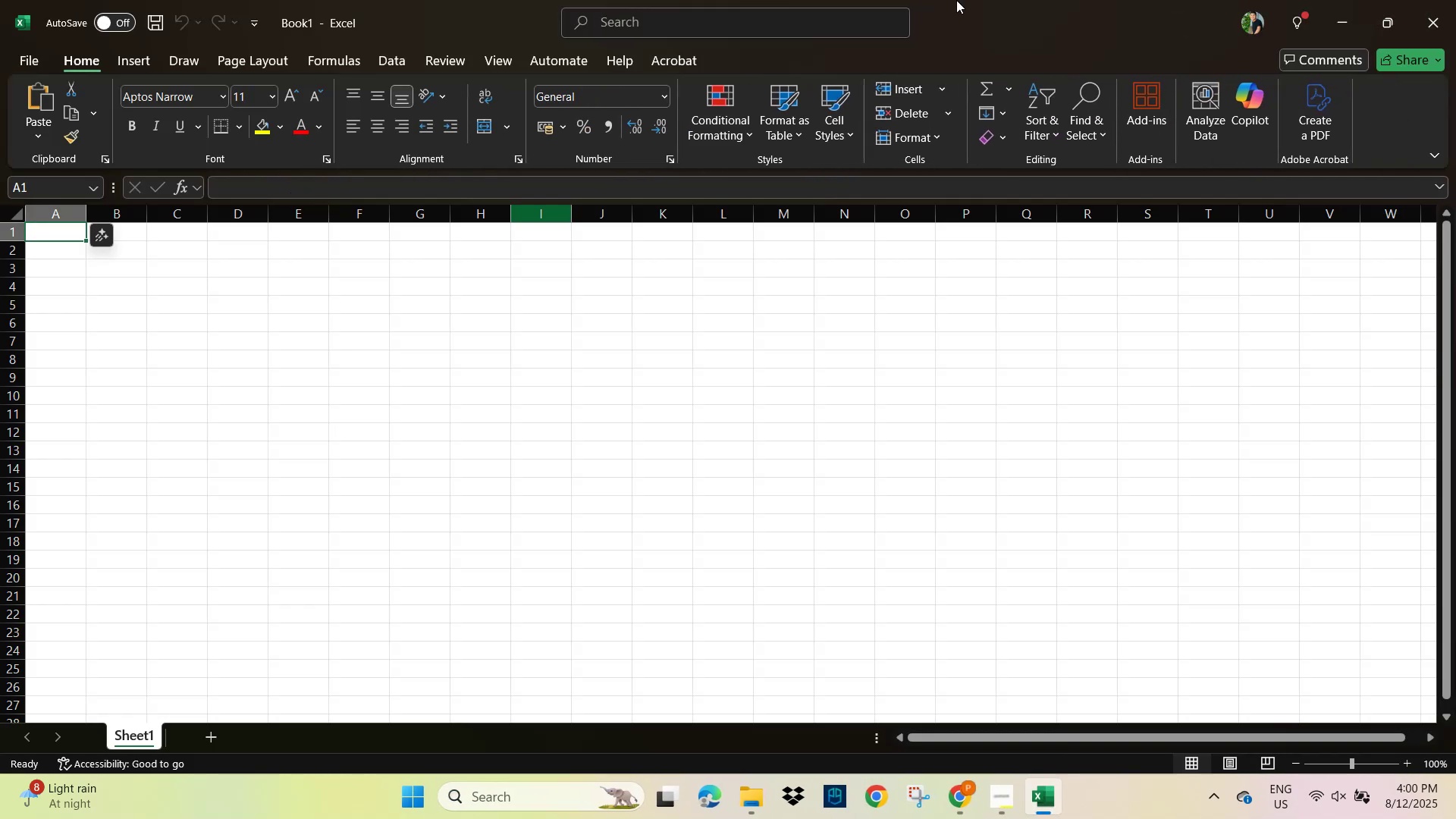 
key(Alt+AltLeft)
 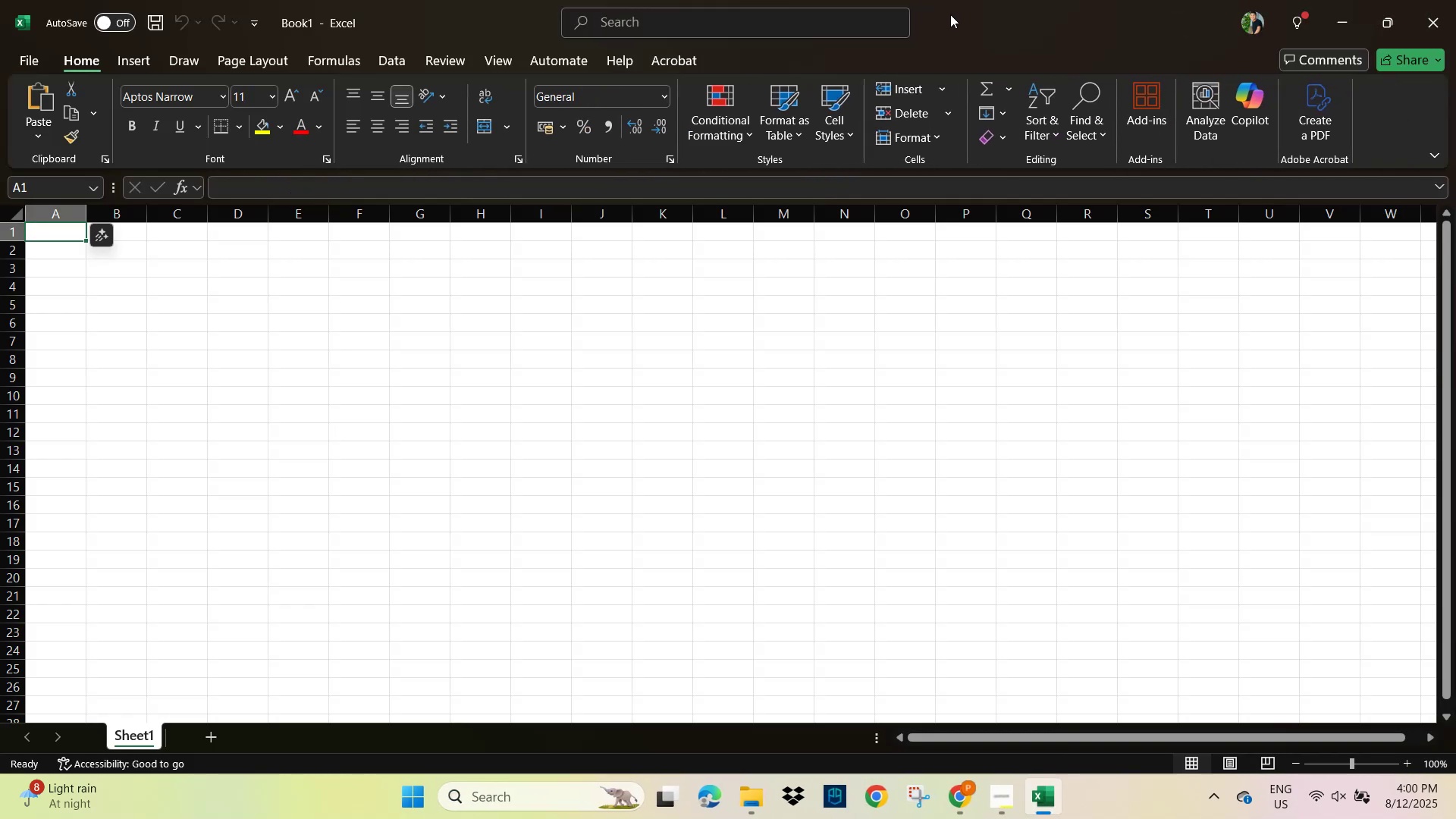 
key(Alt+Tab)
 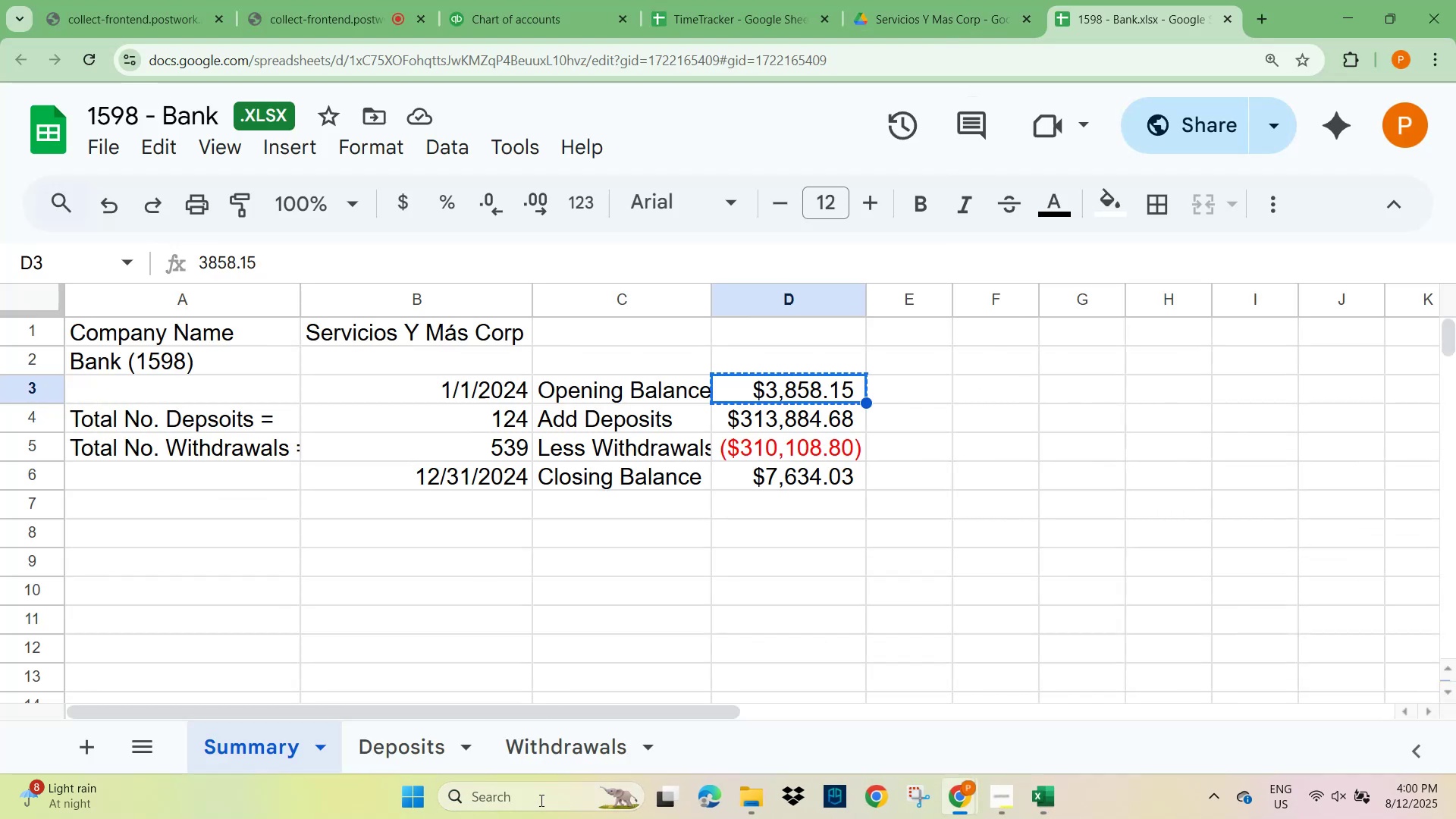 
left_click([406, 746])
 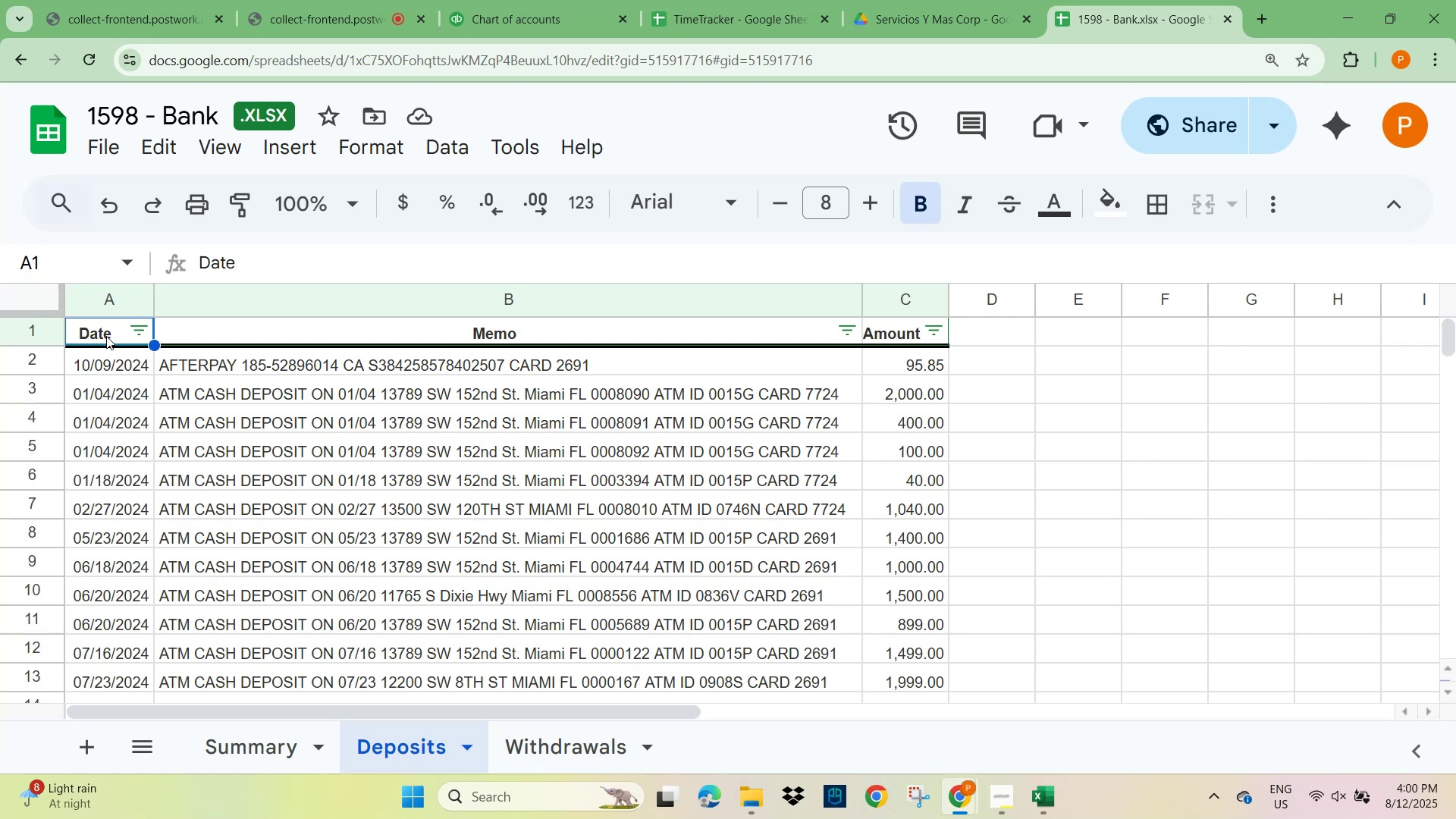 
scroll: coordinate [117, 385], scroll_direction: up, amount: 4.0
 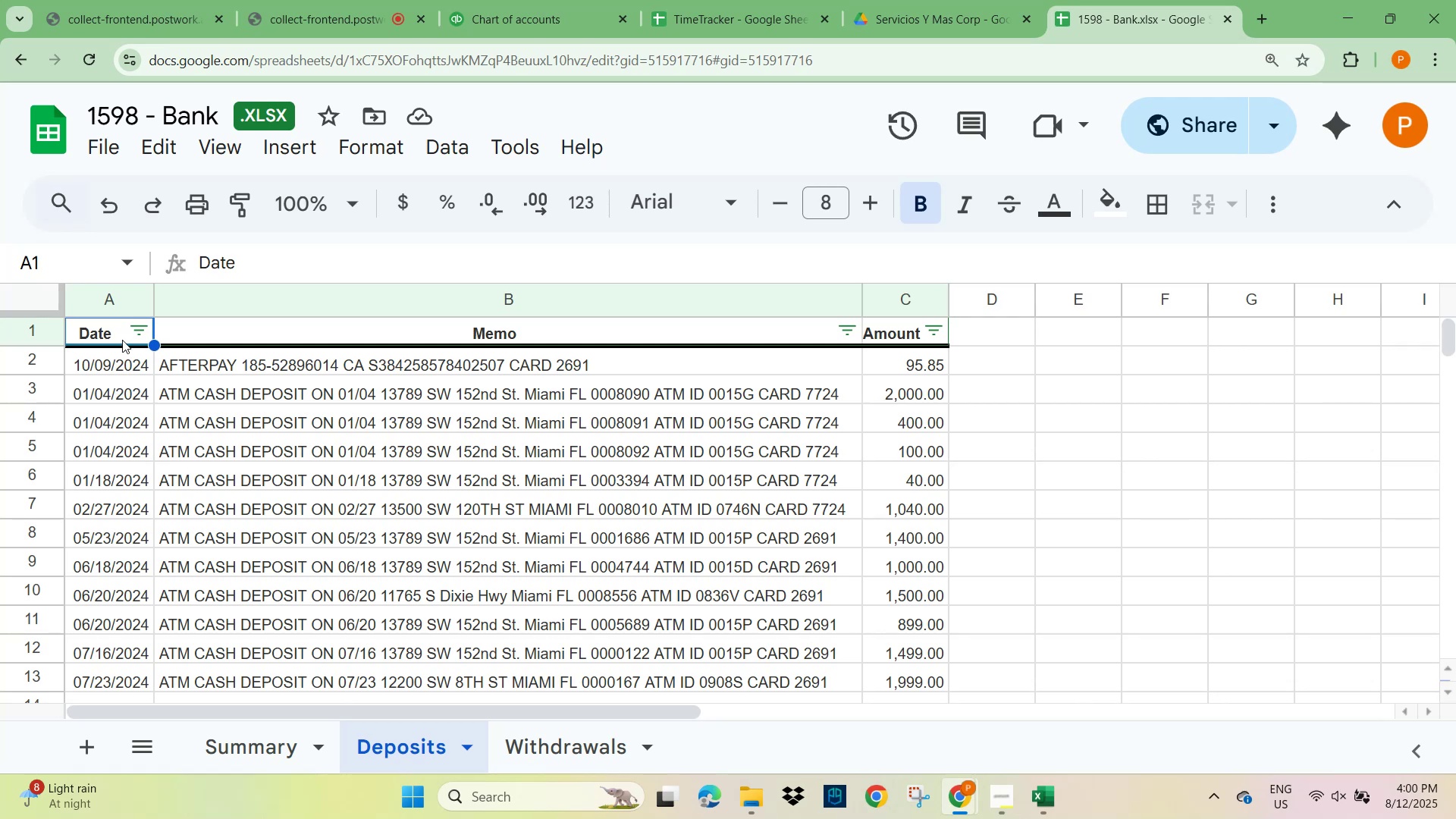 
key(Shift+ArrowRight)
 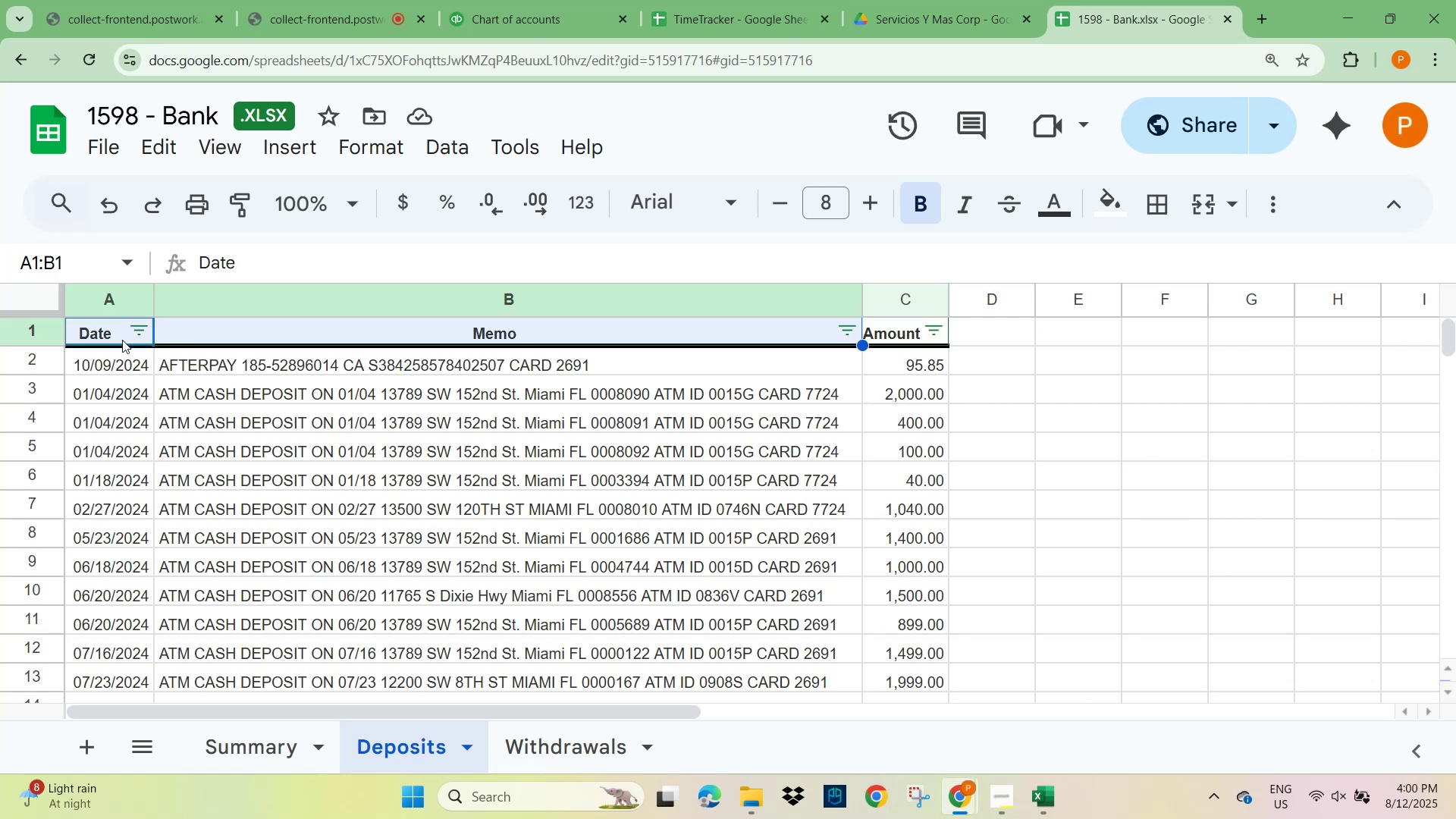 
key(Shift+ArrowRight)
 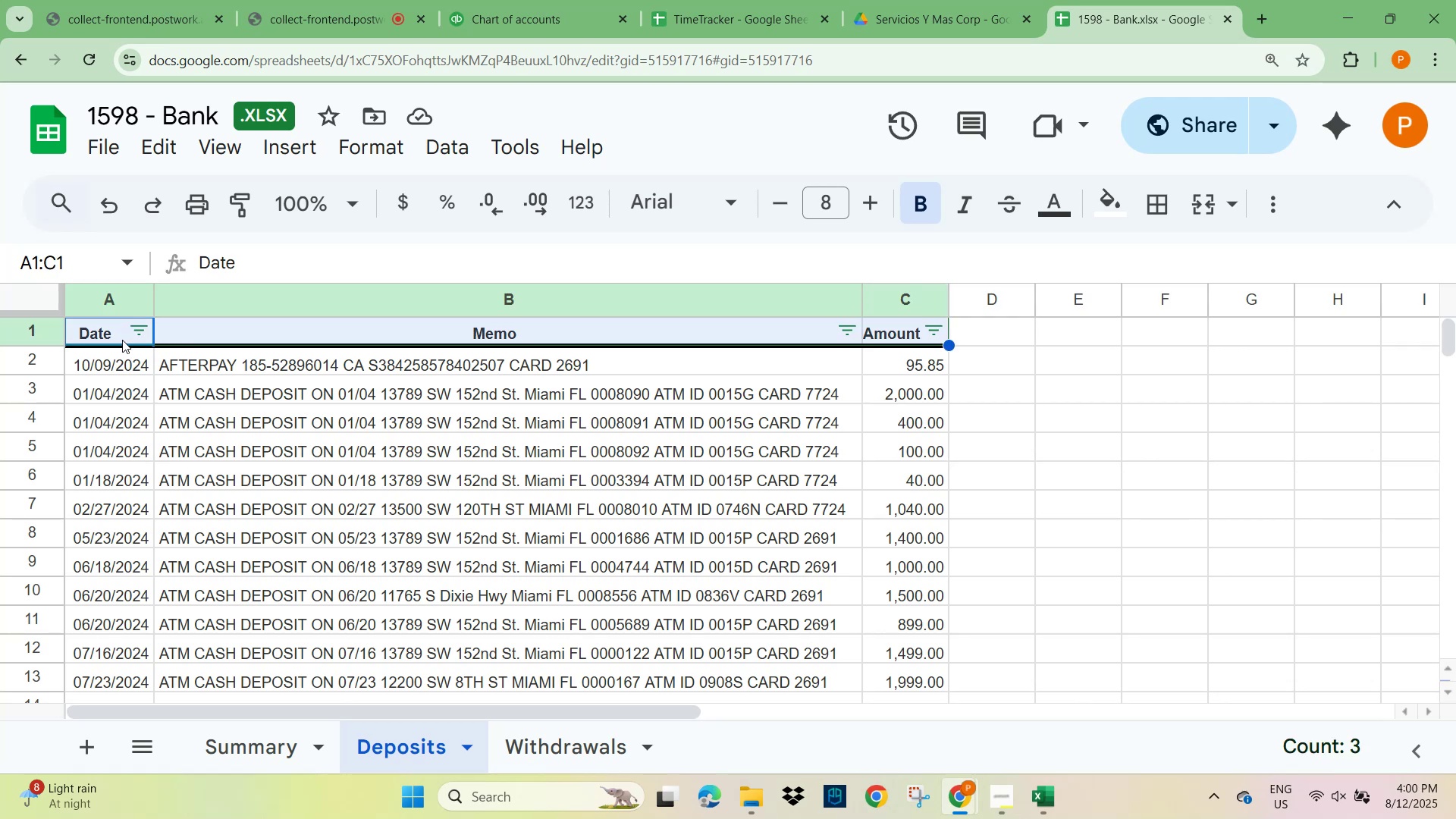 
key(Control+Shift+ArrowDown)
 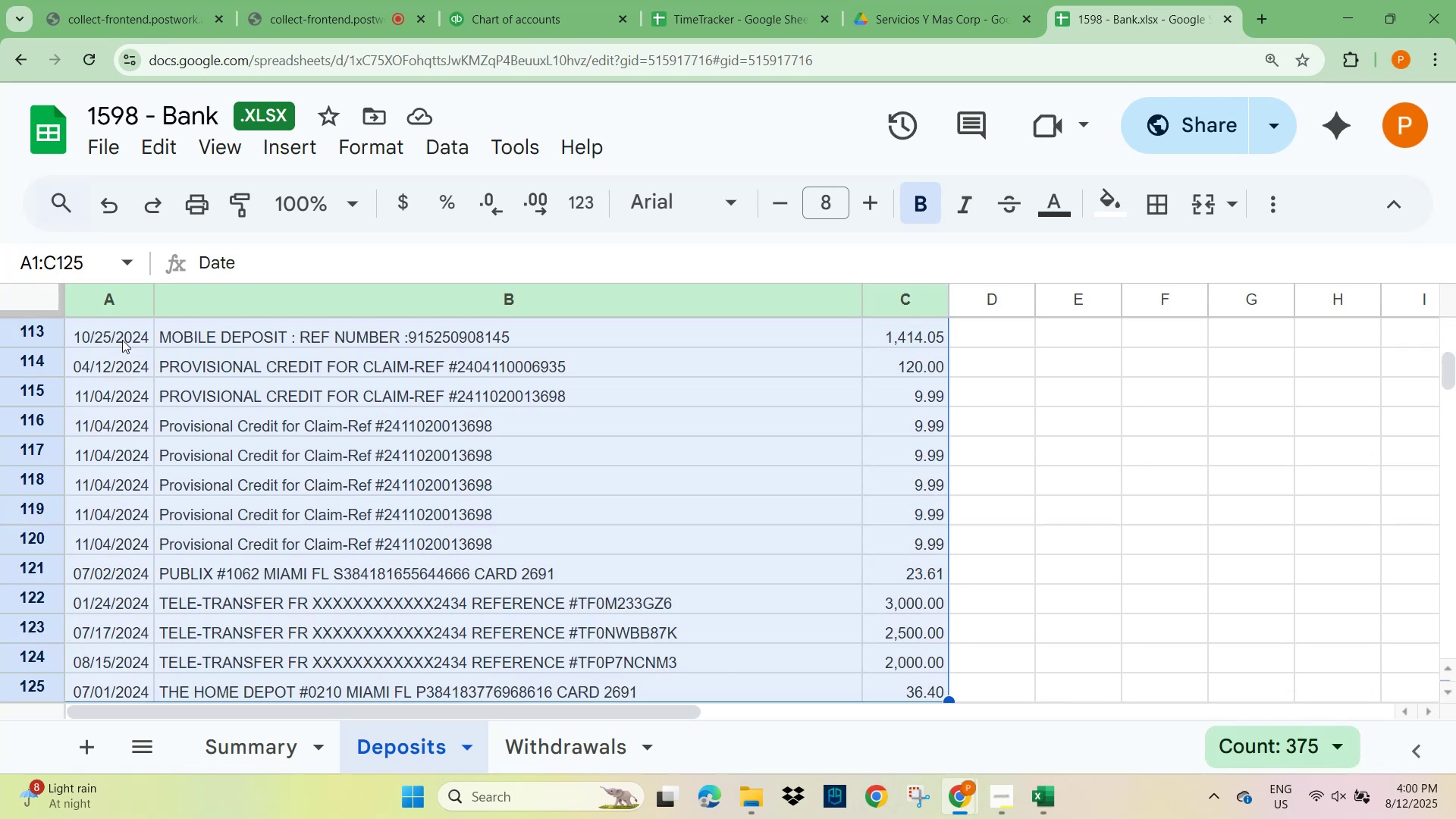 
scroll: coordinate [301, 493], scroll_direction: down, amount: 1.0
 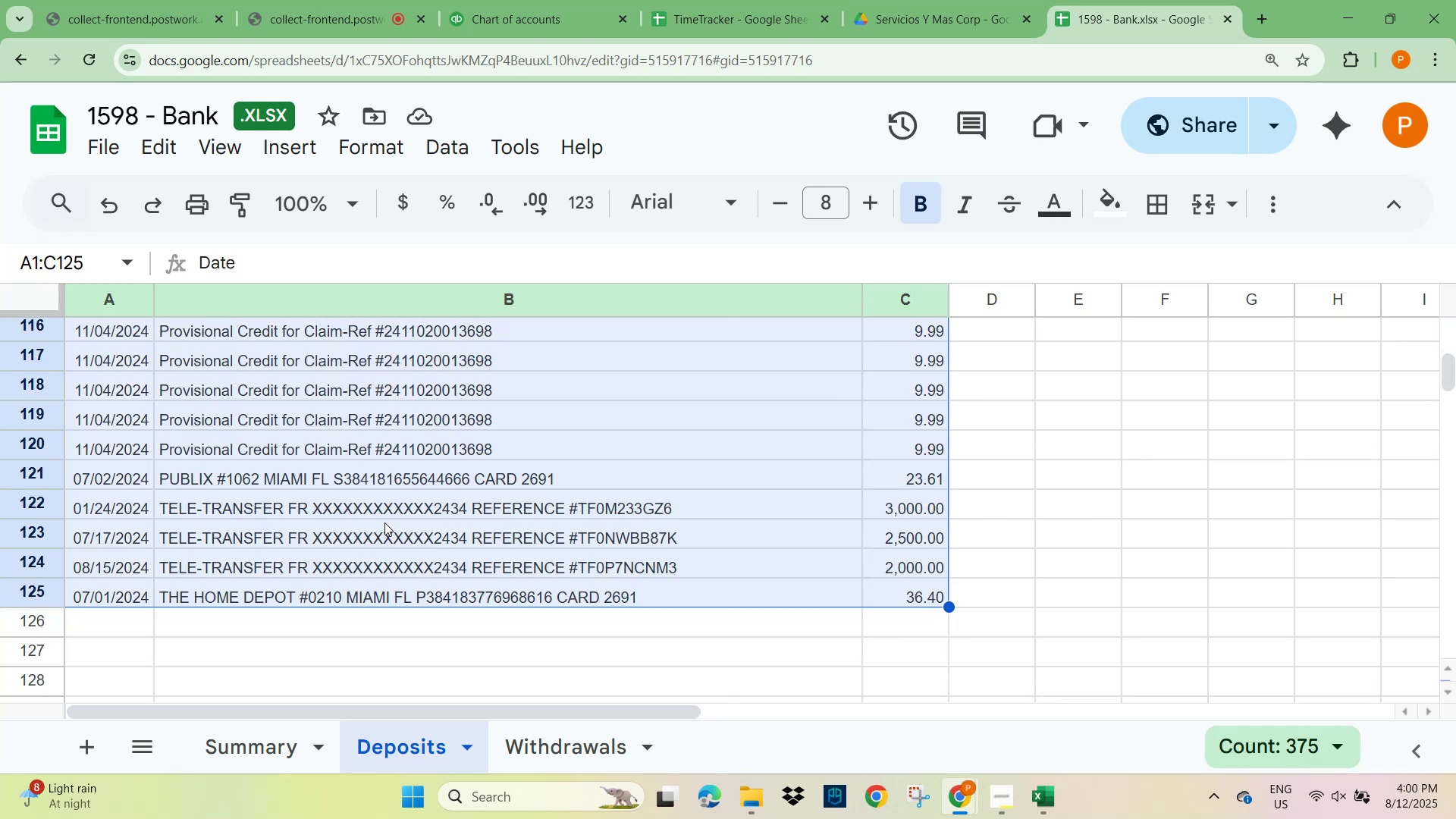 
key(Control+C)
 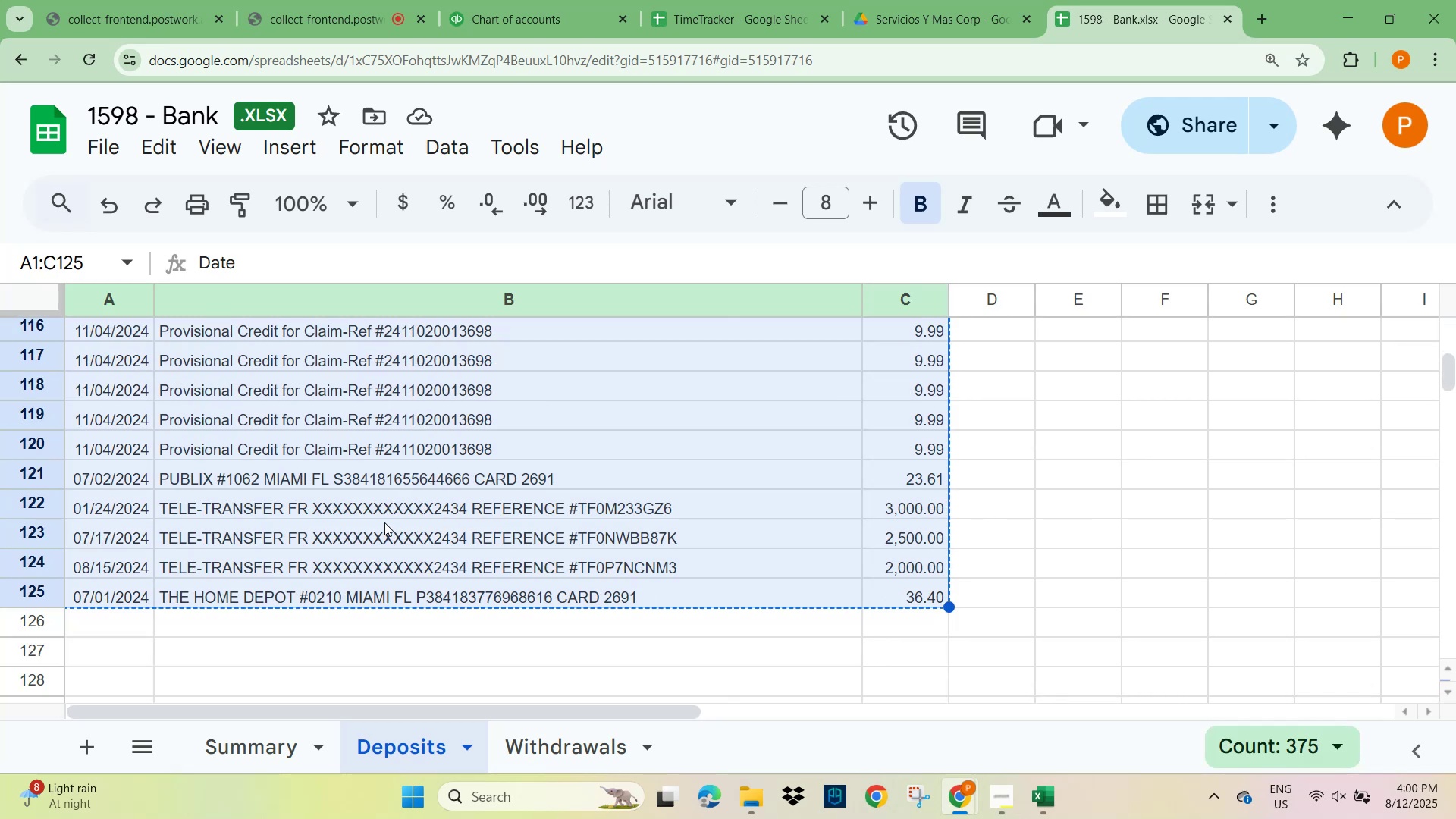 
key(Alt+AltLeft)
 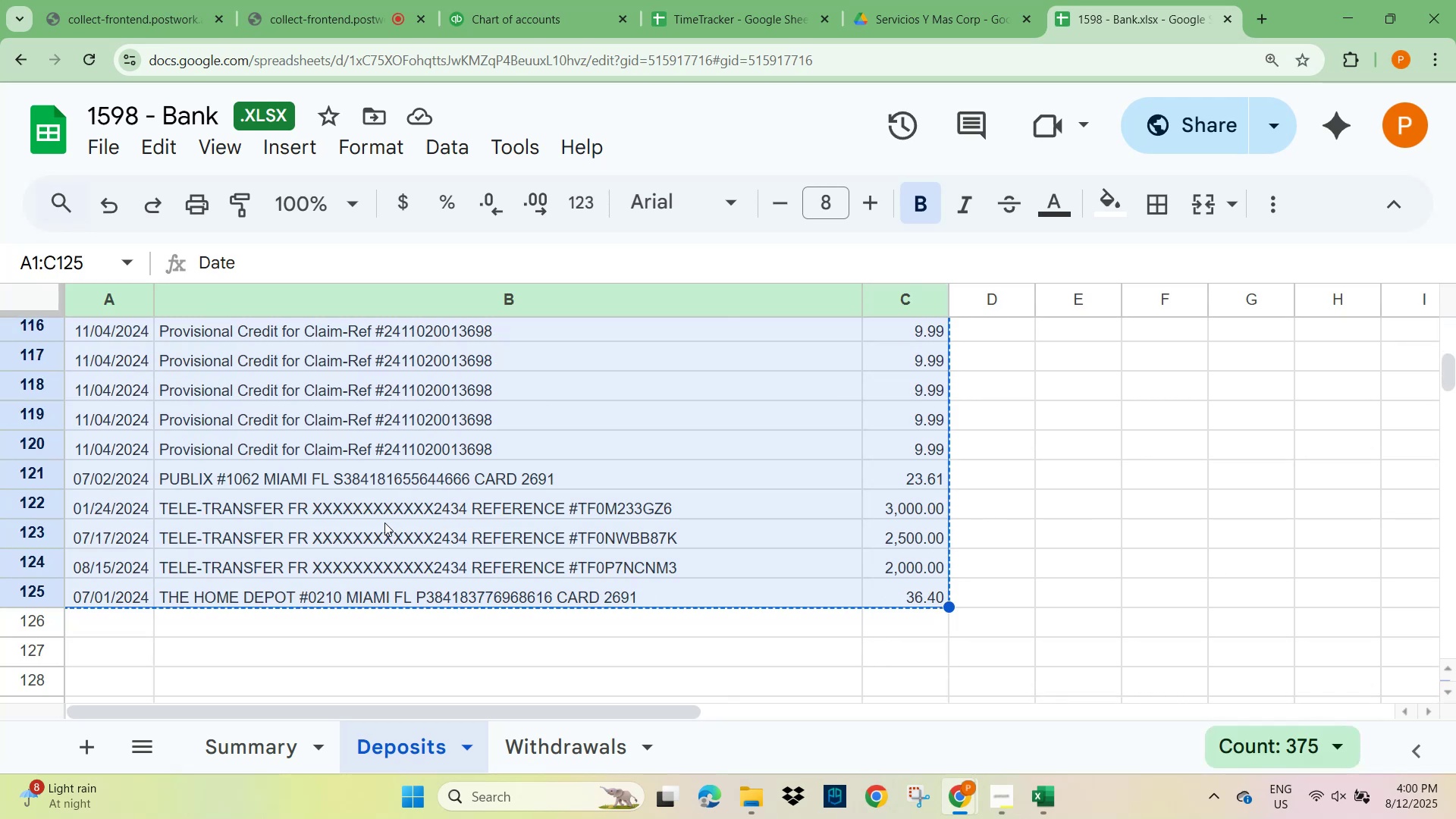 
key(Alt+Tab)
 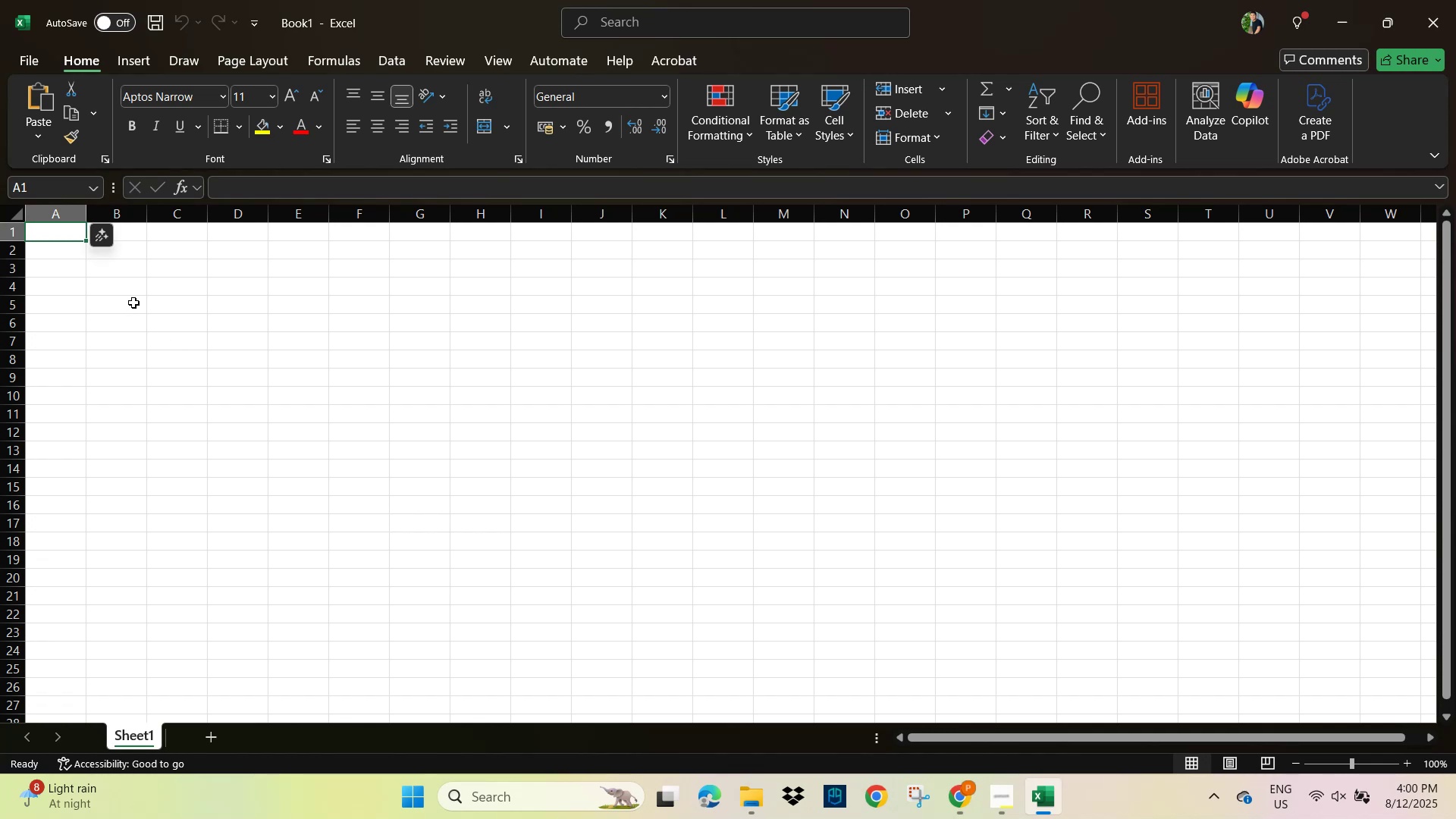 
key(Control+V)
 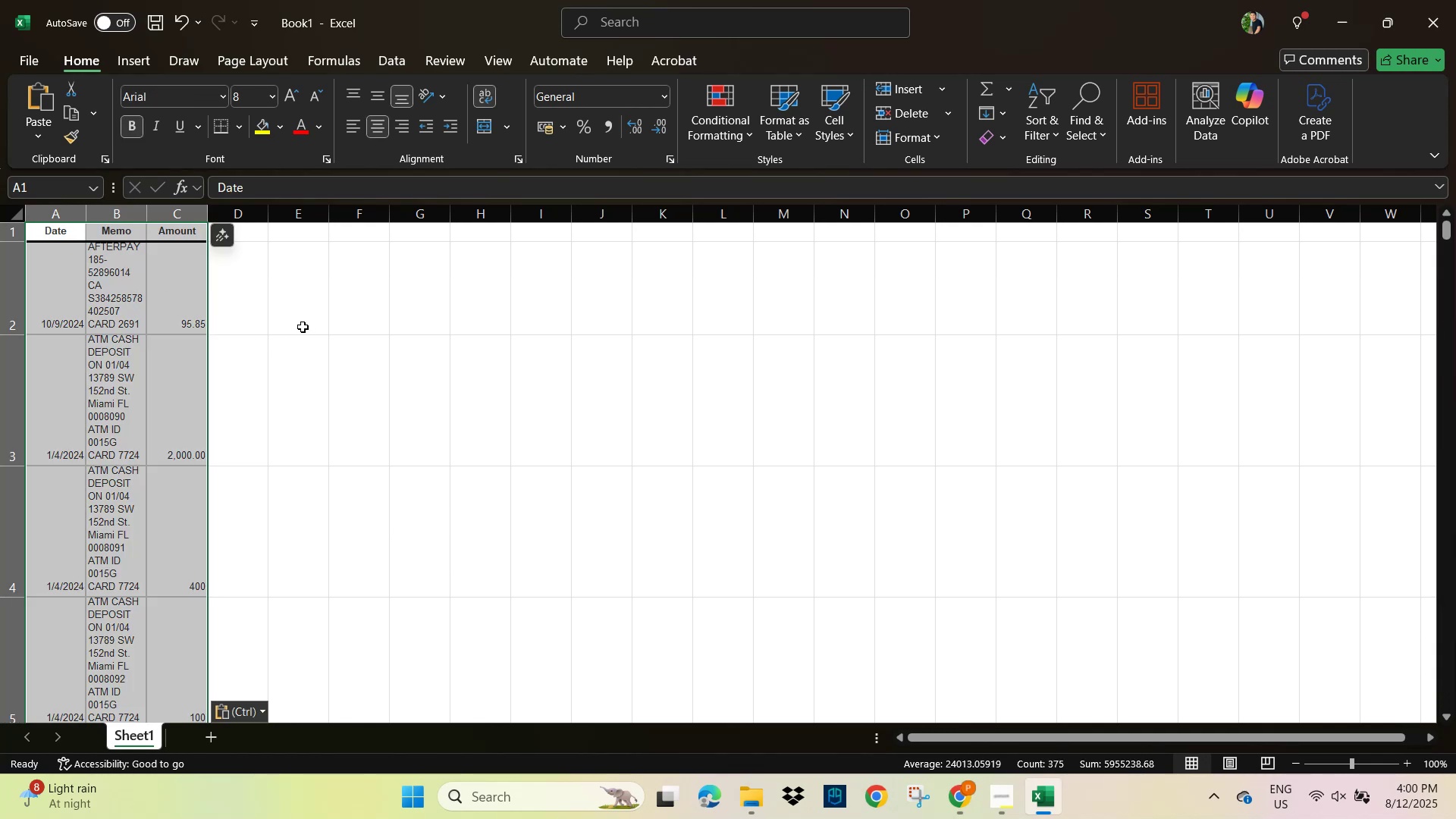 
key(Control+A)
 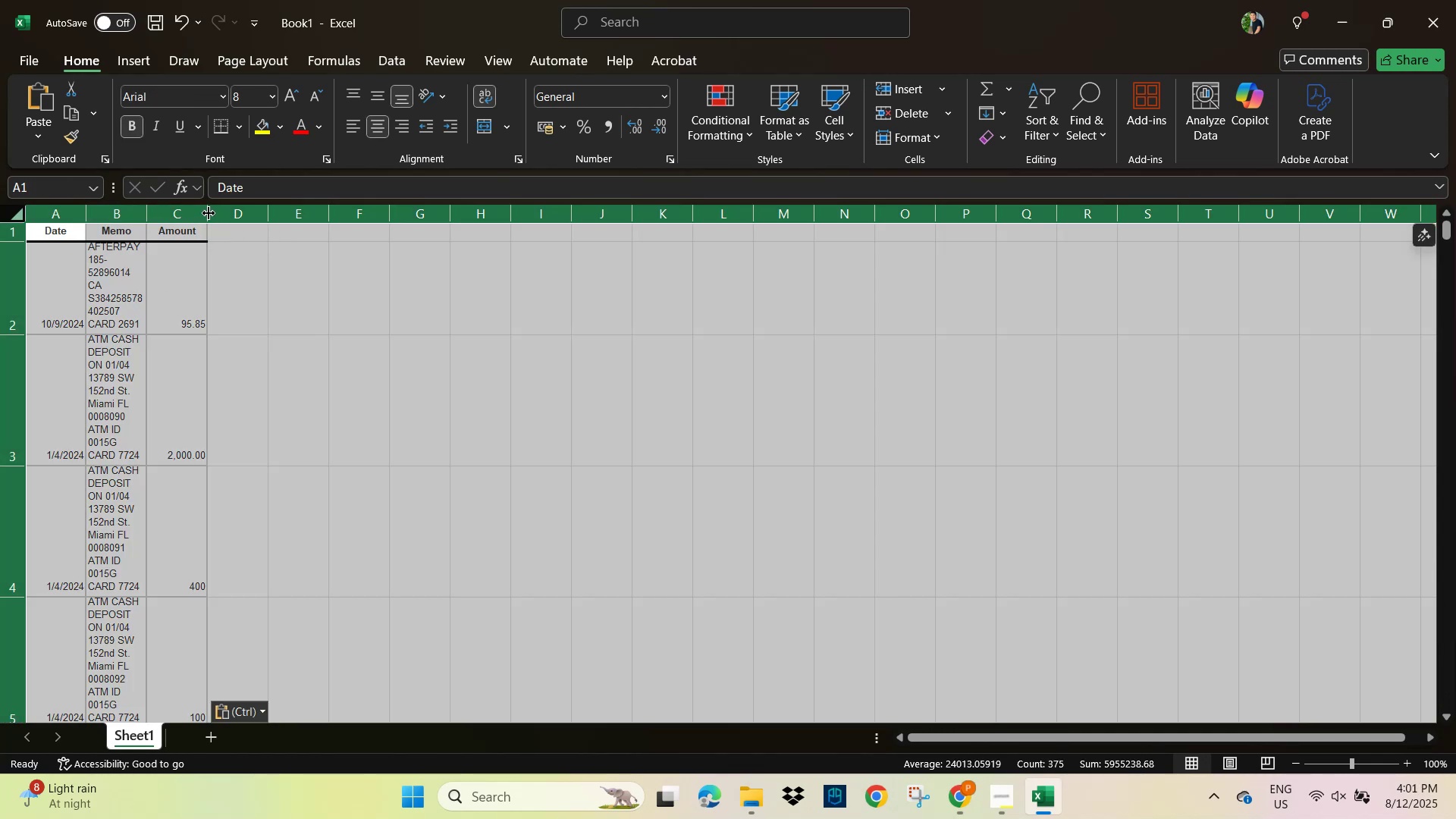 
left_click([206, 213])
 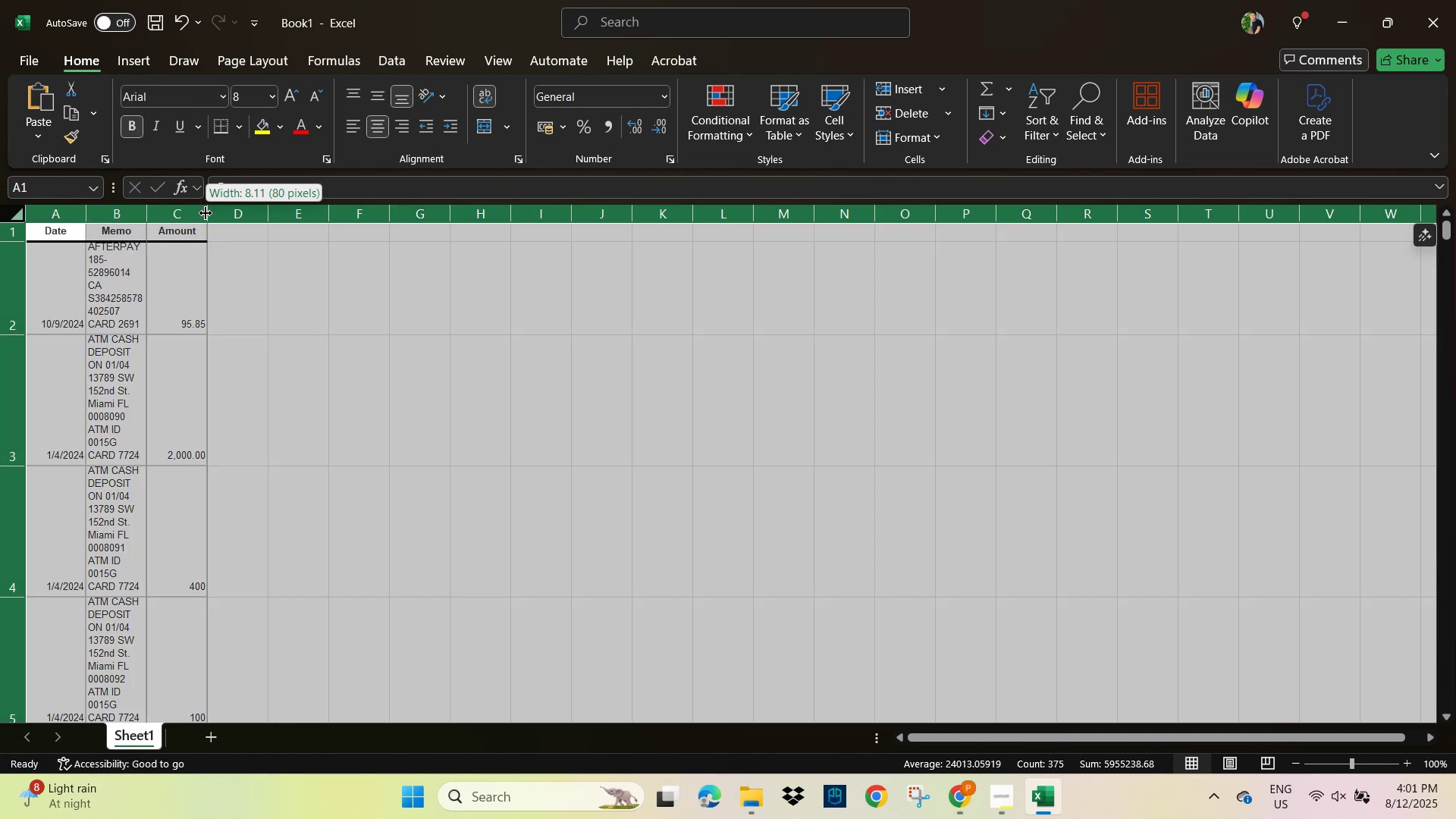 
double_click([206, 213])
 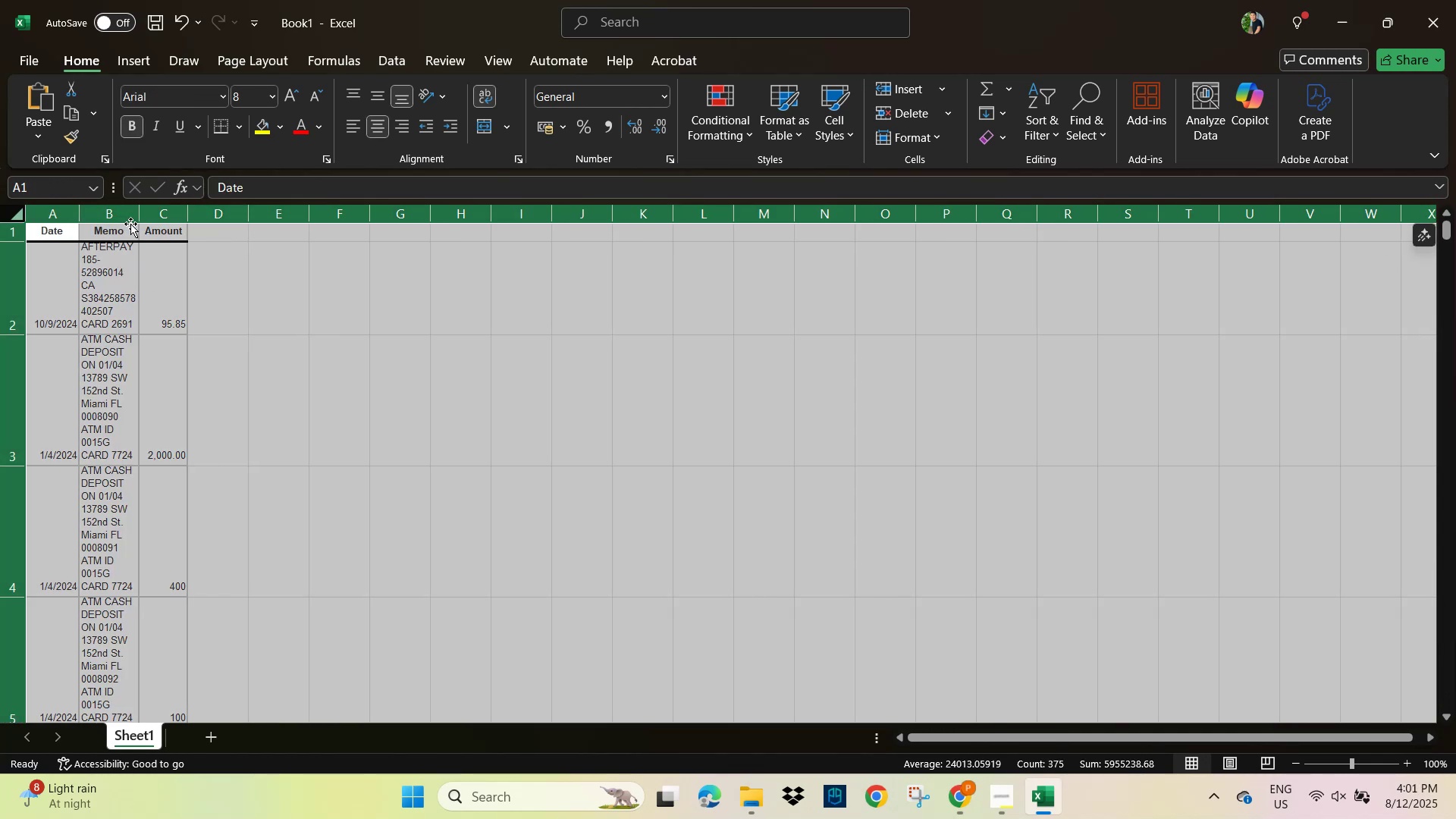 
double_click([143, 211])
 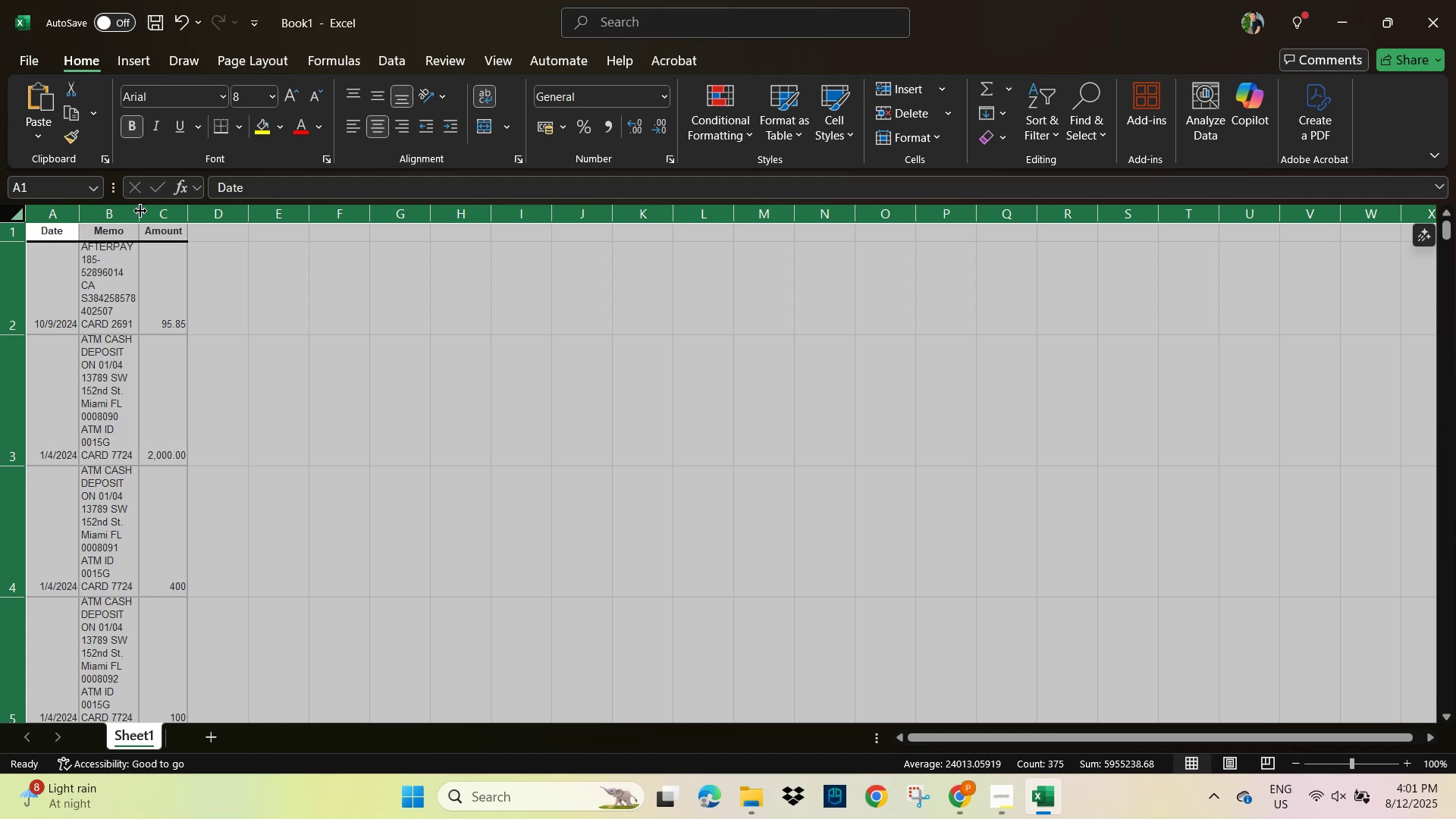 
double_click([140, 211])
 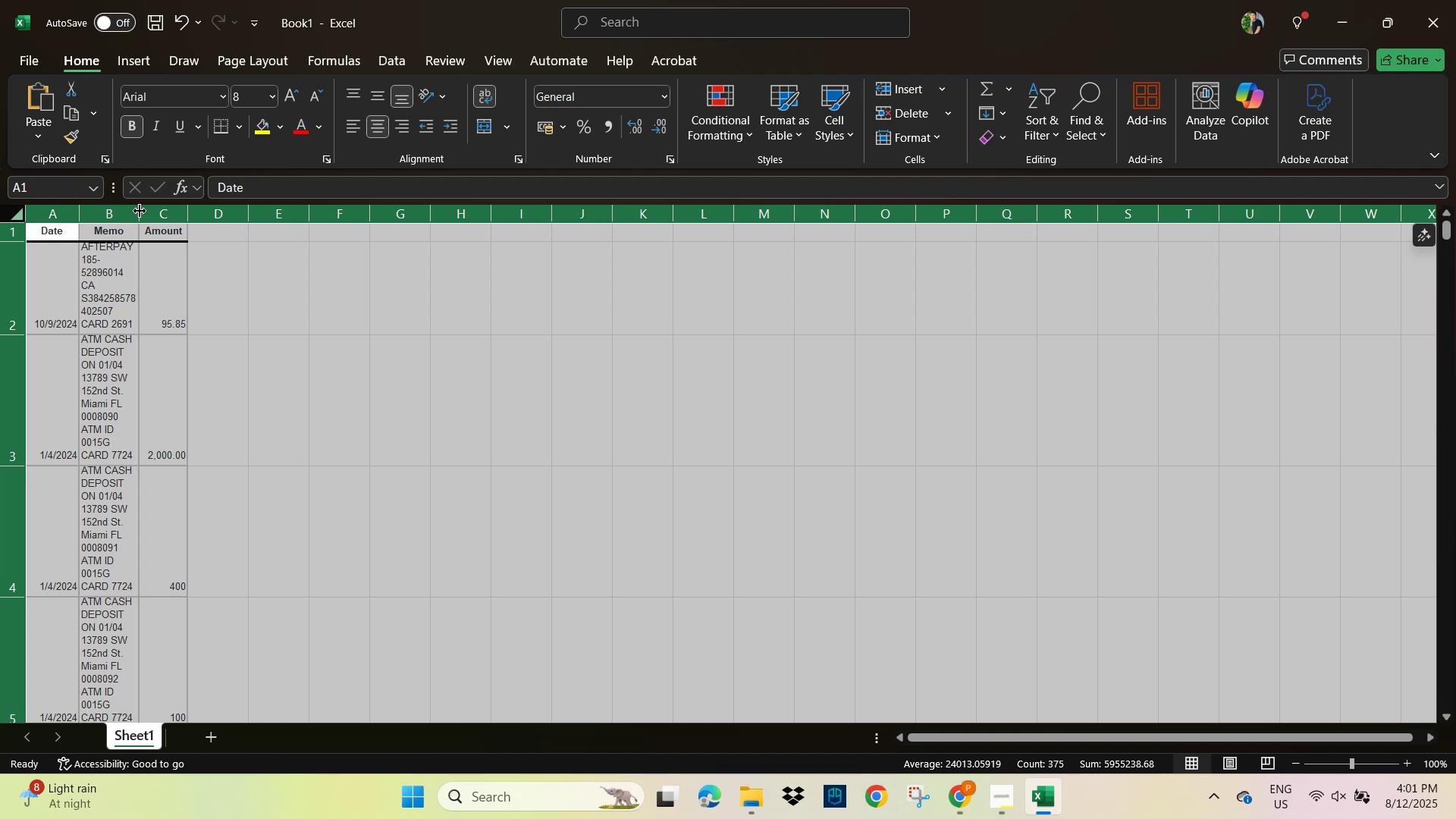 
left_click_drag(start_coordinate=[140, 211], to_coordinate=[302, 252])
 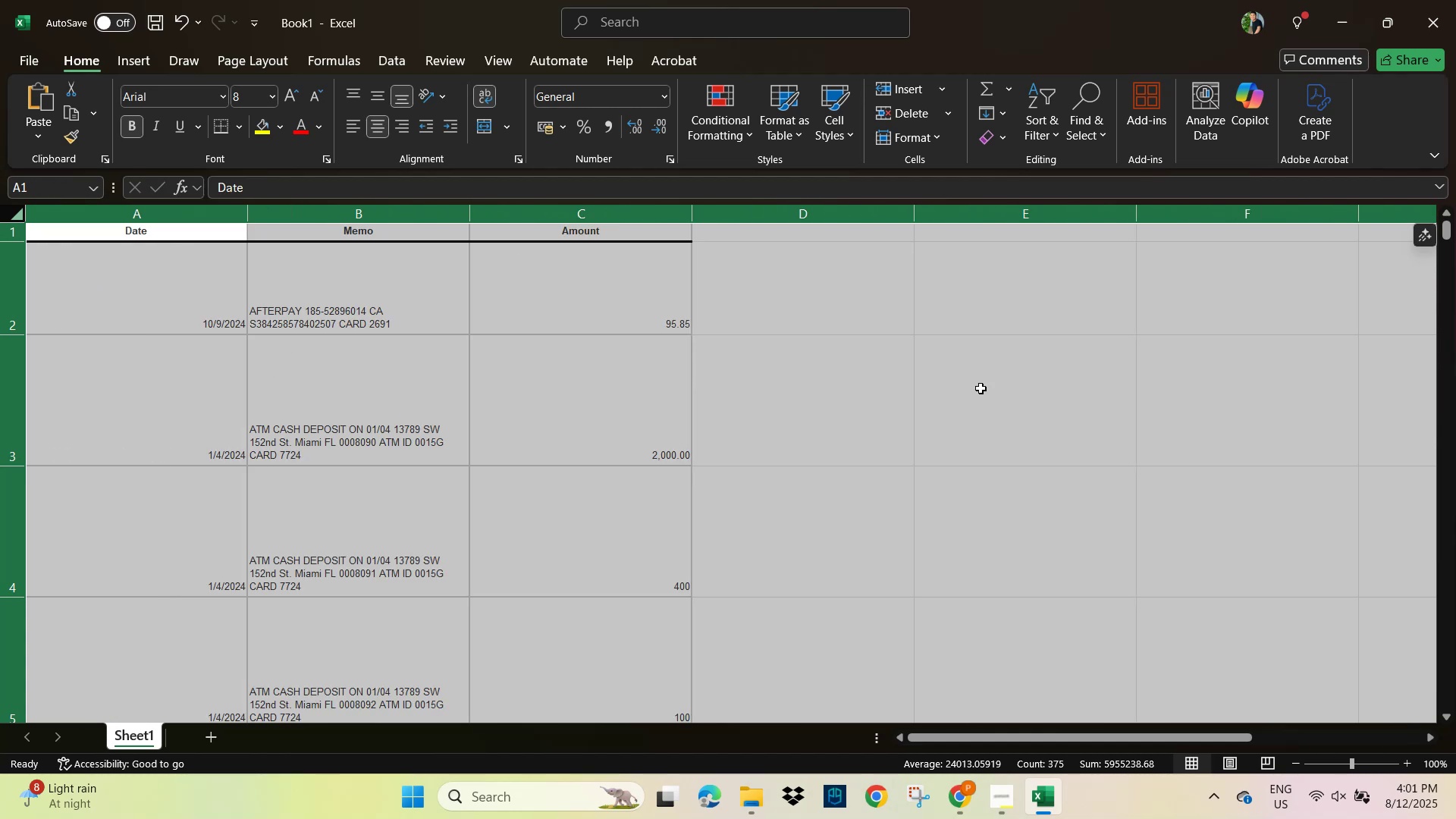 
left_click([883, 391])
 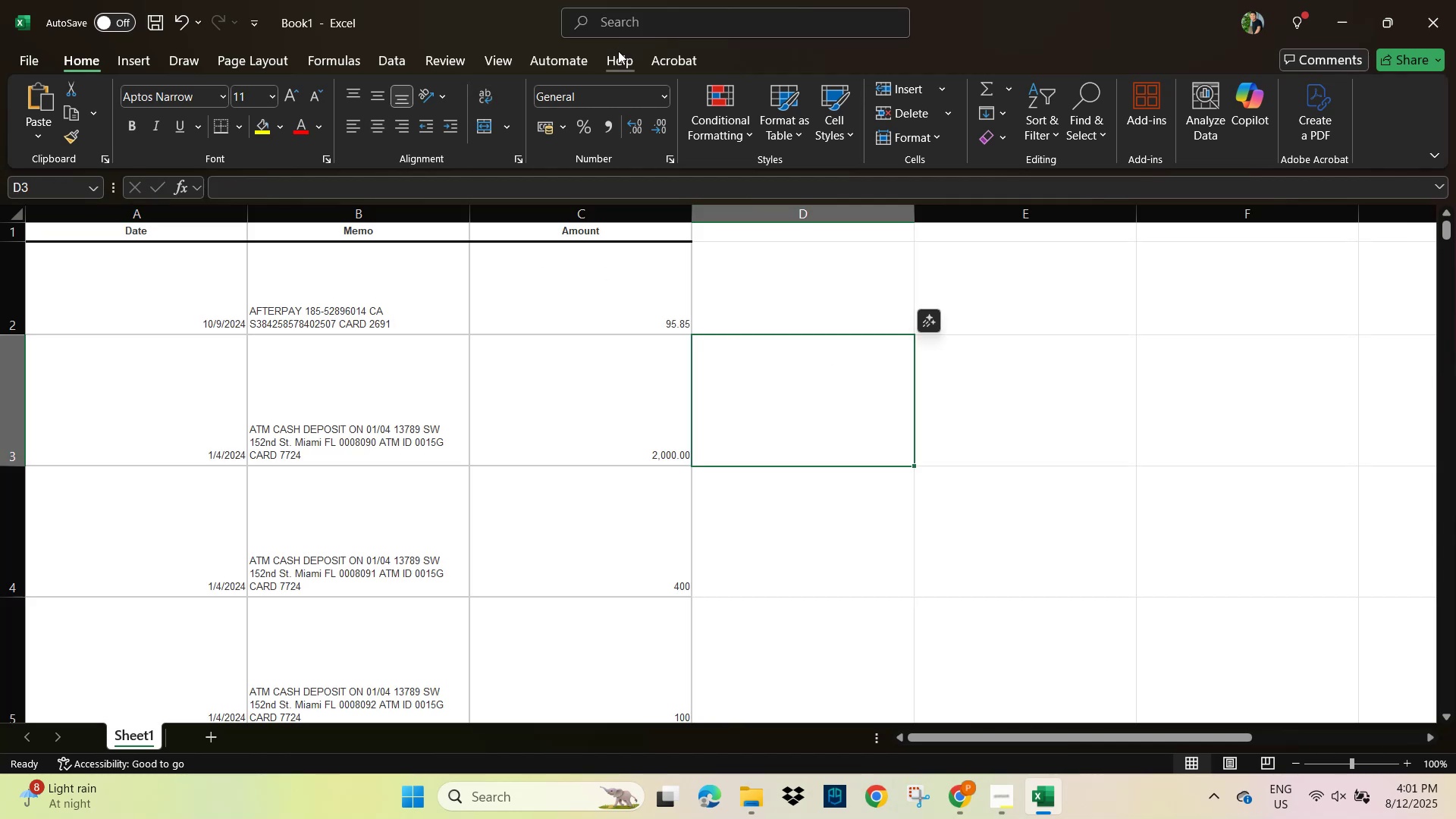 
key(Alt+AltLeft)
 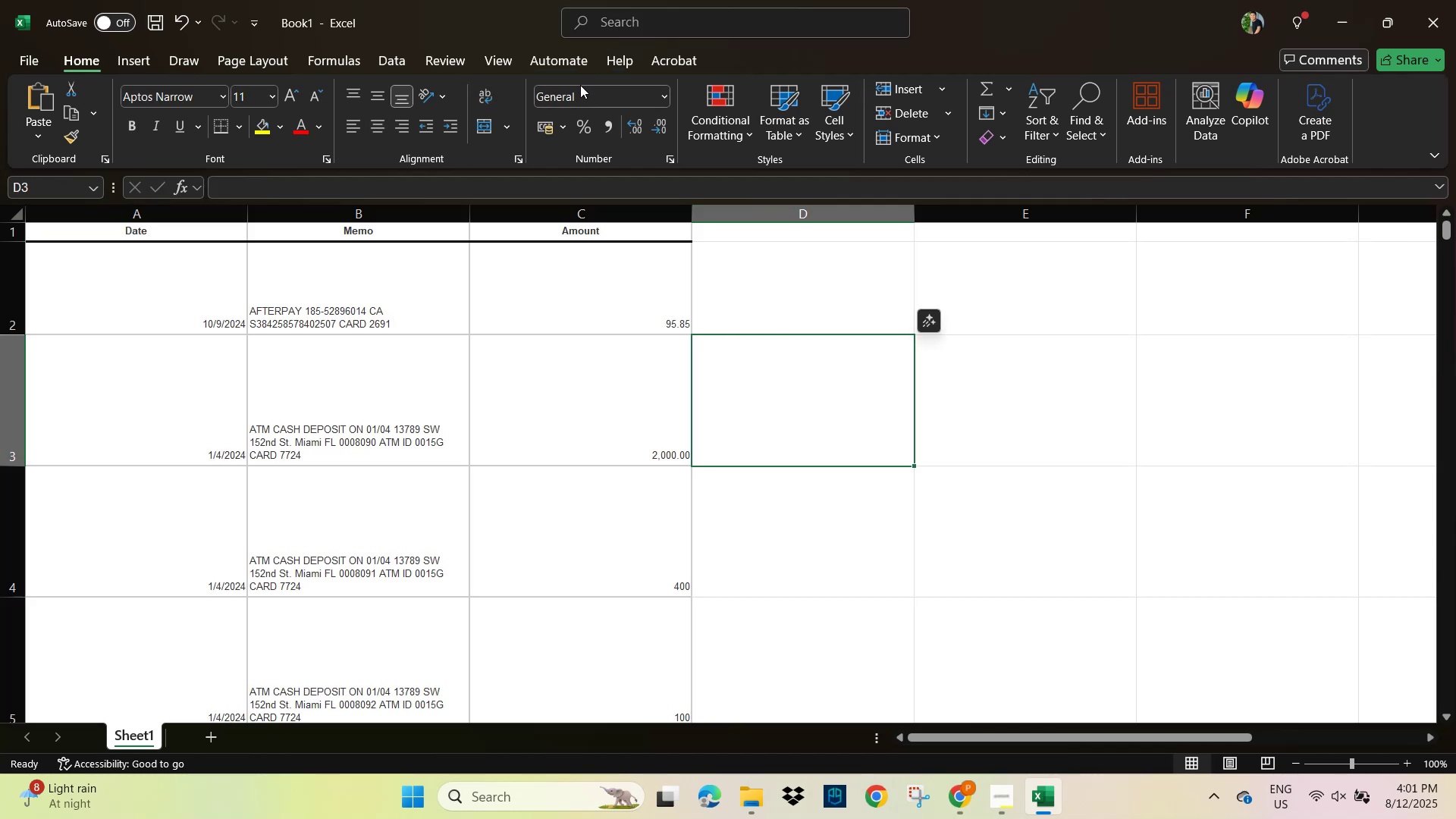 
key(Alt+Tab)
 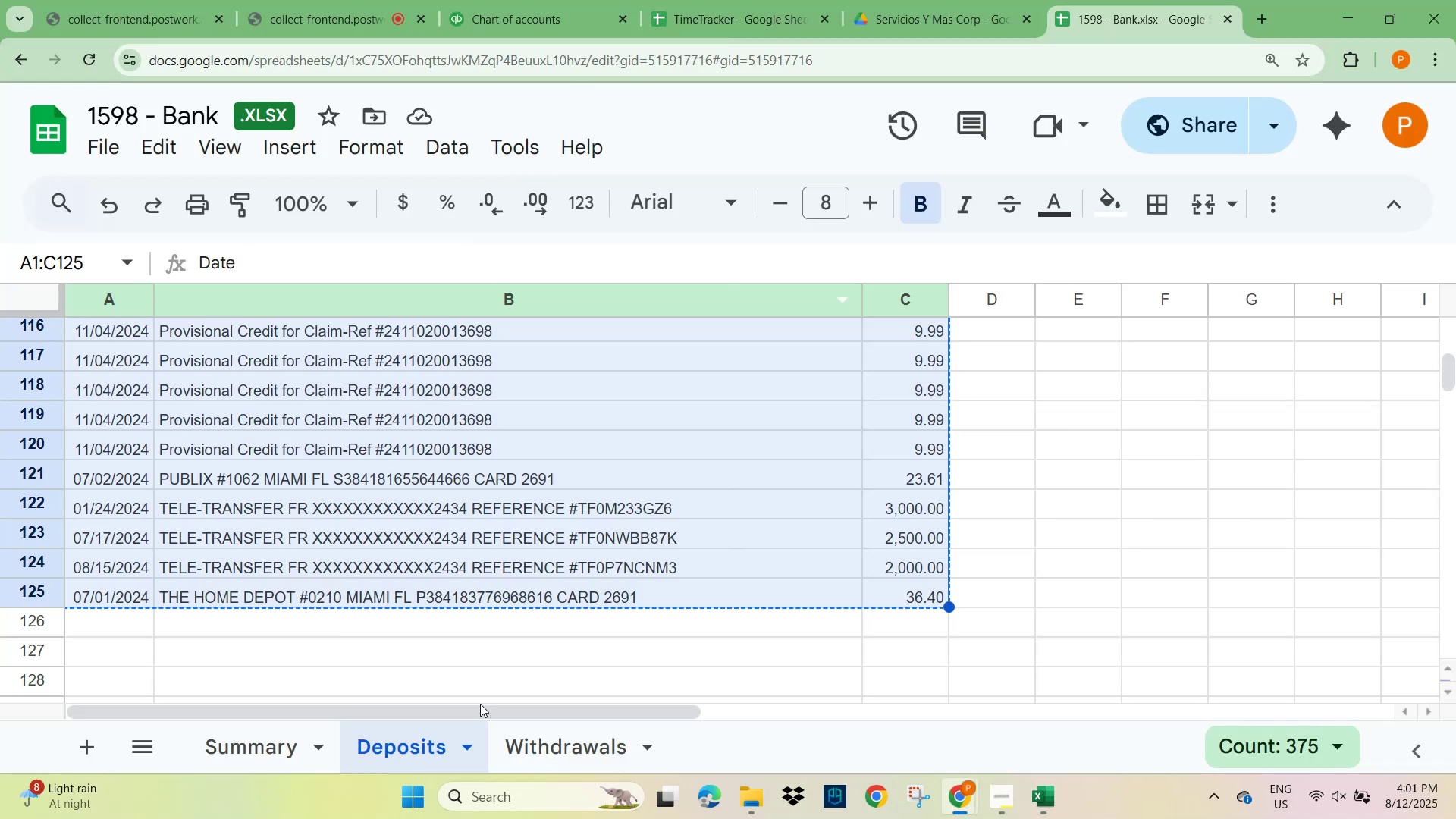 
left_click([587, 735])
 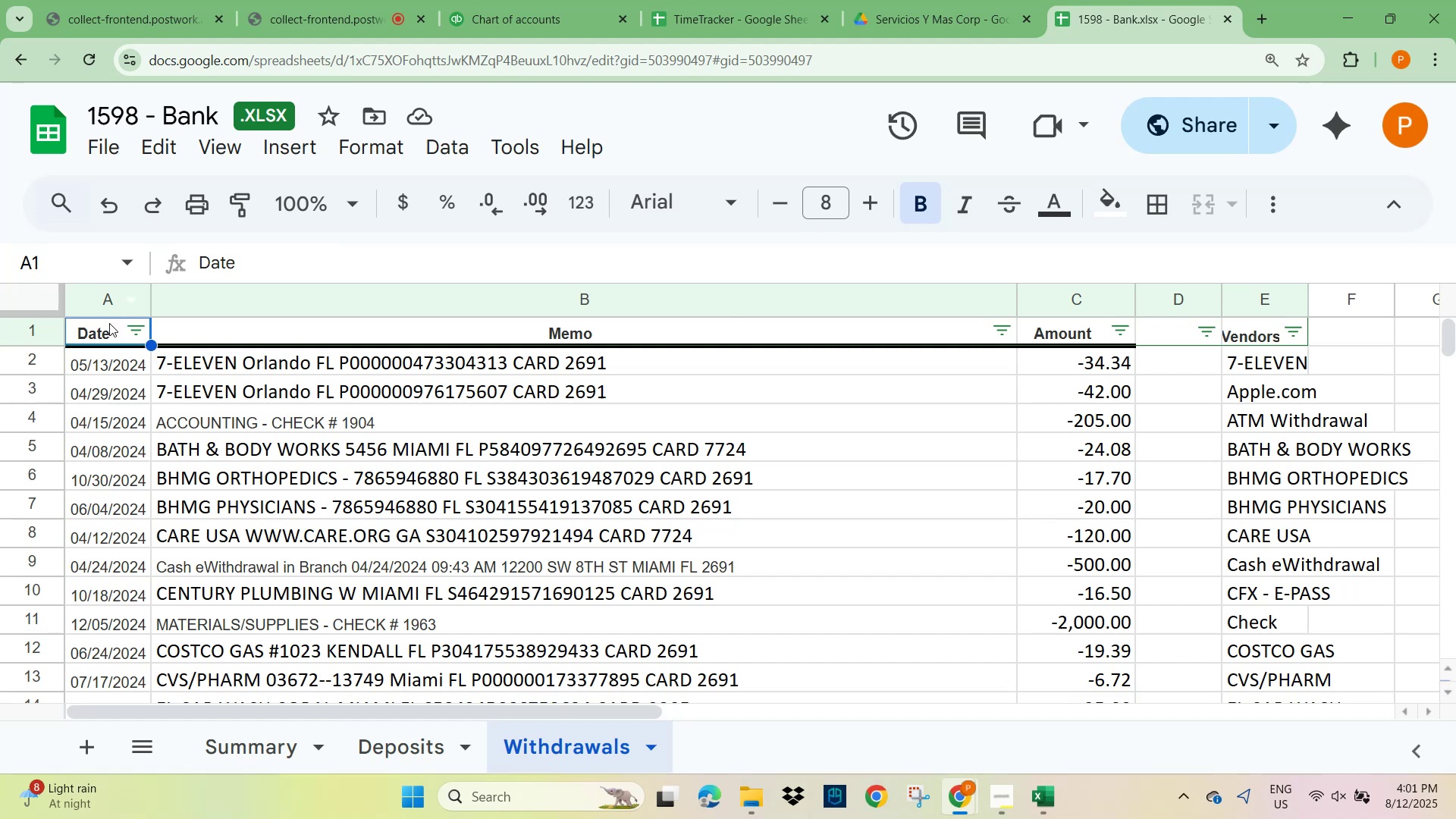 
left_click([105, 335])
 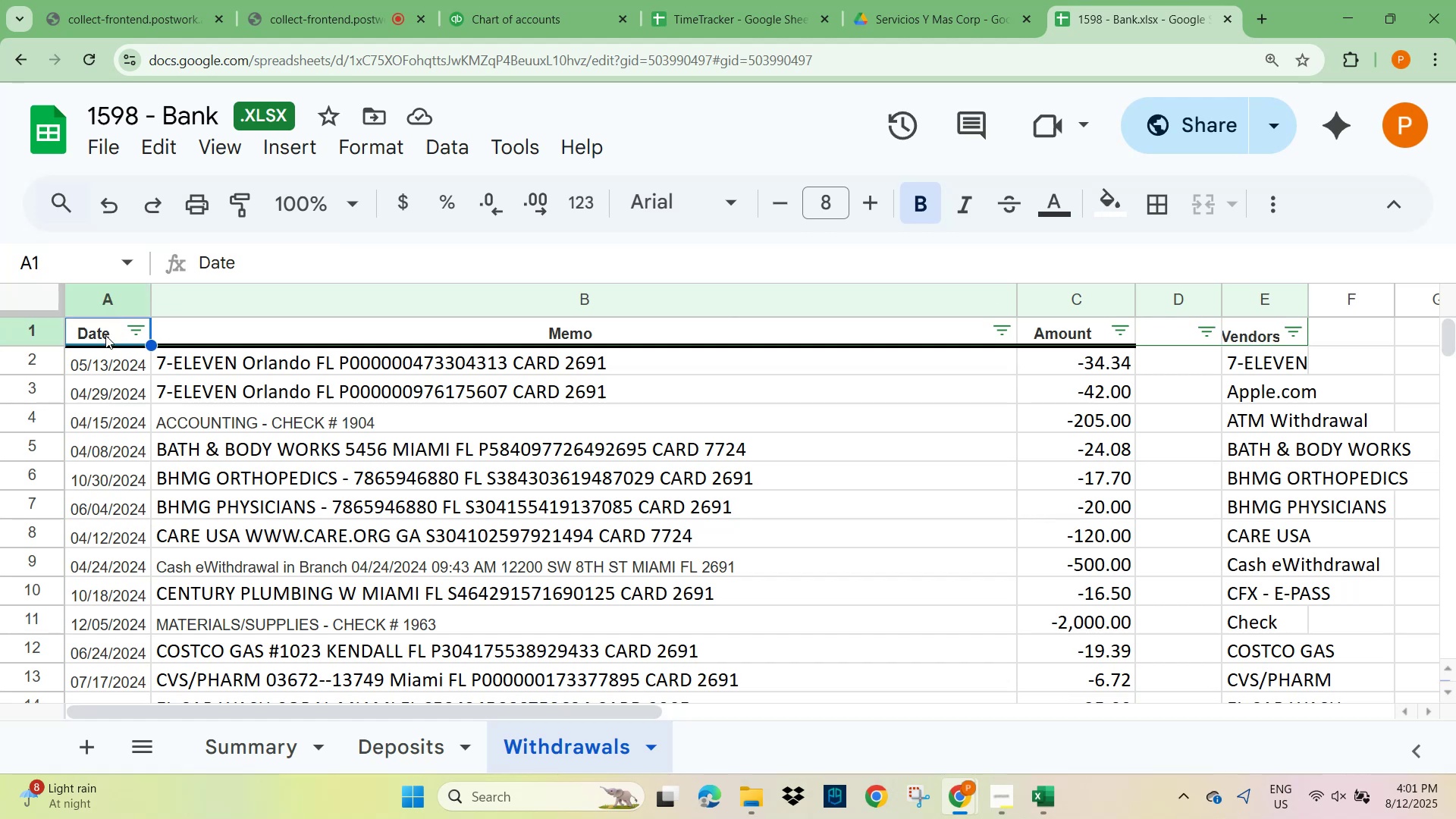 
key(Shift+ArrowRight)
 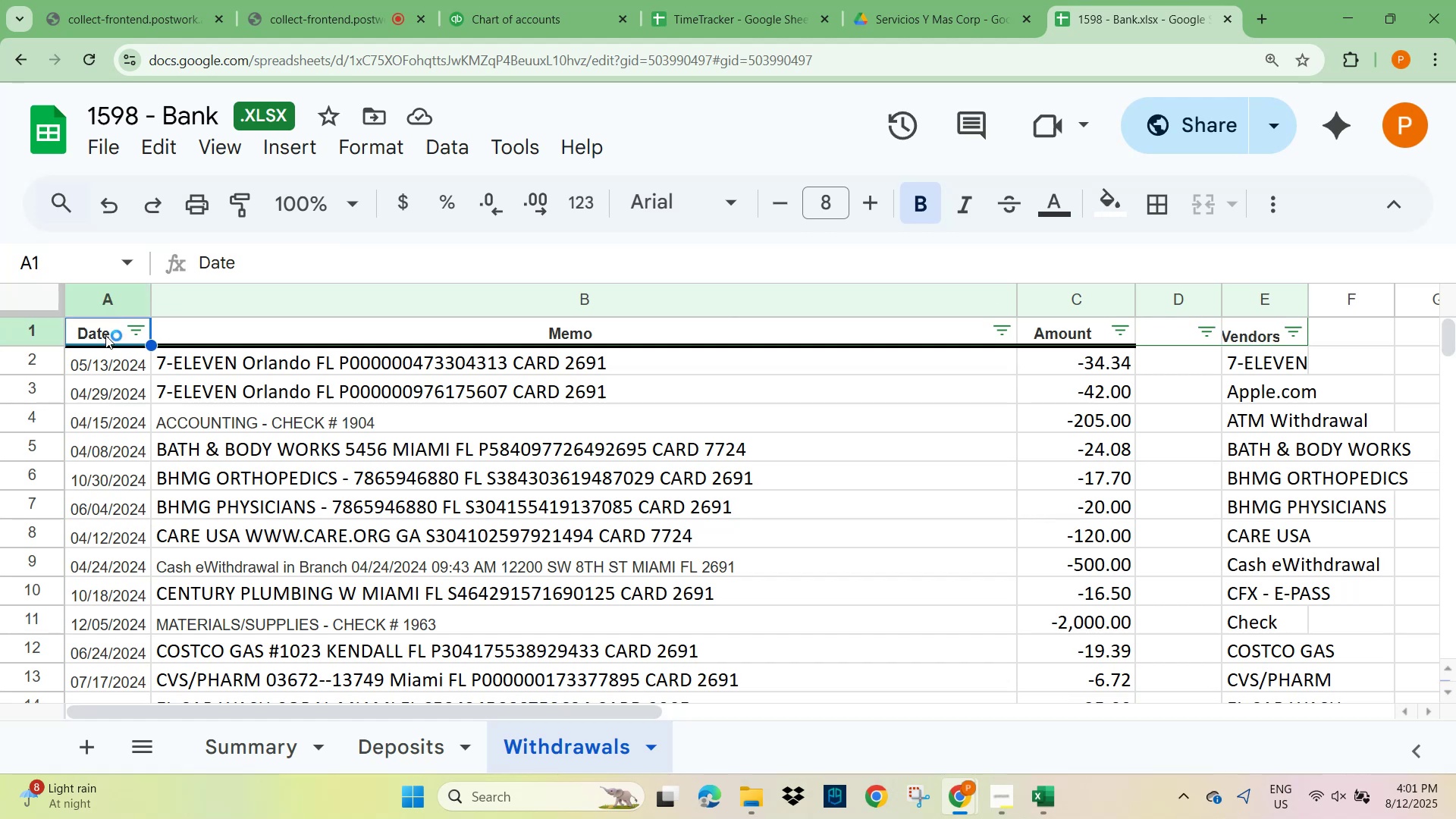 
key(Shift+ArrowRight)
 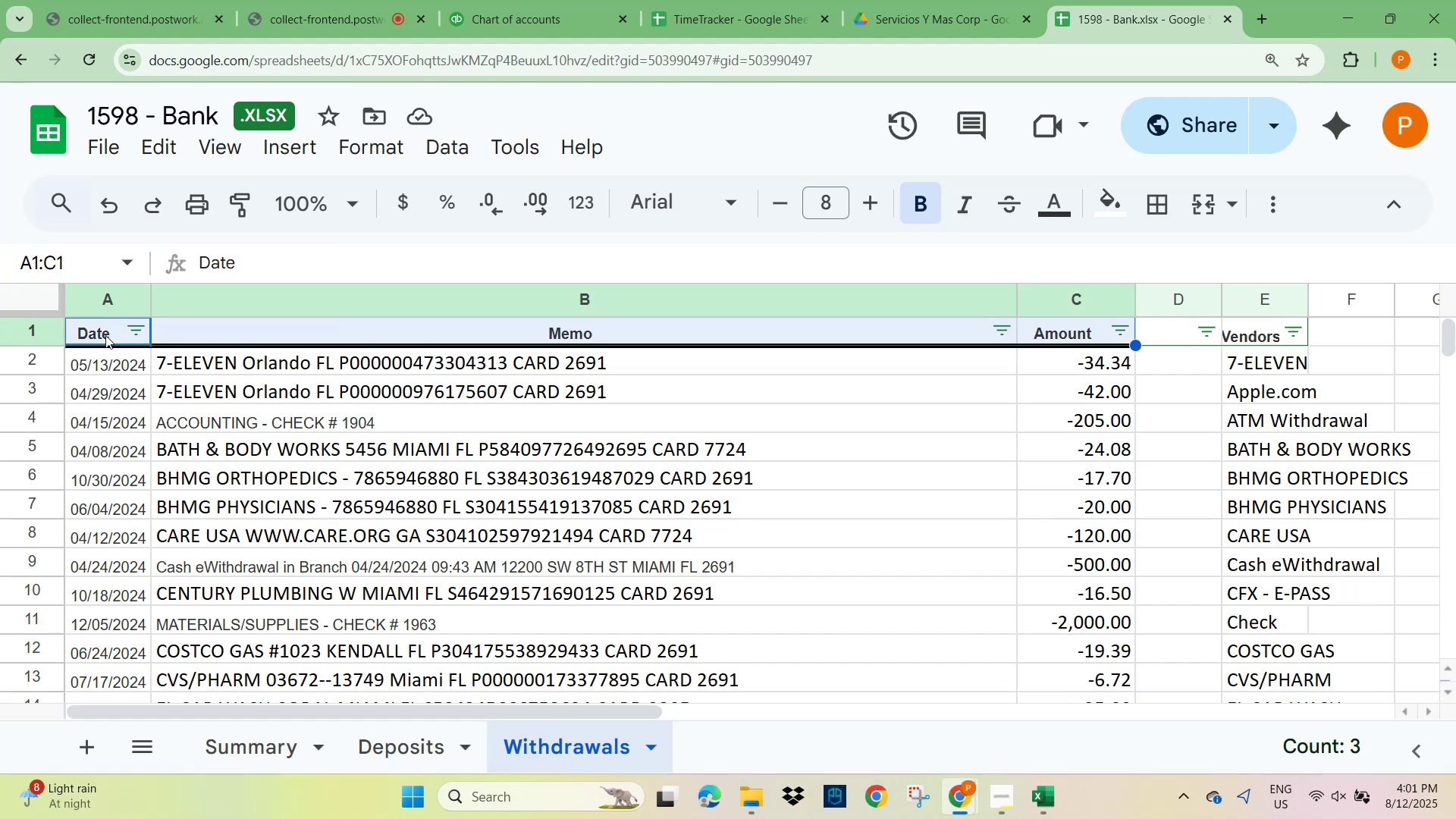 
key(Control+Shift+ArrowDown)
 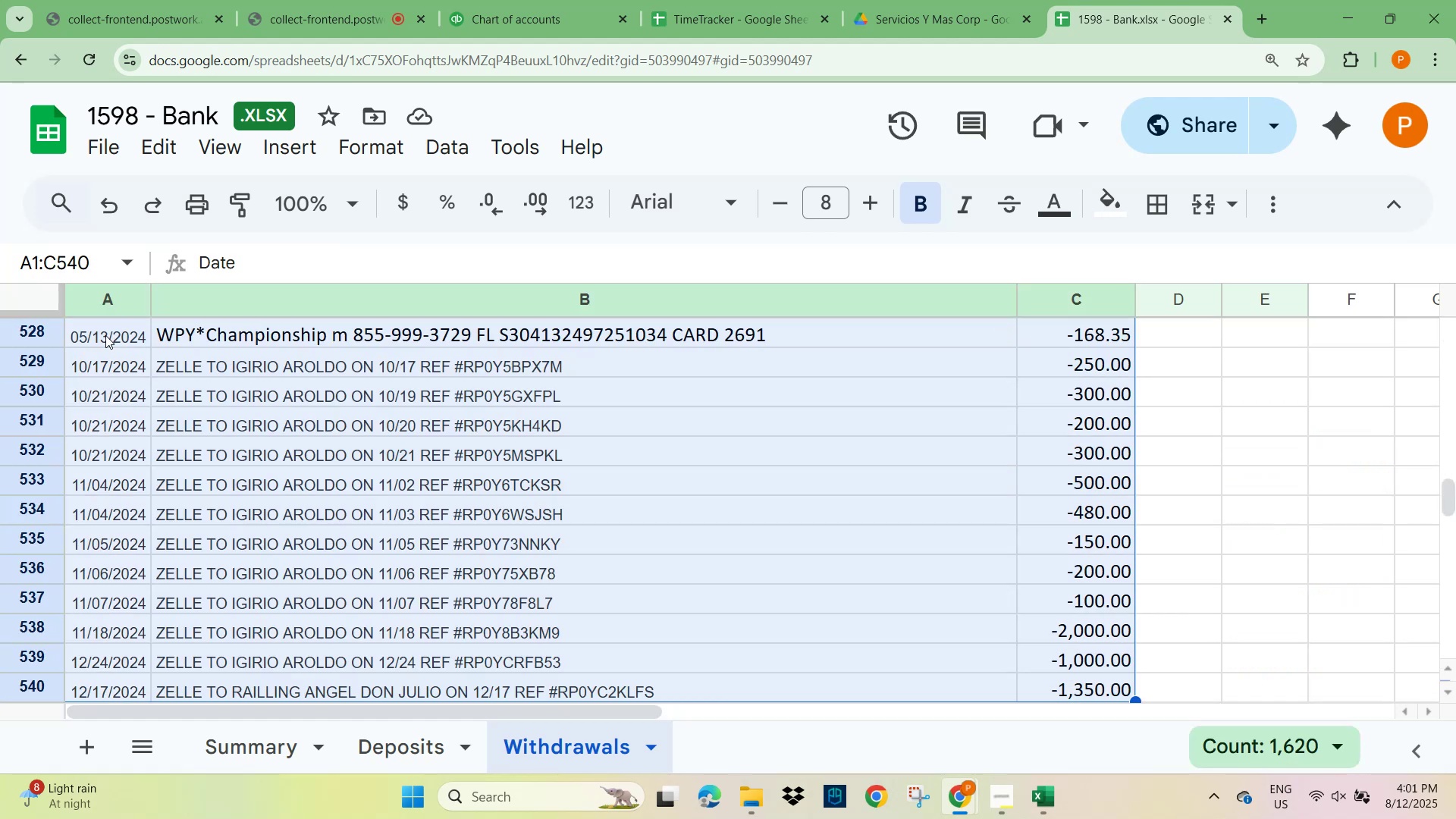 
key(Shift+ArrowDown)
 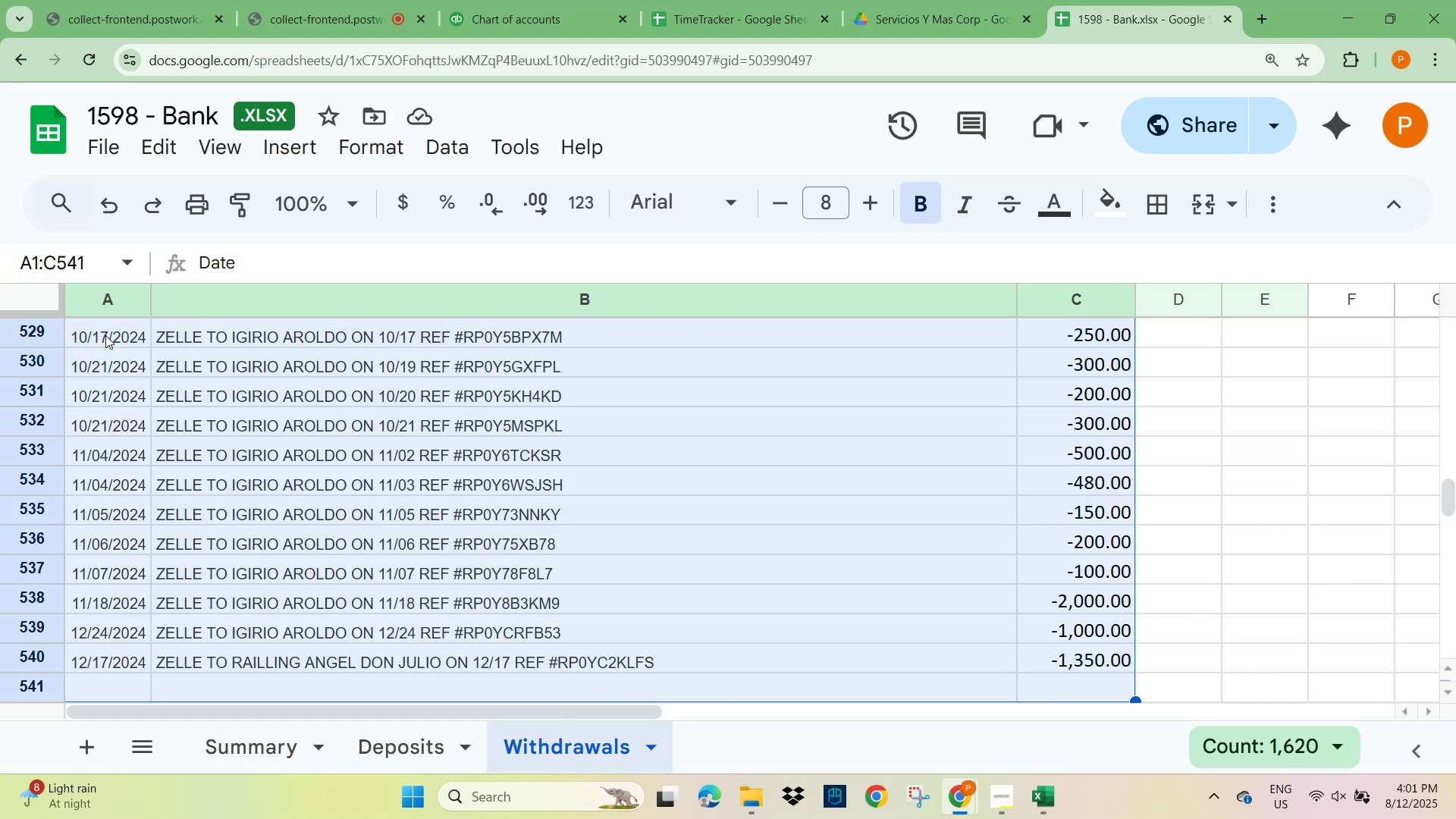 
key(Shift+ArrowUp)
 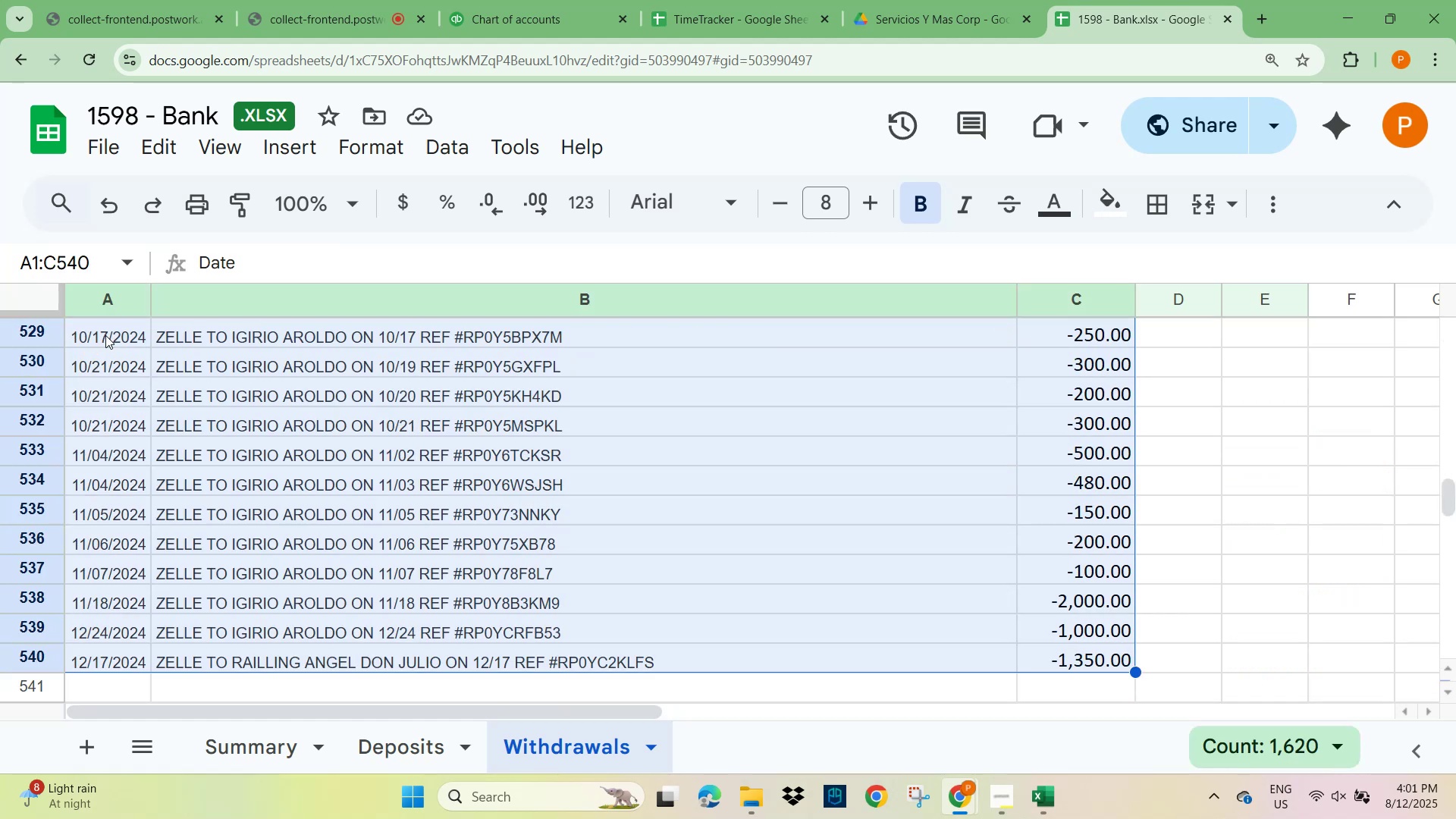 
key(Control+C)
 